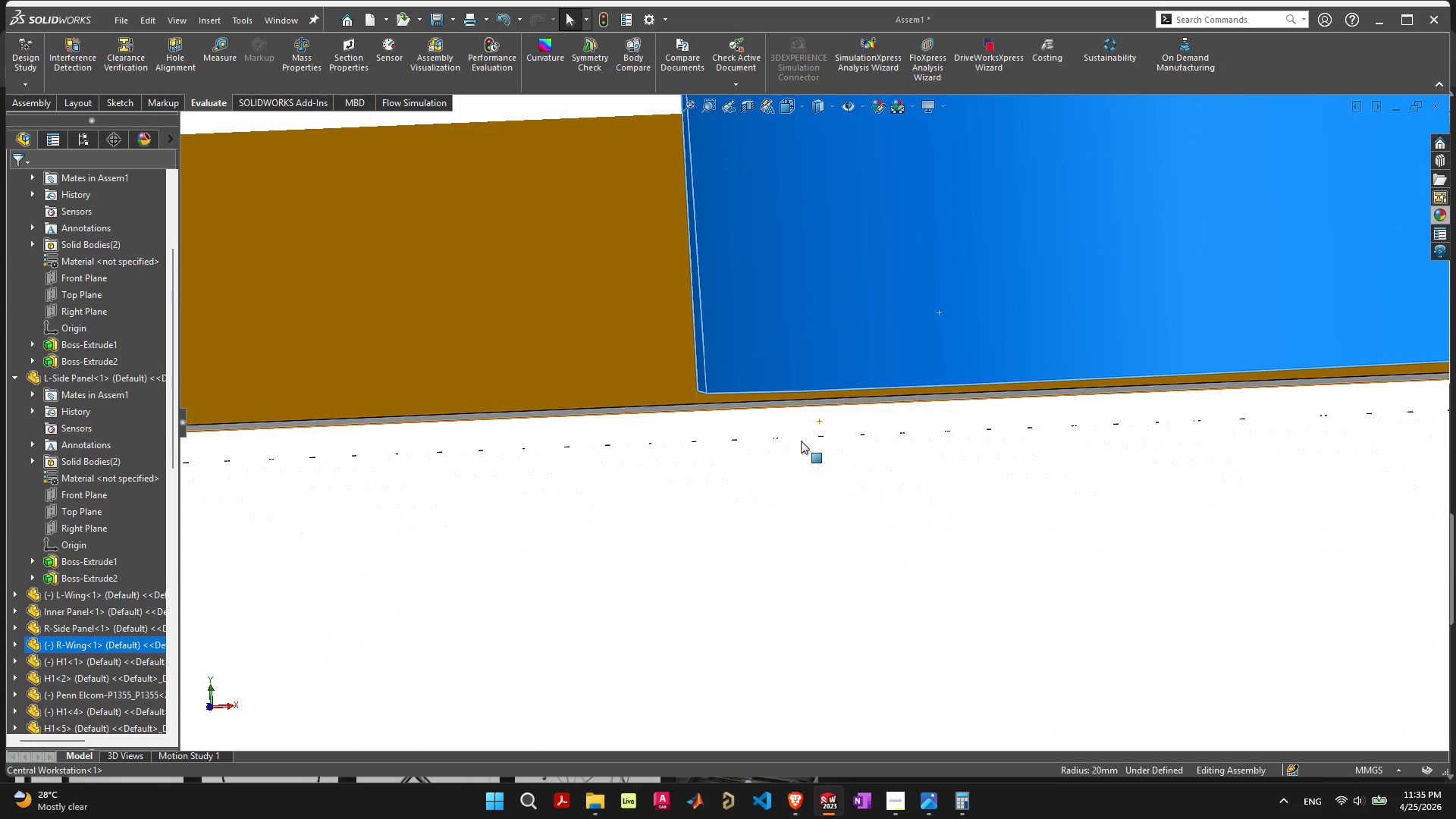 
key(Control+8)
 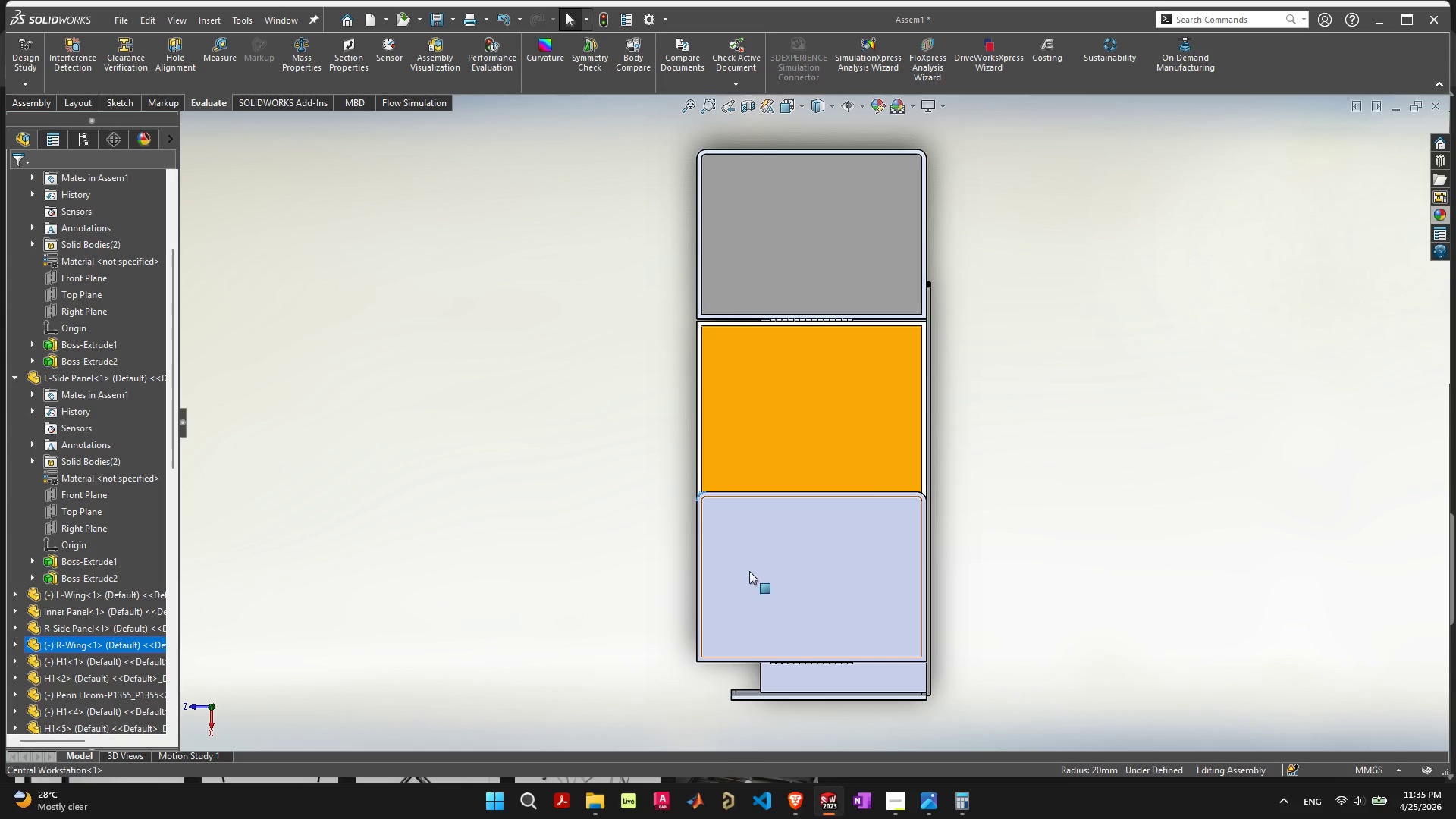 
scroll: coordinate [740, 537], scroll_direction: up, amount: 8.0
 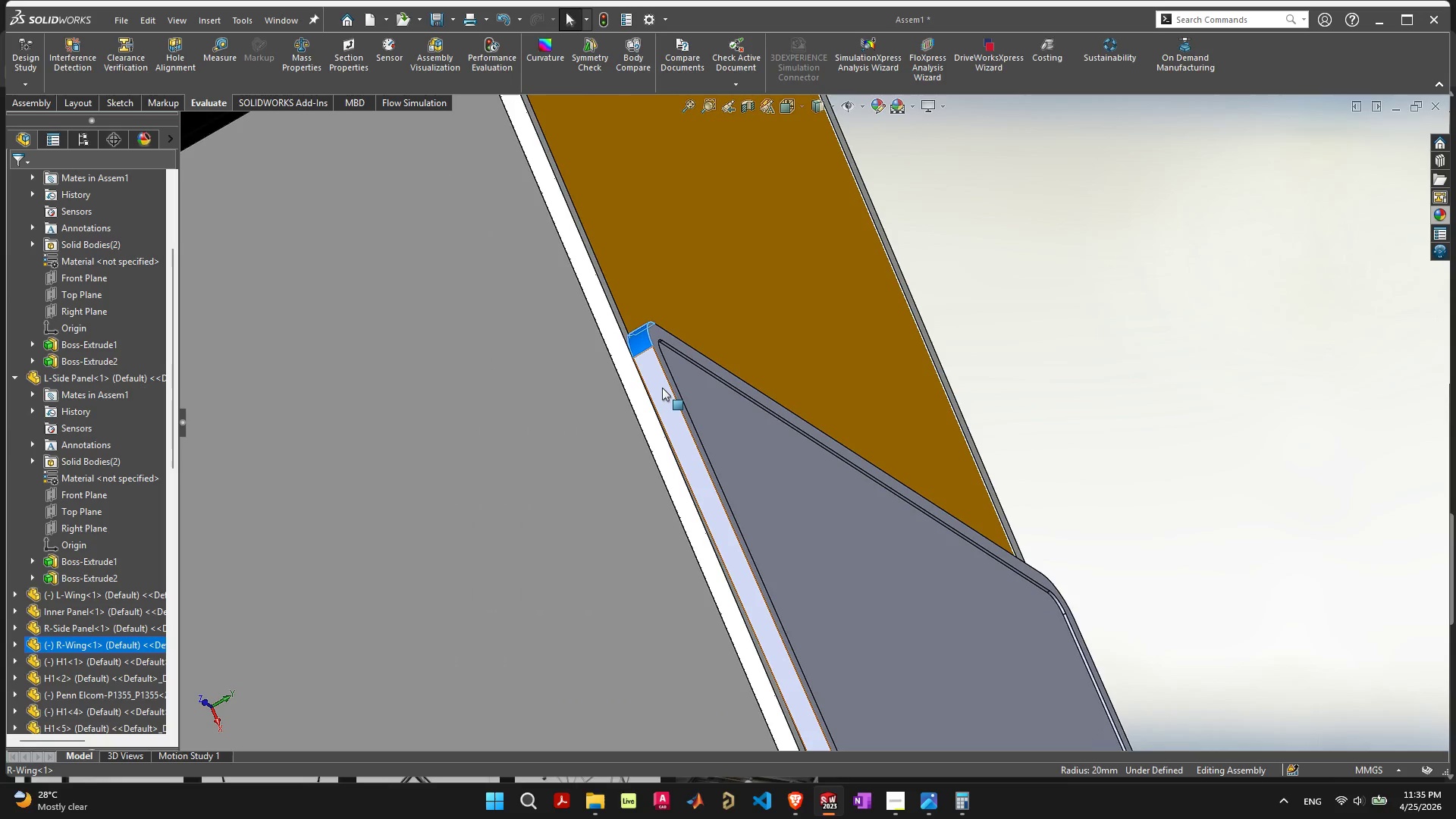 
left_click([654, 394])
 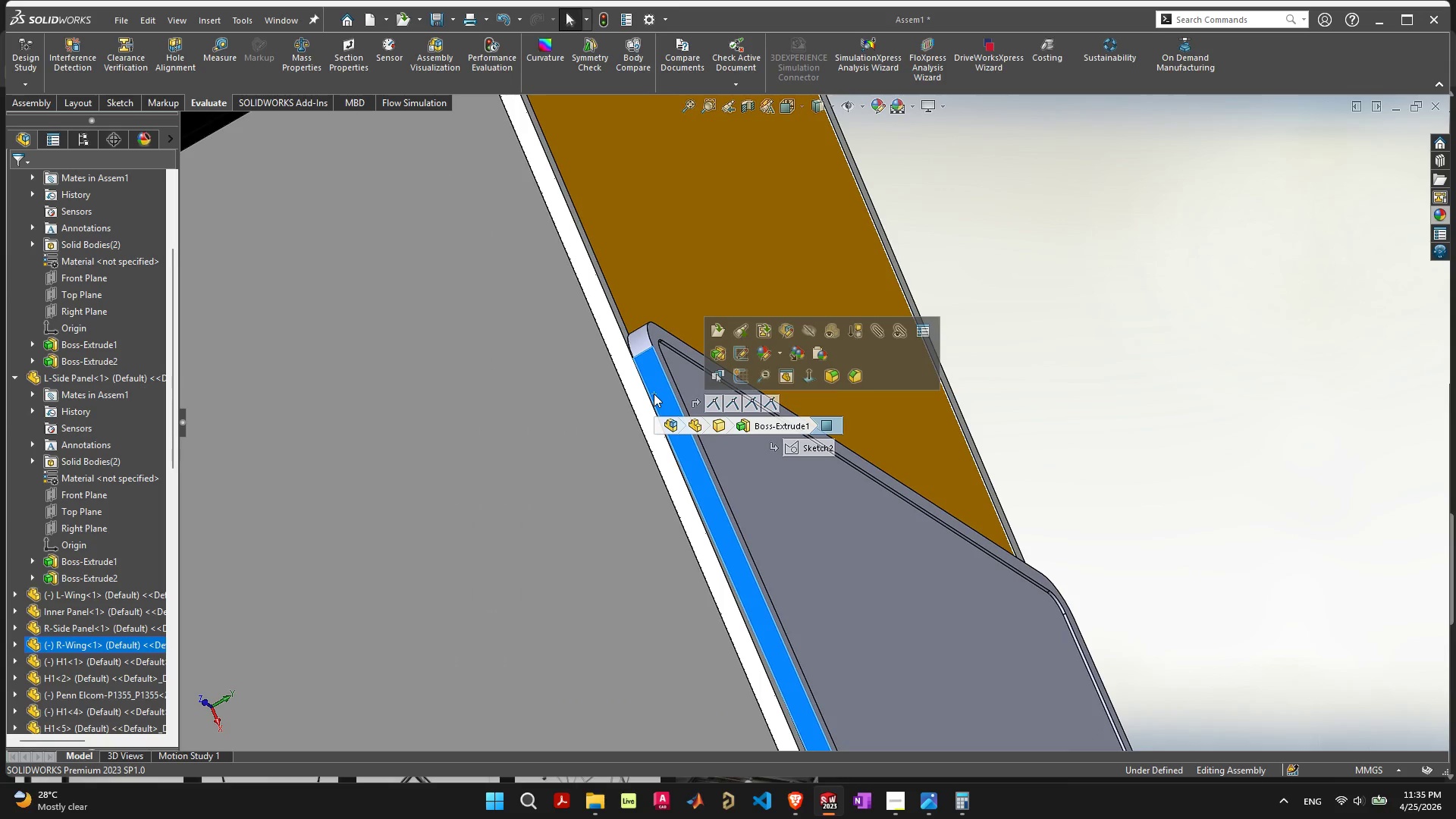 
key(Control+8)
 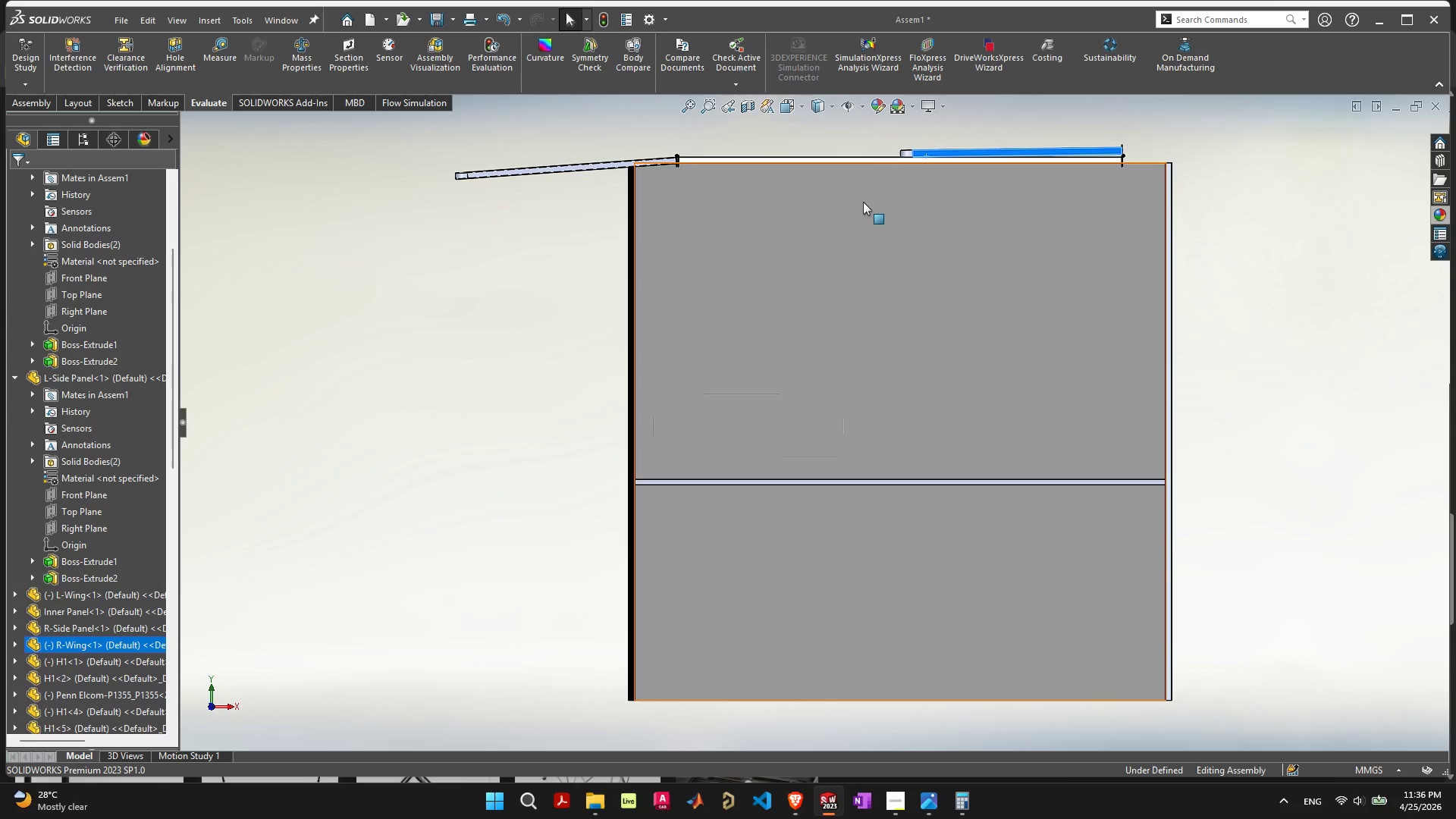 
scroll: coordinate [524, 325], scroll_direction: up, amount: 18.0
 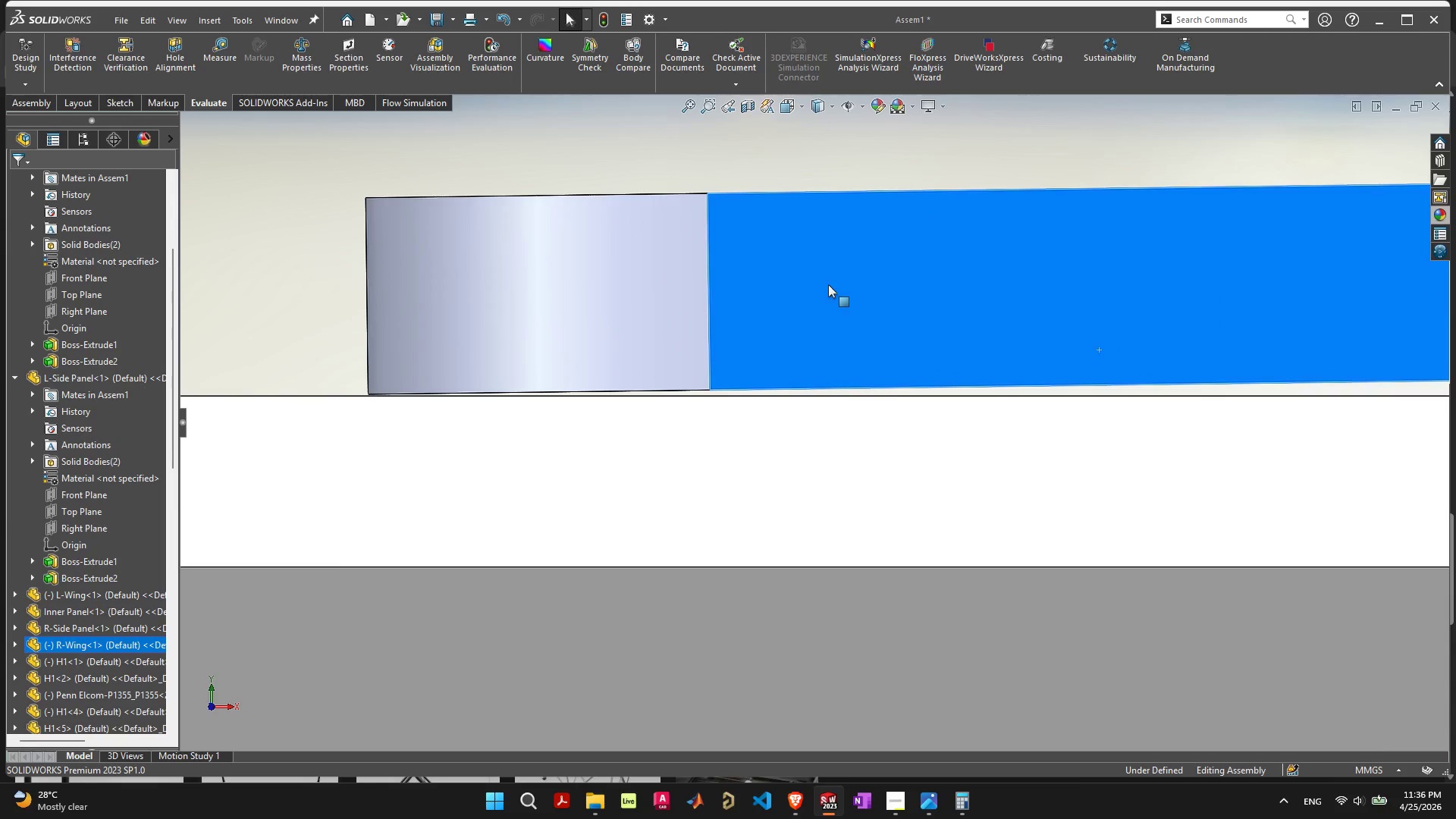 
scroll: coordinate [1091, 363], scroll_direction: down, amount: 9.0
 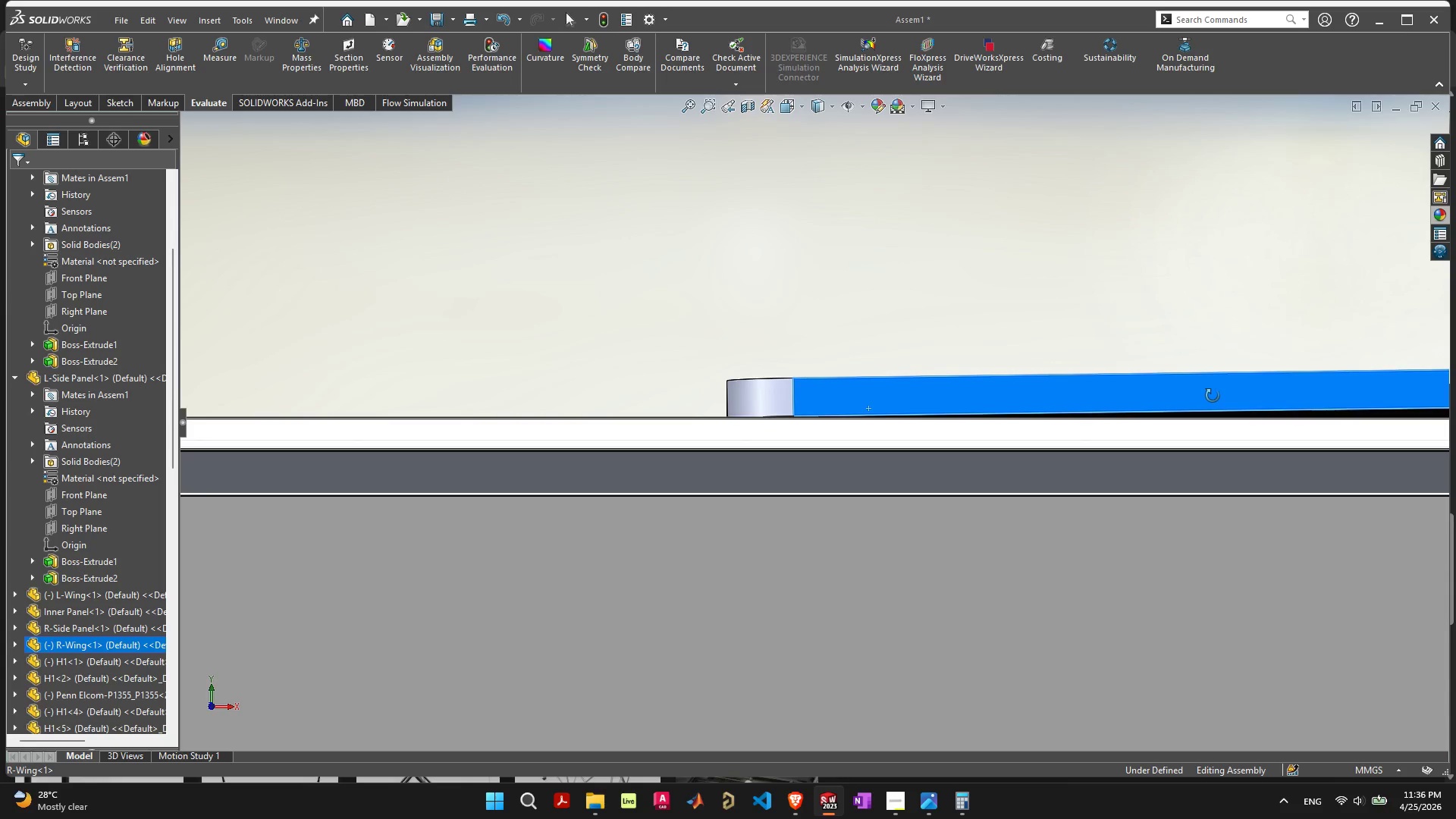 
scroll: coordinate [1308, 434], scroll_direction: up, amount: 10.0
 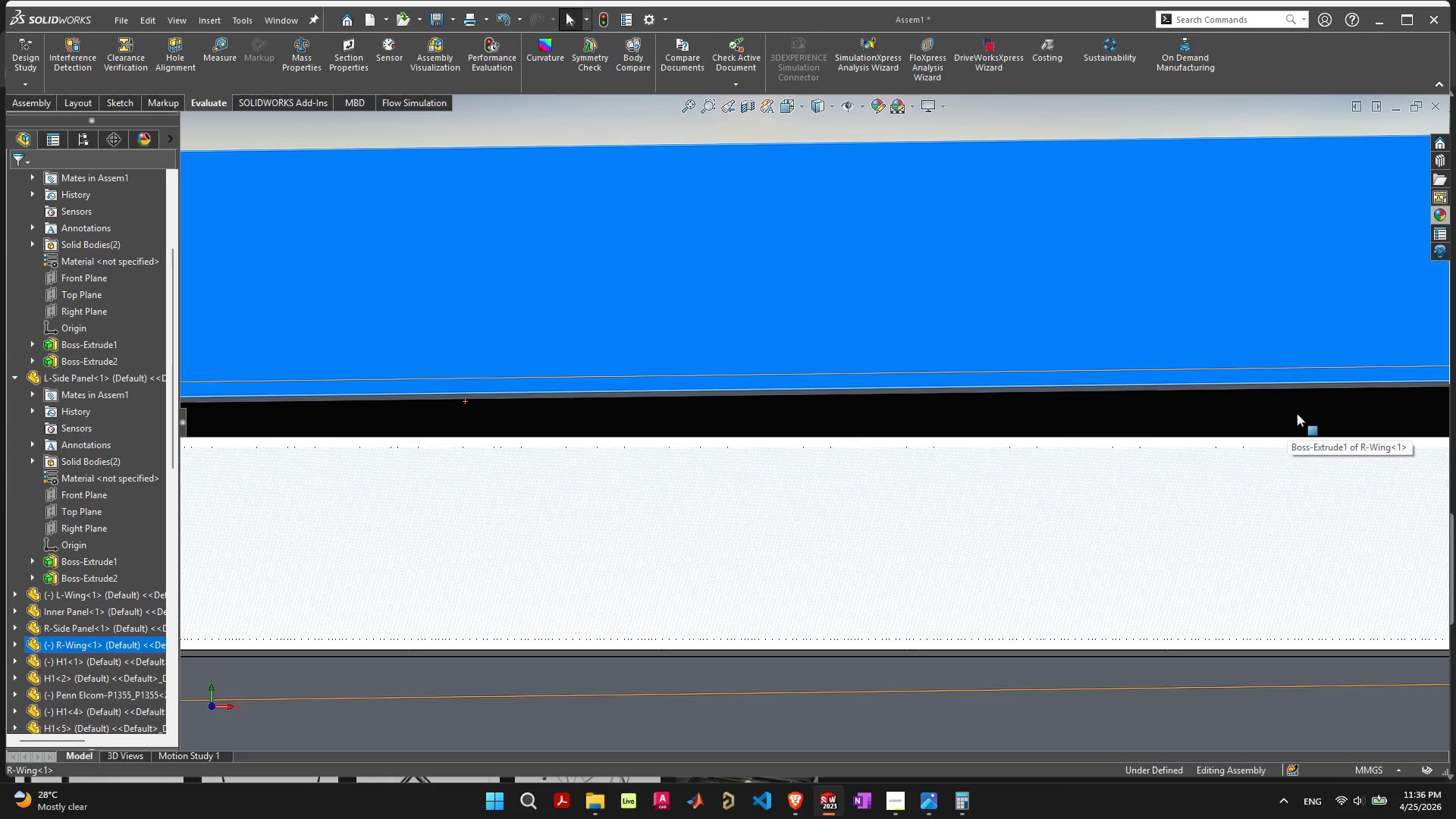 
left_click([1297, 413])
 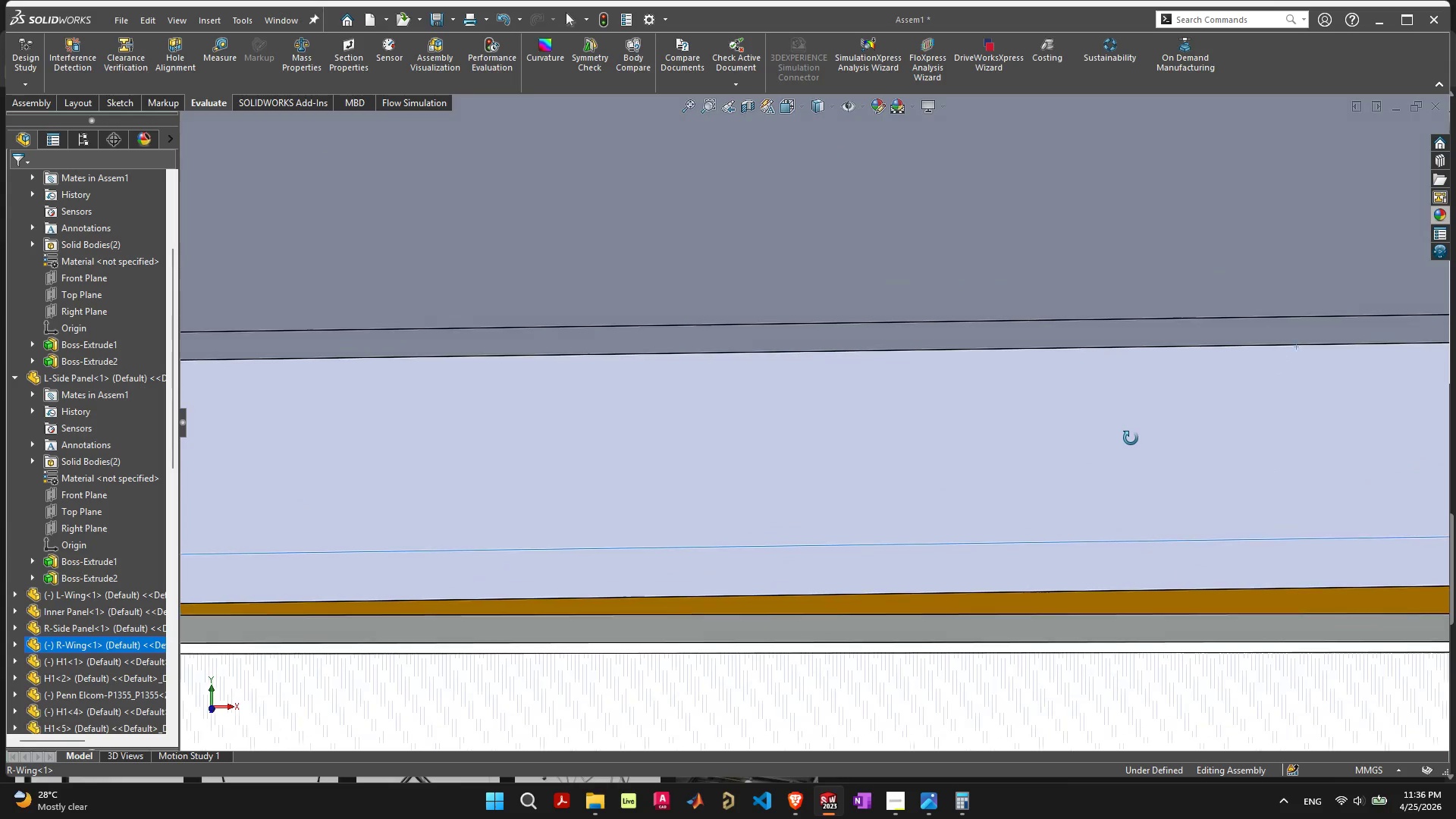 
scroll: coordinate [1119, 531], scroll_direction: down, amount: 7.0
 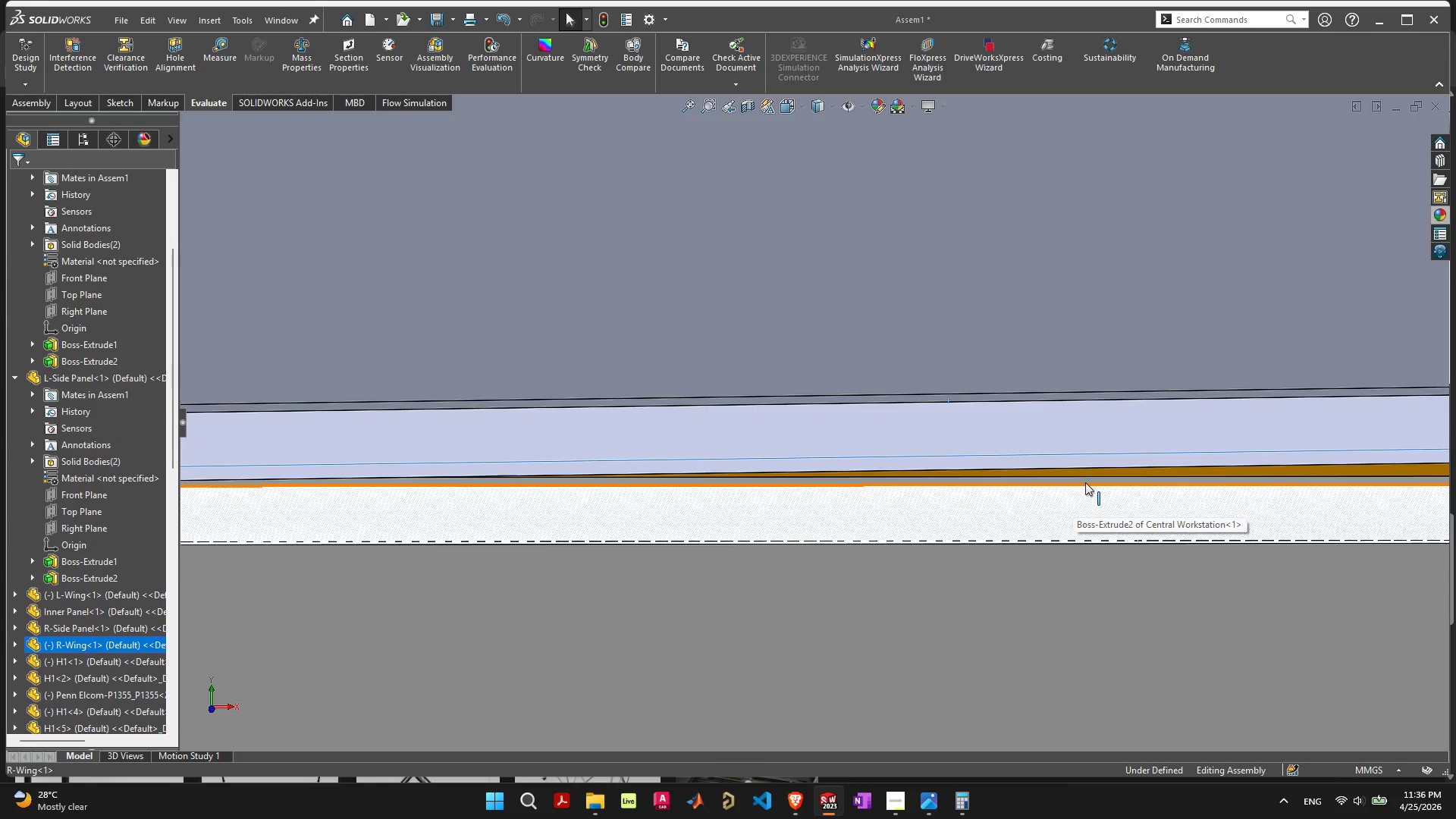 
hold_key(key=ShiftLeft, duration=0.5)
left_click([1086, 479])
 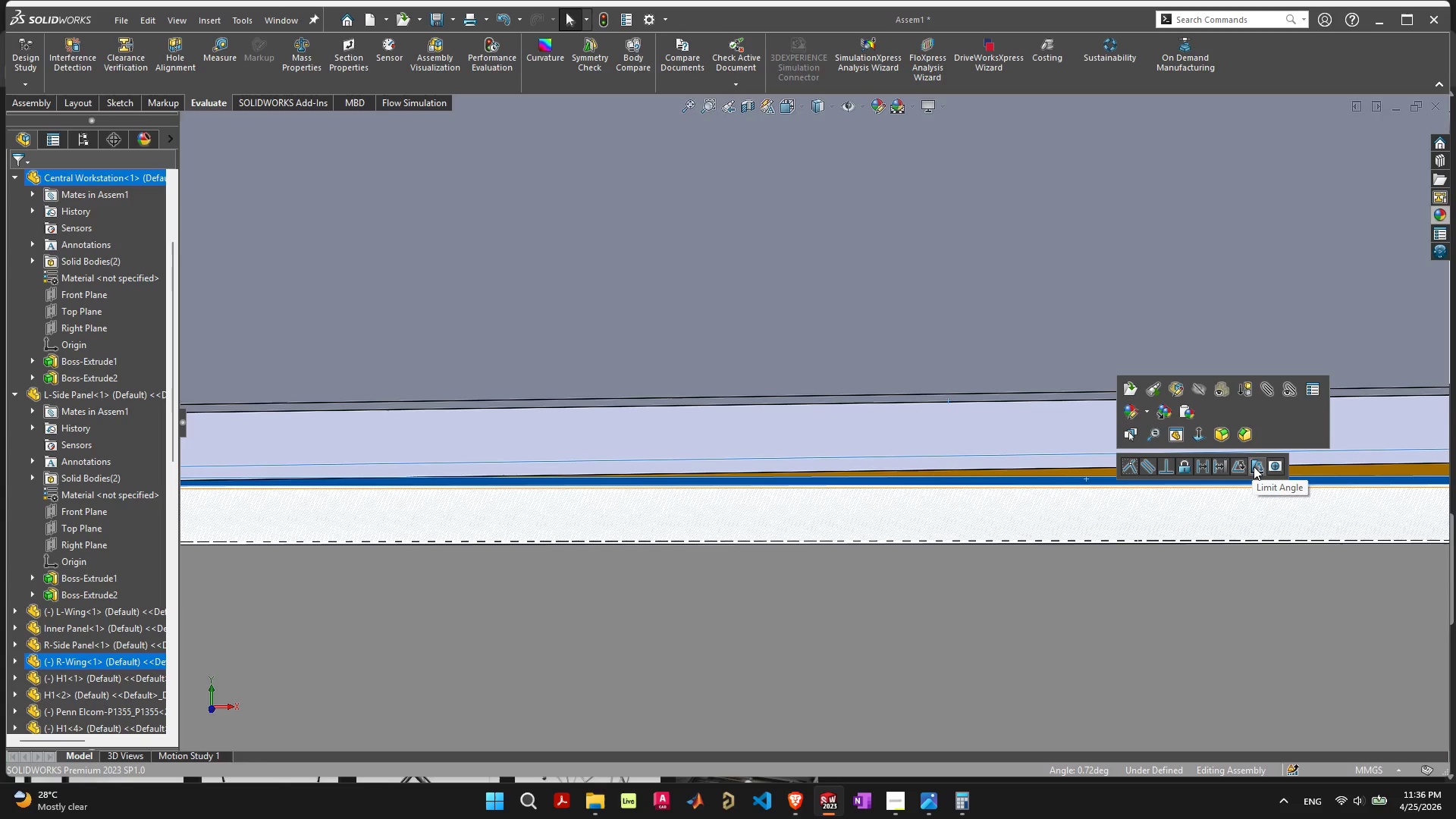 
wait(6.19)
 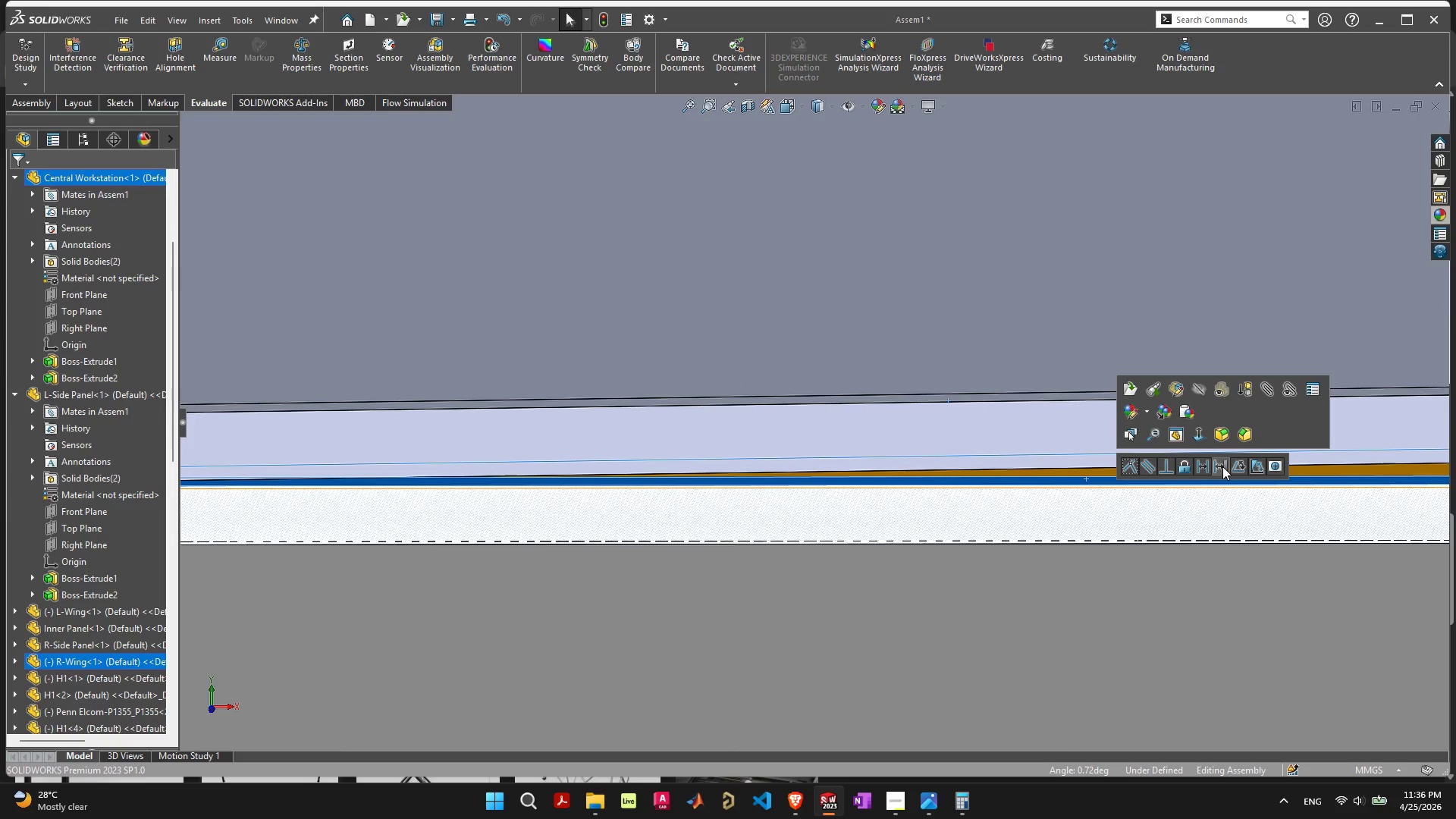 
left_click([1254, 466])
 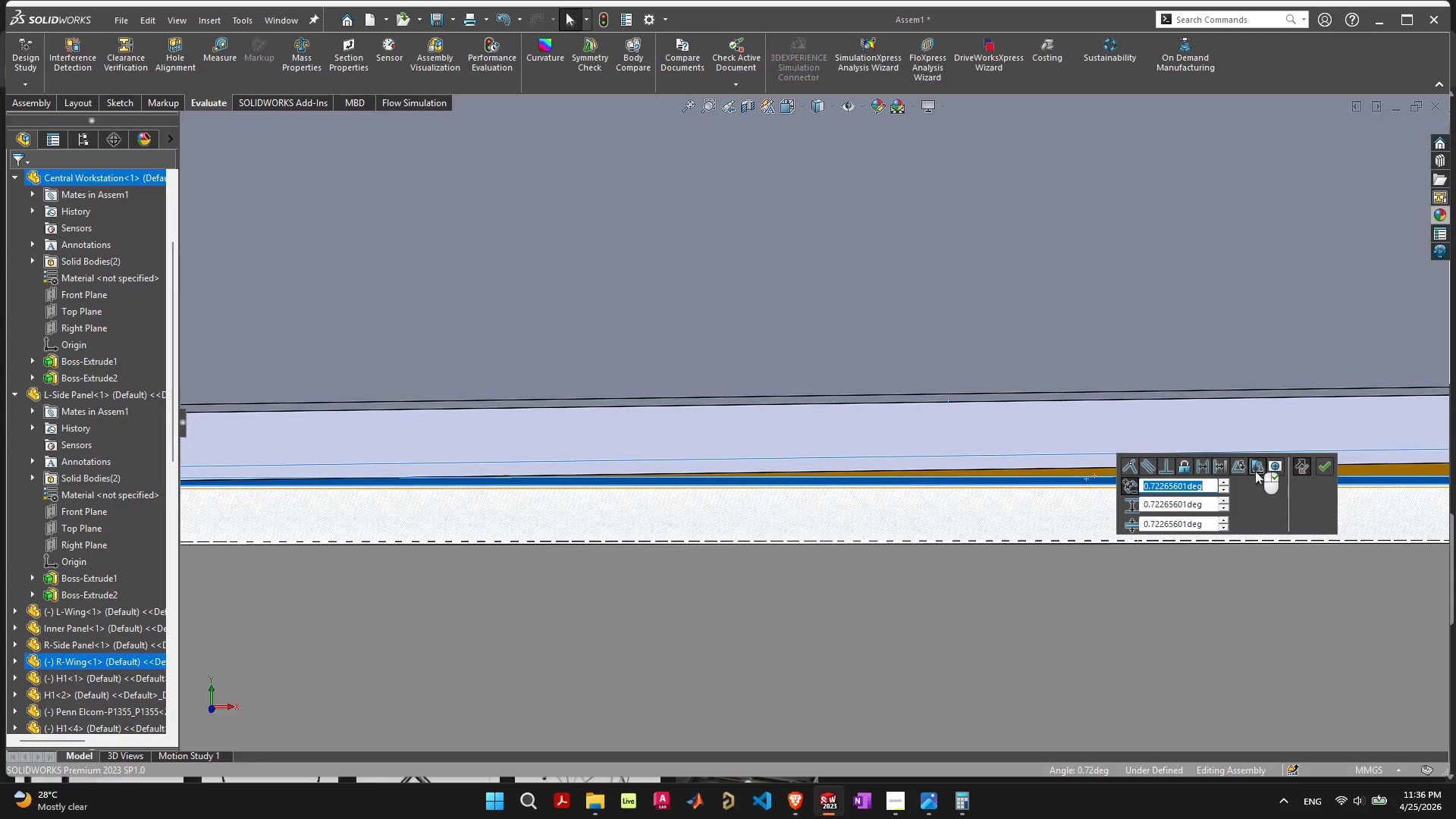 
wait(6.05)
 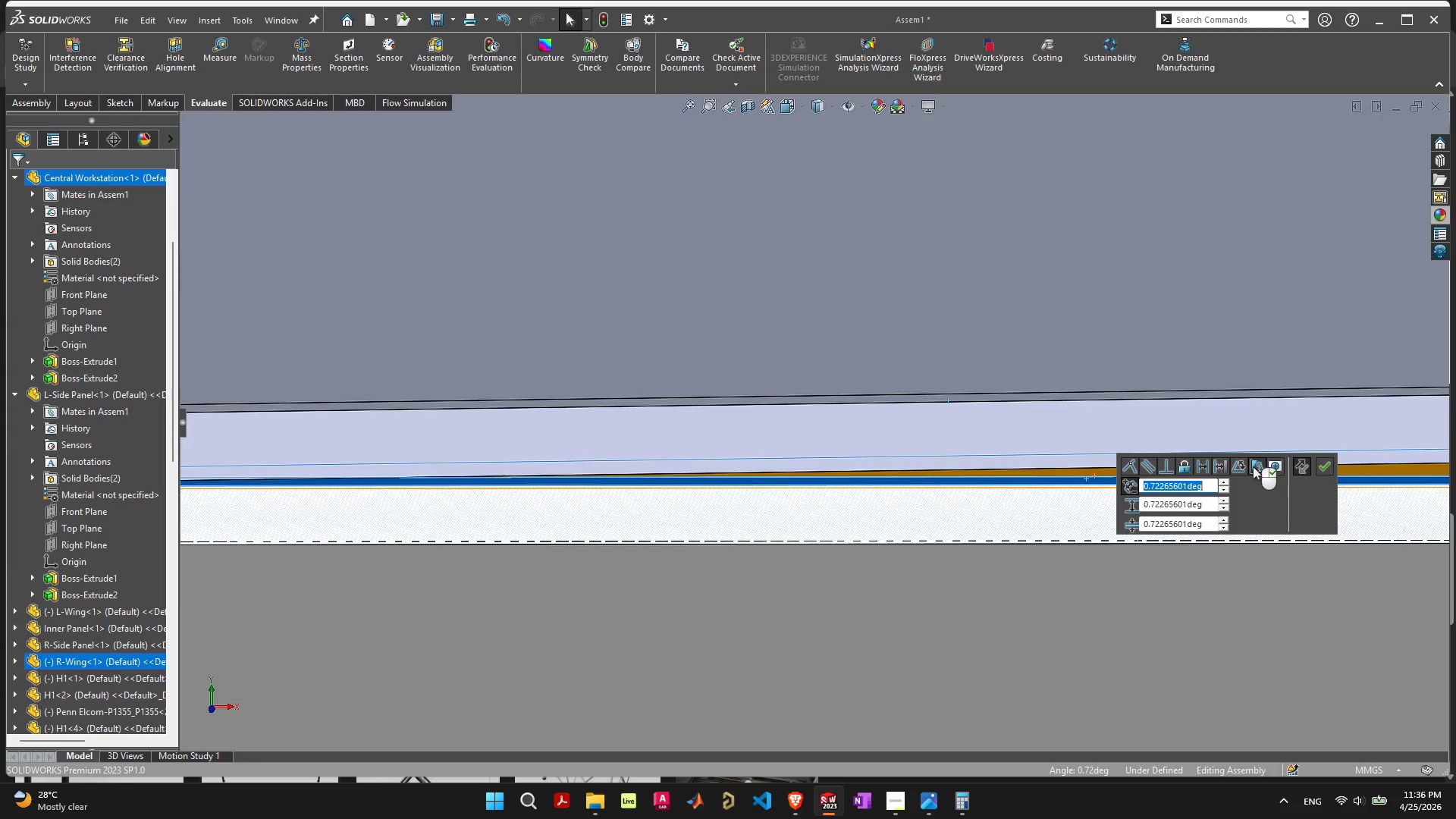 
left_click([1326, 464])
 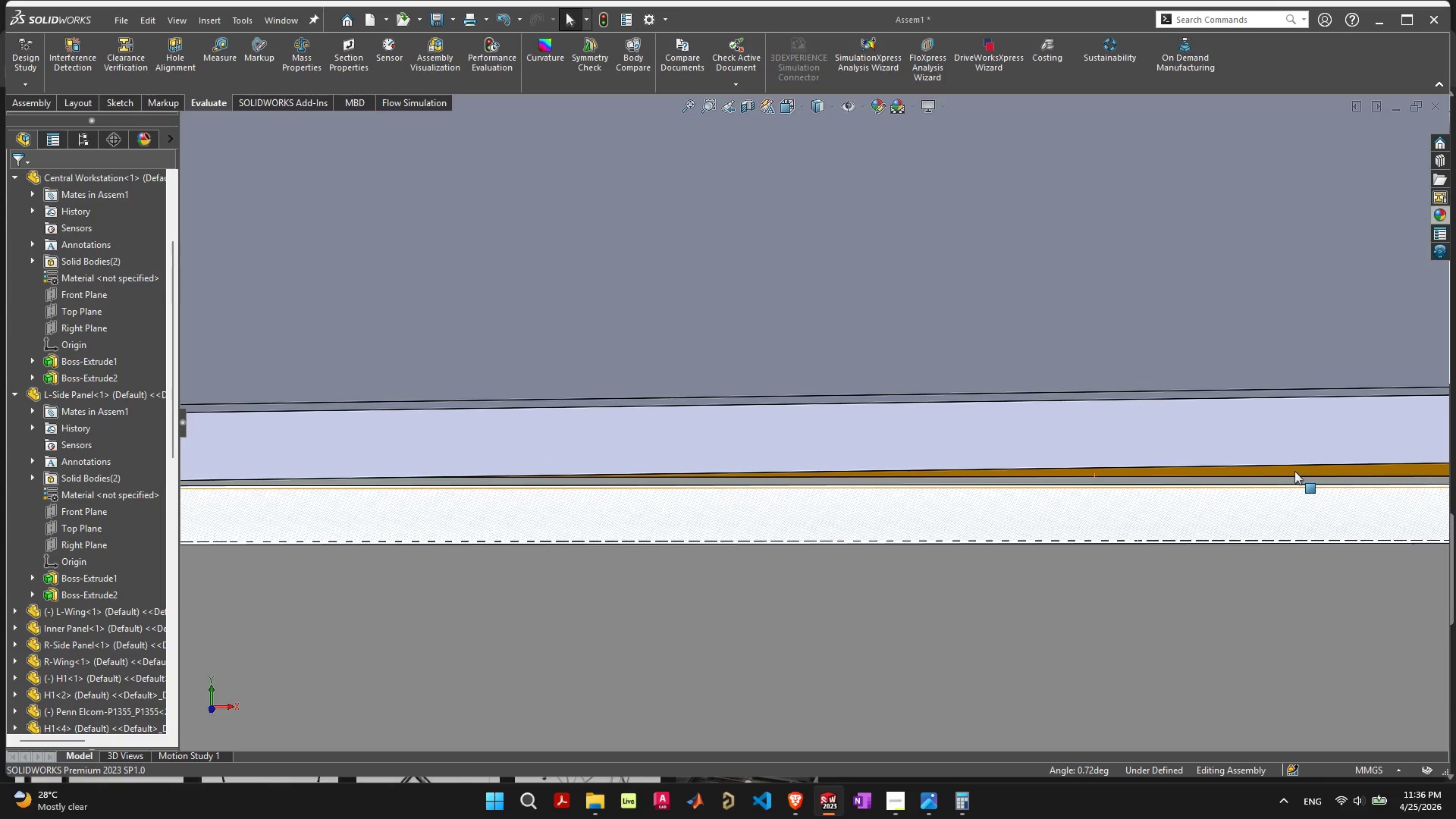 
scroll: coordinate [949, 475], scroll_direction: down, amount: 10.0
 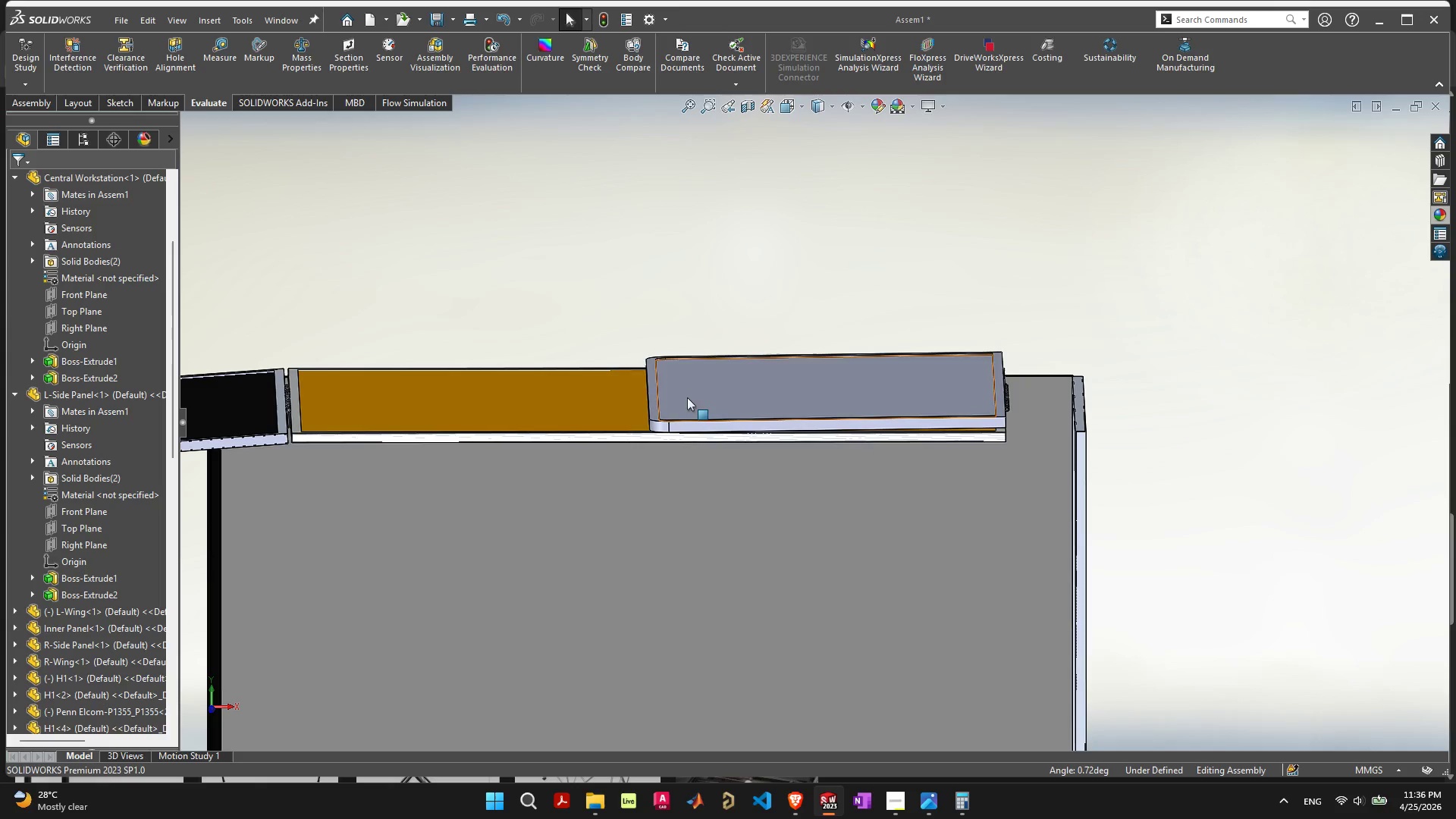 
left_click_drag(start_coordinate=[687, 397], to_coordinate=[813, 287])
 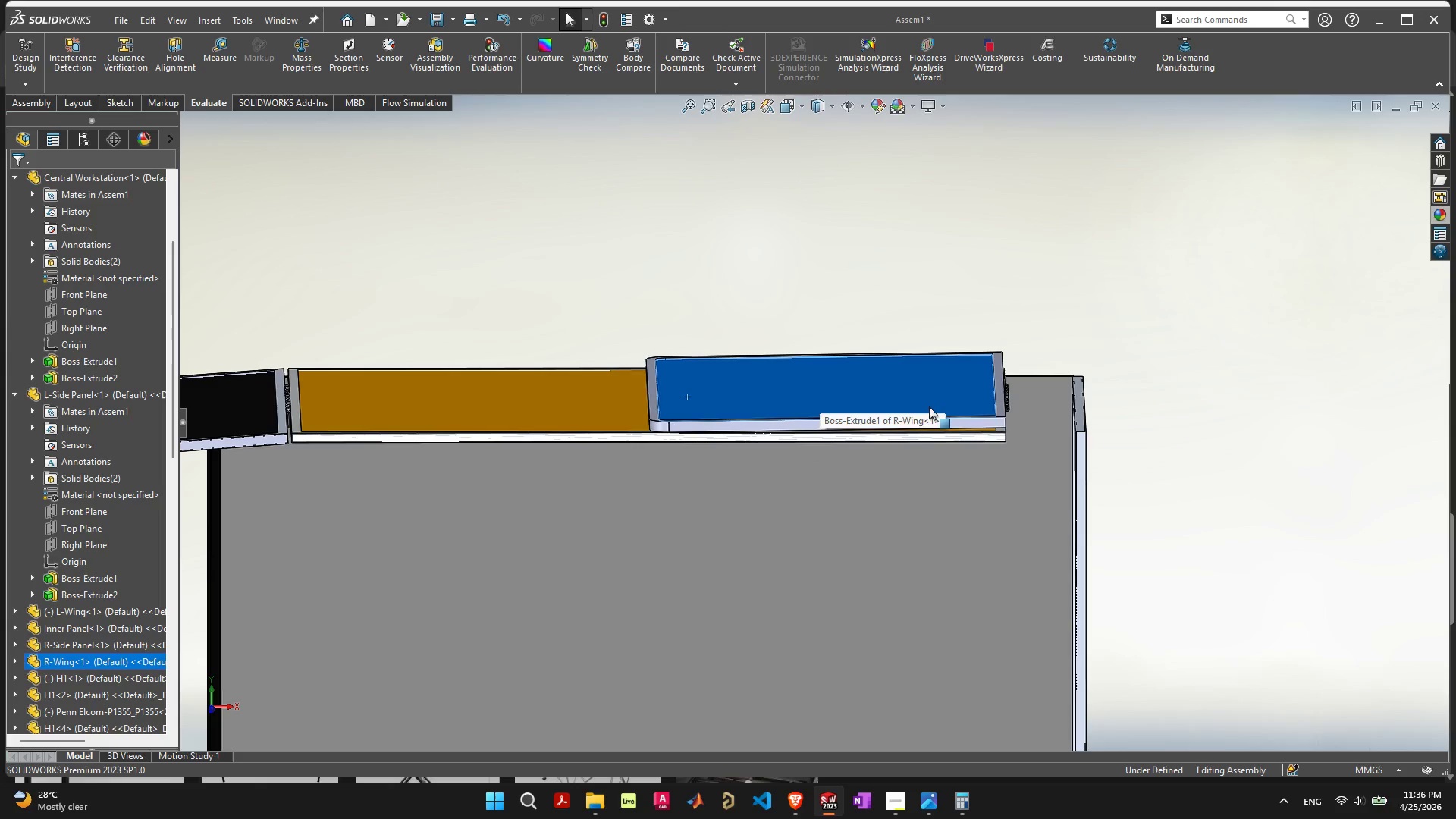 
key(Control+ControlLeft)
 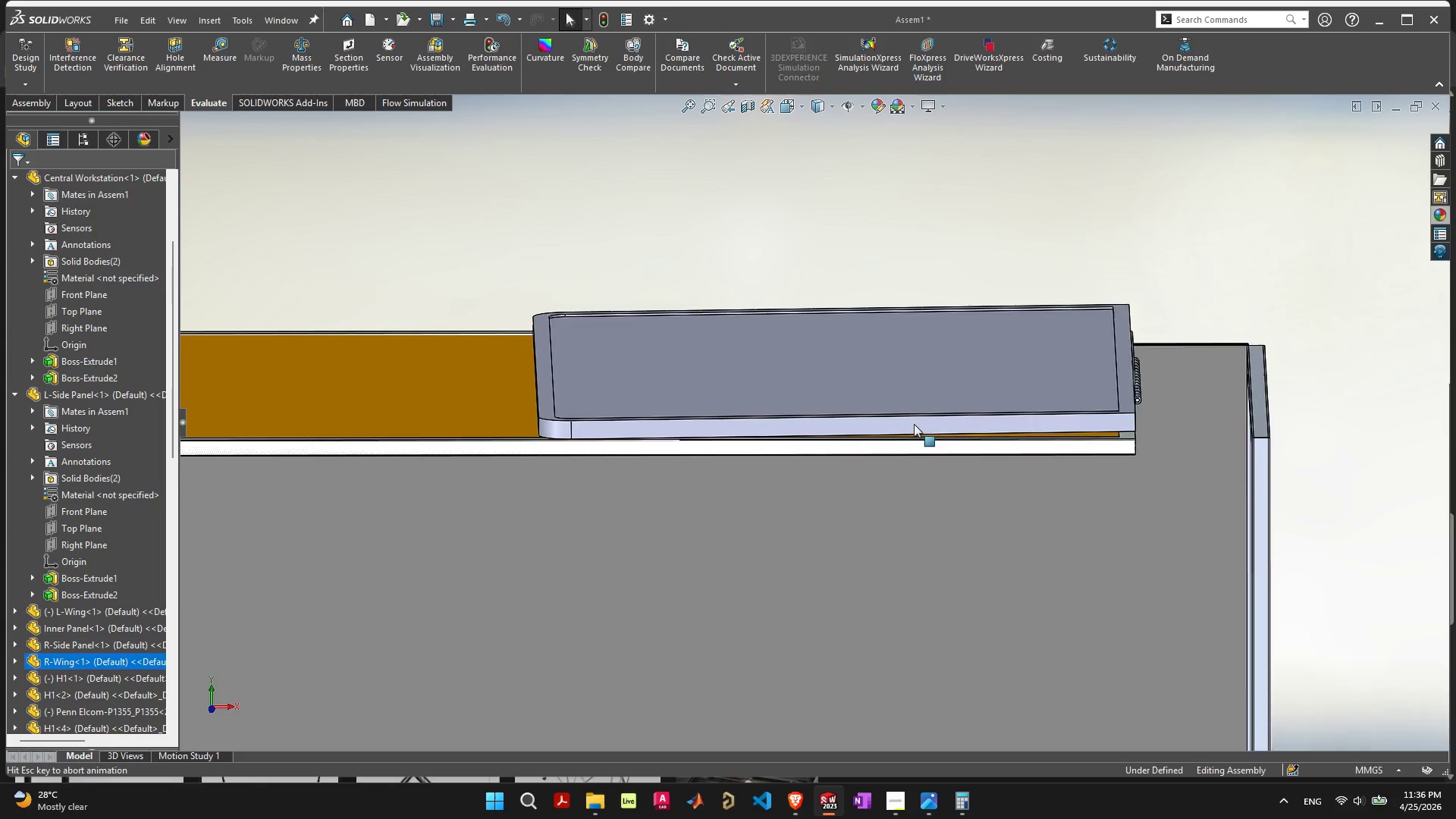 
key(Control+Z)
 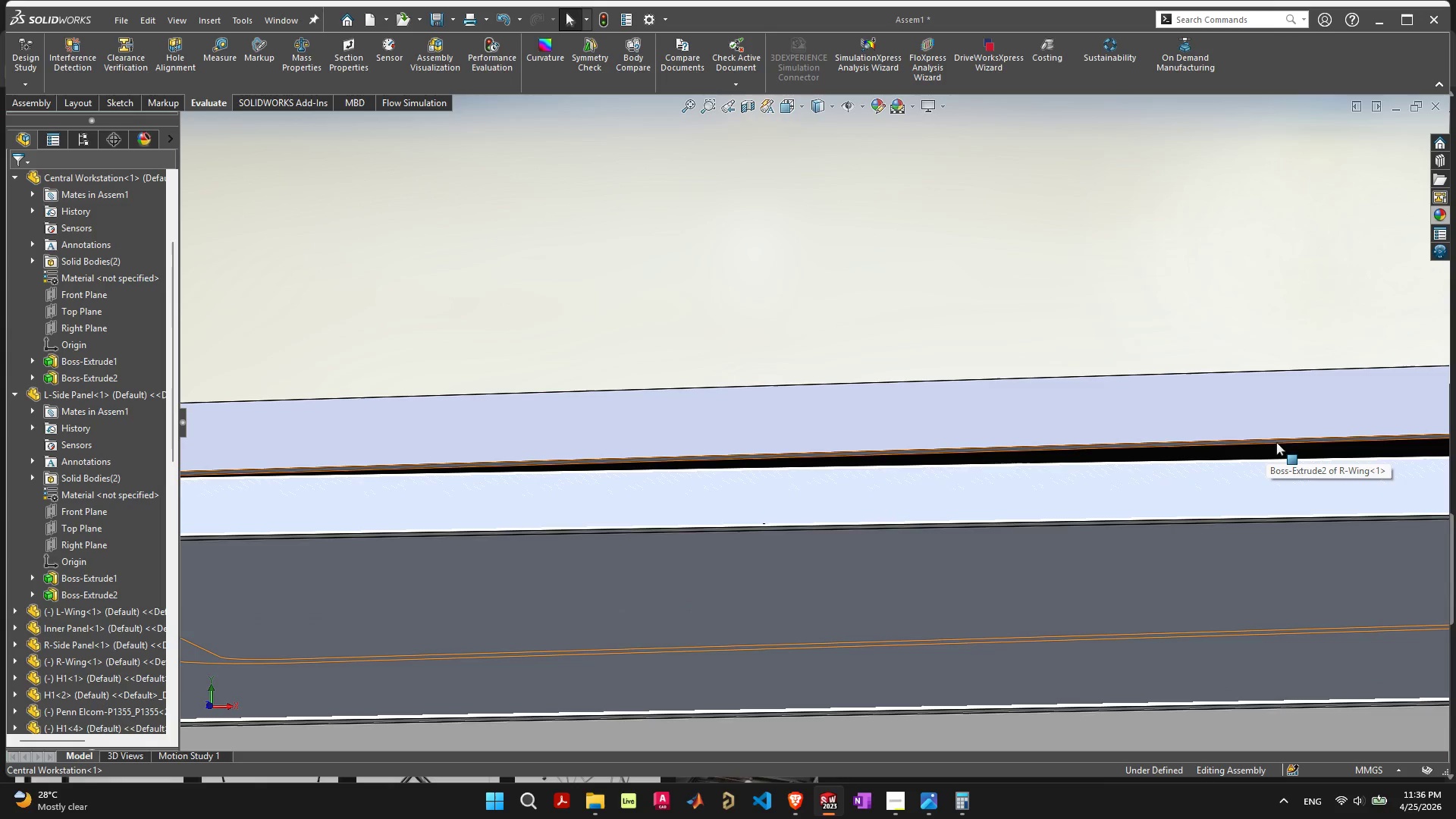 
wait(5.48)
 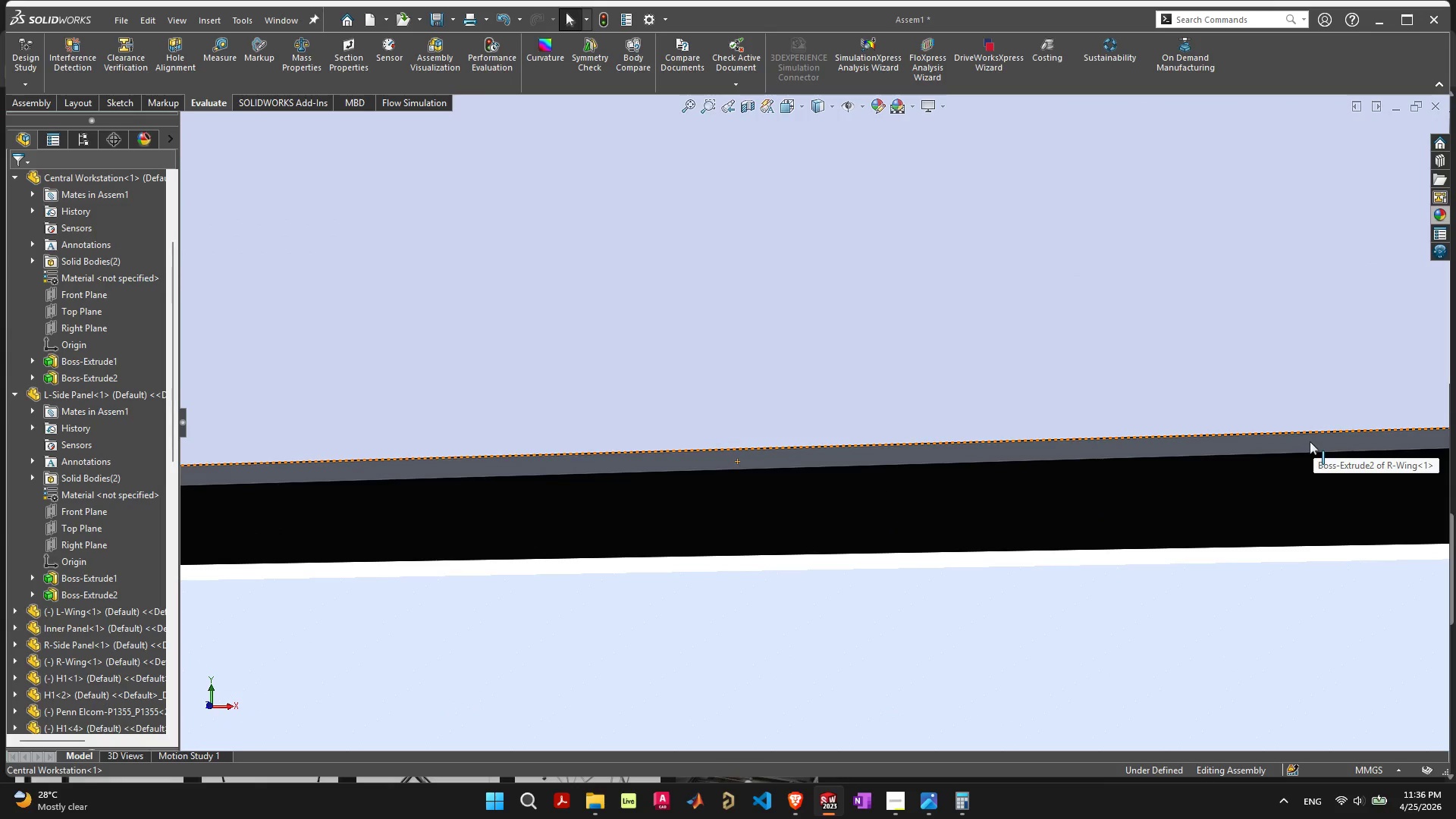 
left_click([1310, 441])
 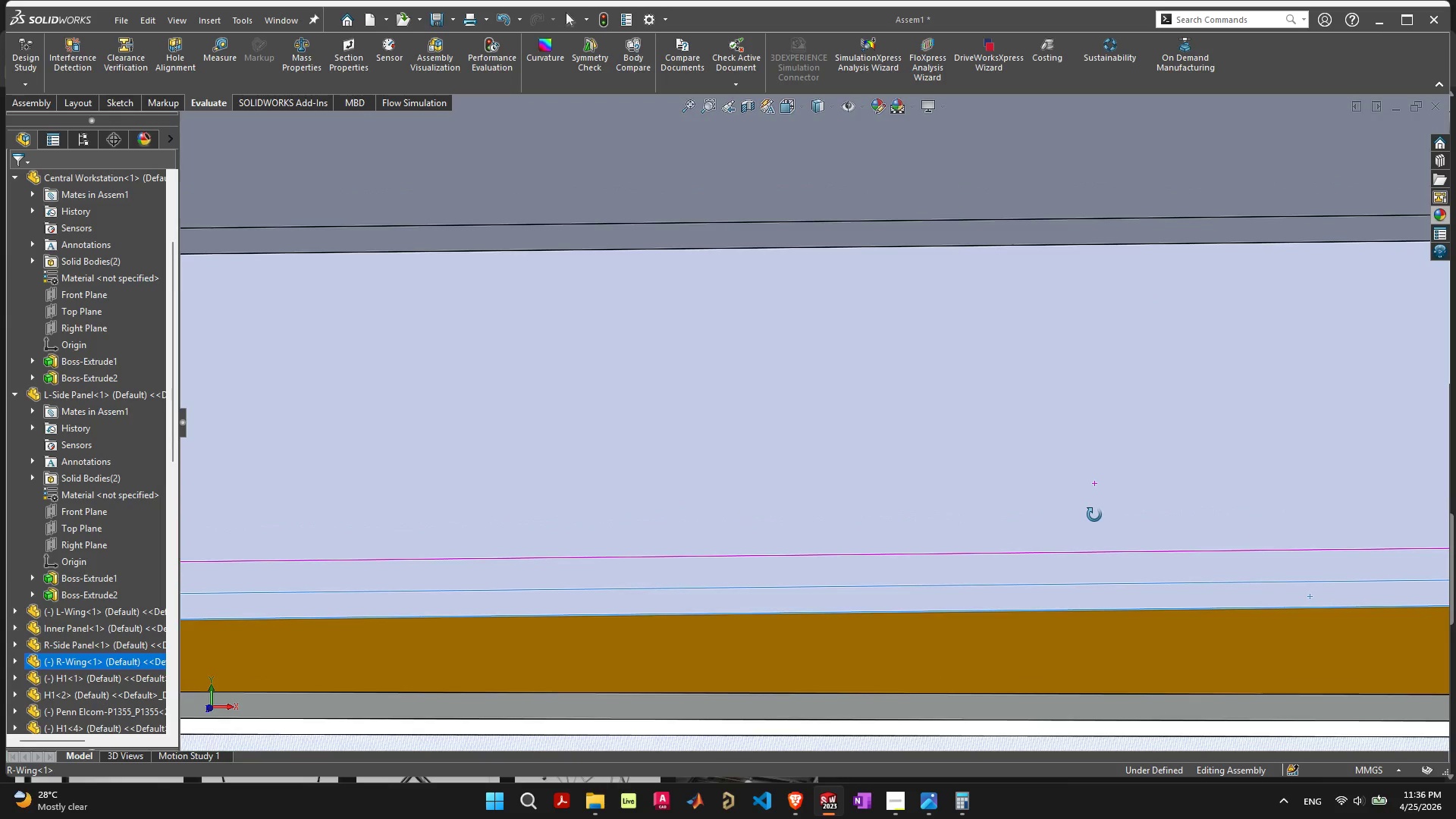 
scroll: coordinate [1321, 428], scroll_direction: up, amount: 9.0
 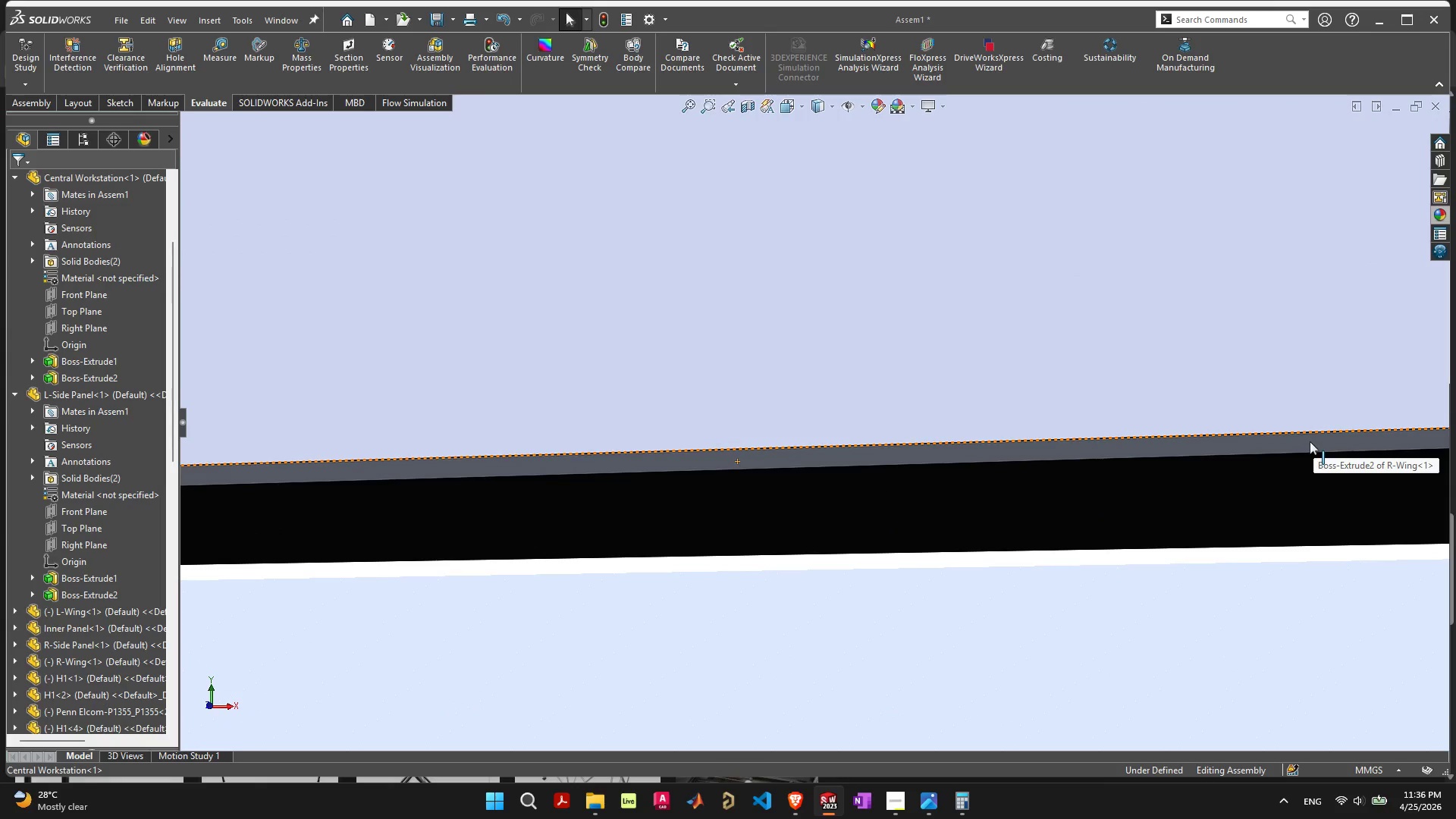 
hold_key(key=ShiftLeft, duration=0.67)
 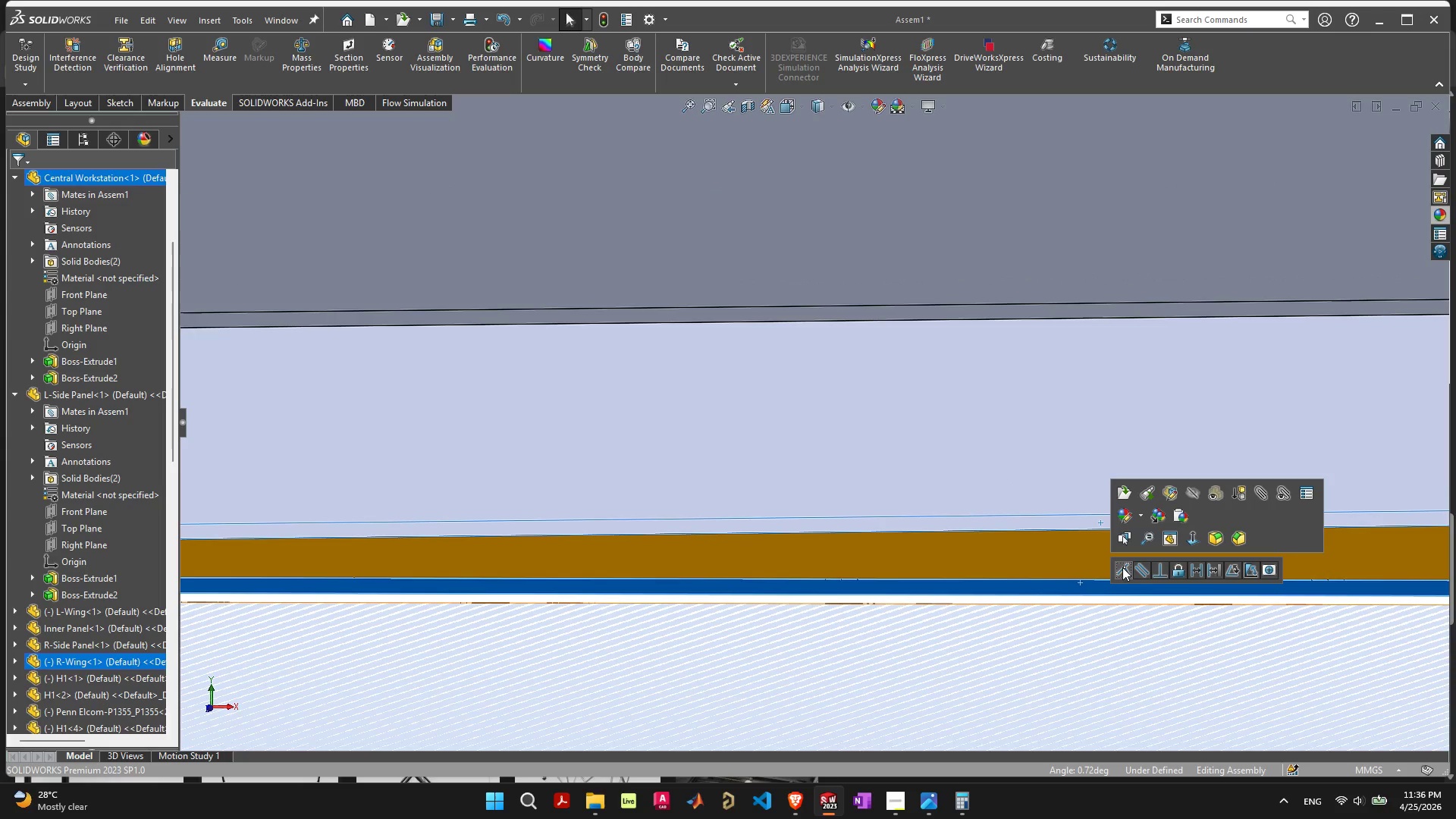 
scroll: coordinate [1086, 537], scroll_direction: down, amount: 3.0
 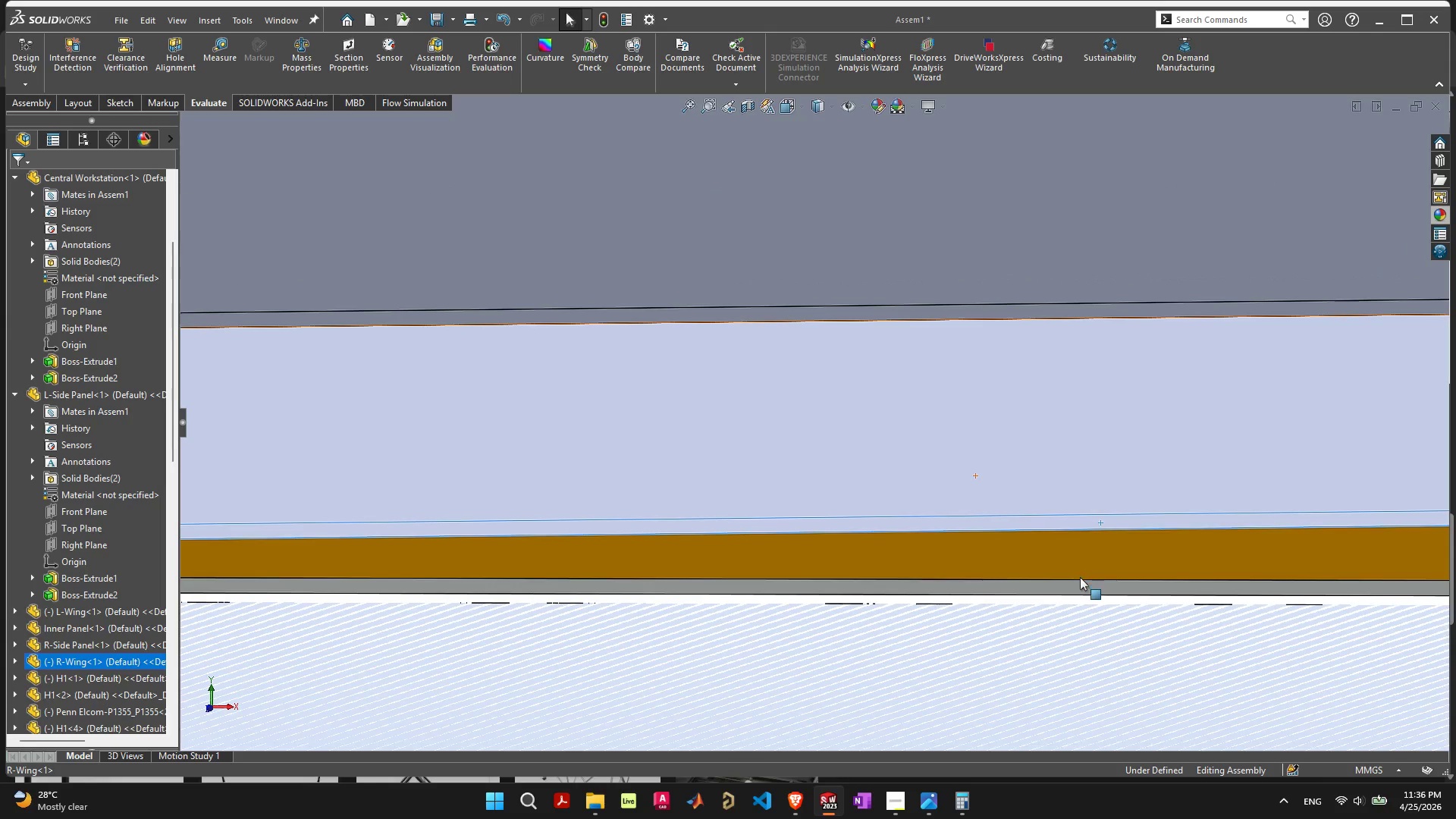 
left_click([1080, 583])
 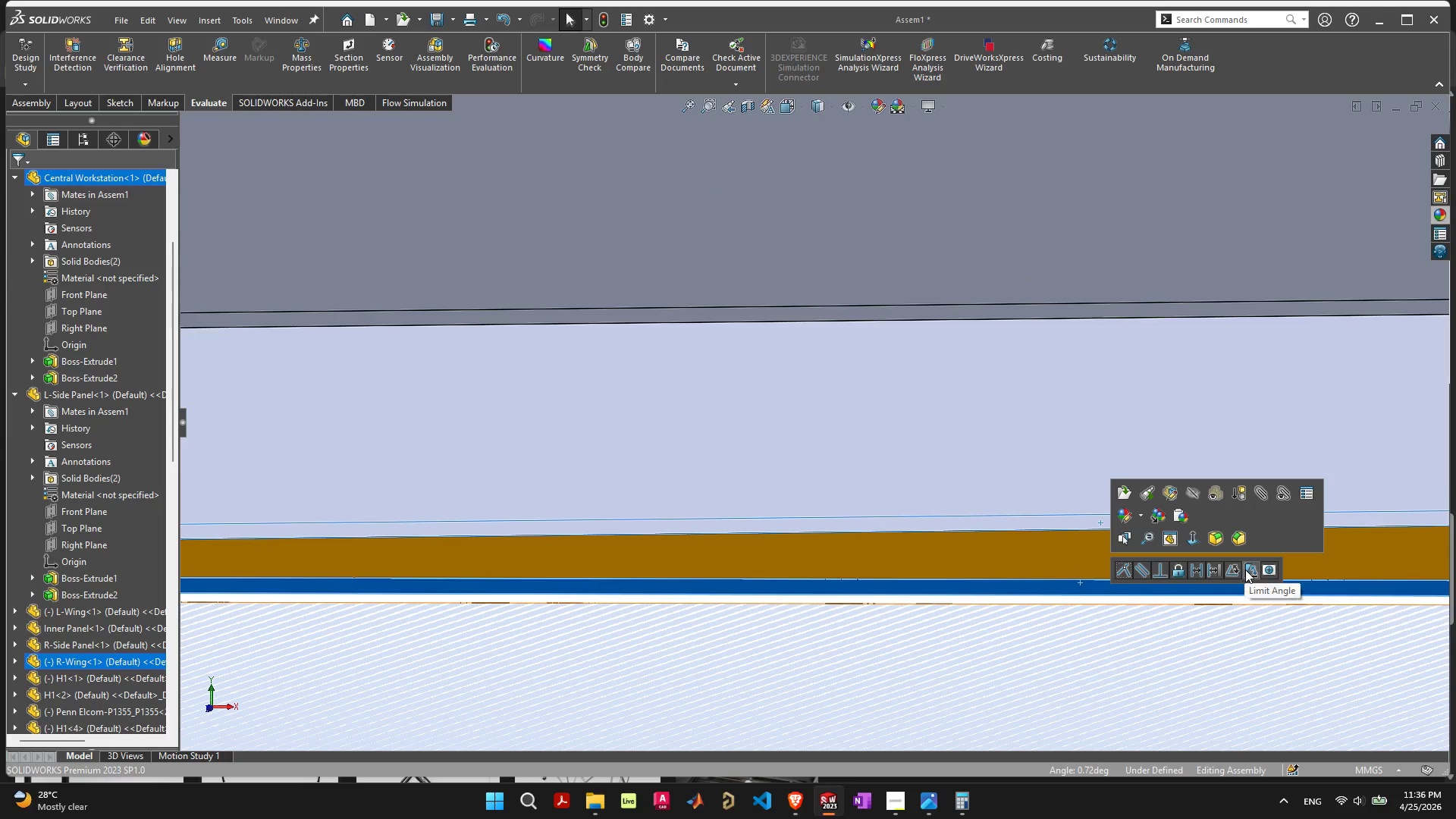 
left_click([1253, 570])
 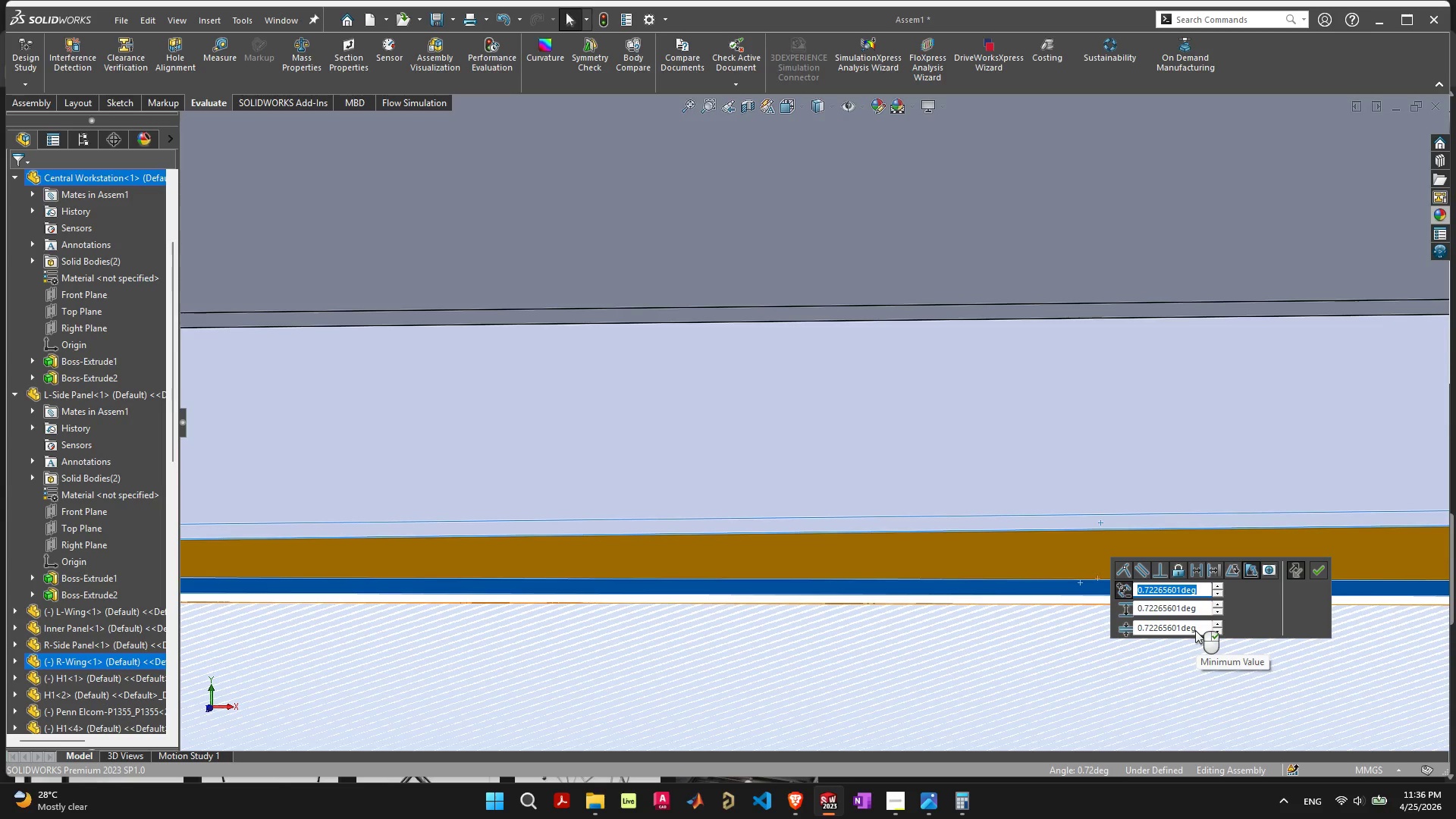 
wait(11.44)
 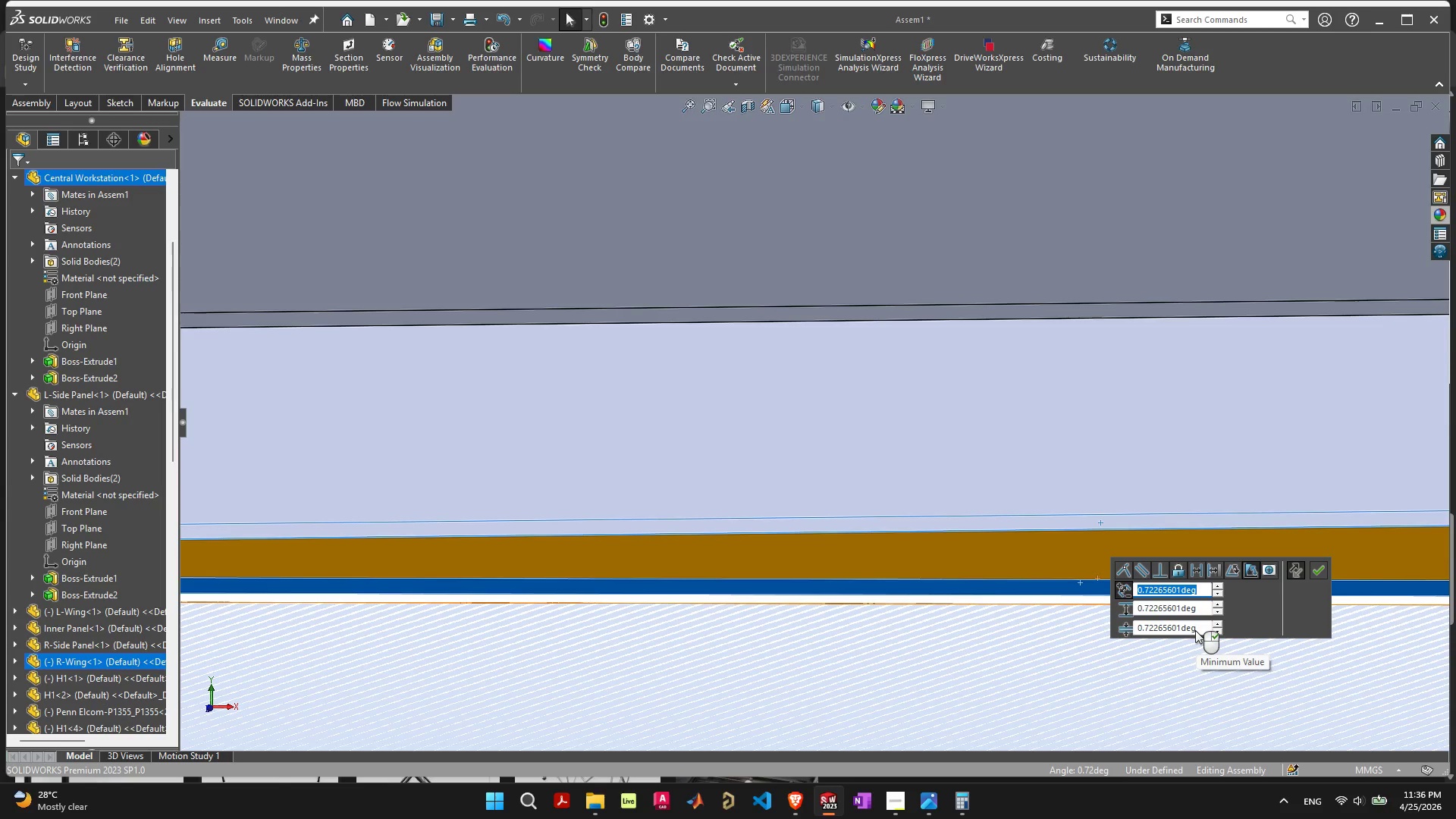 
left_click([1218, 604])
 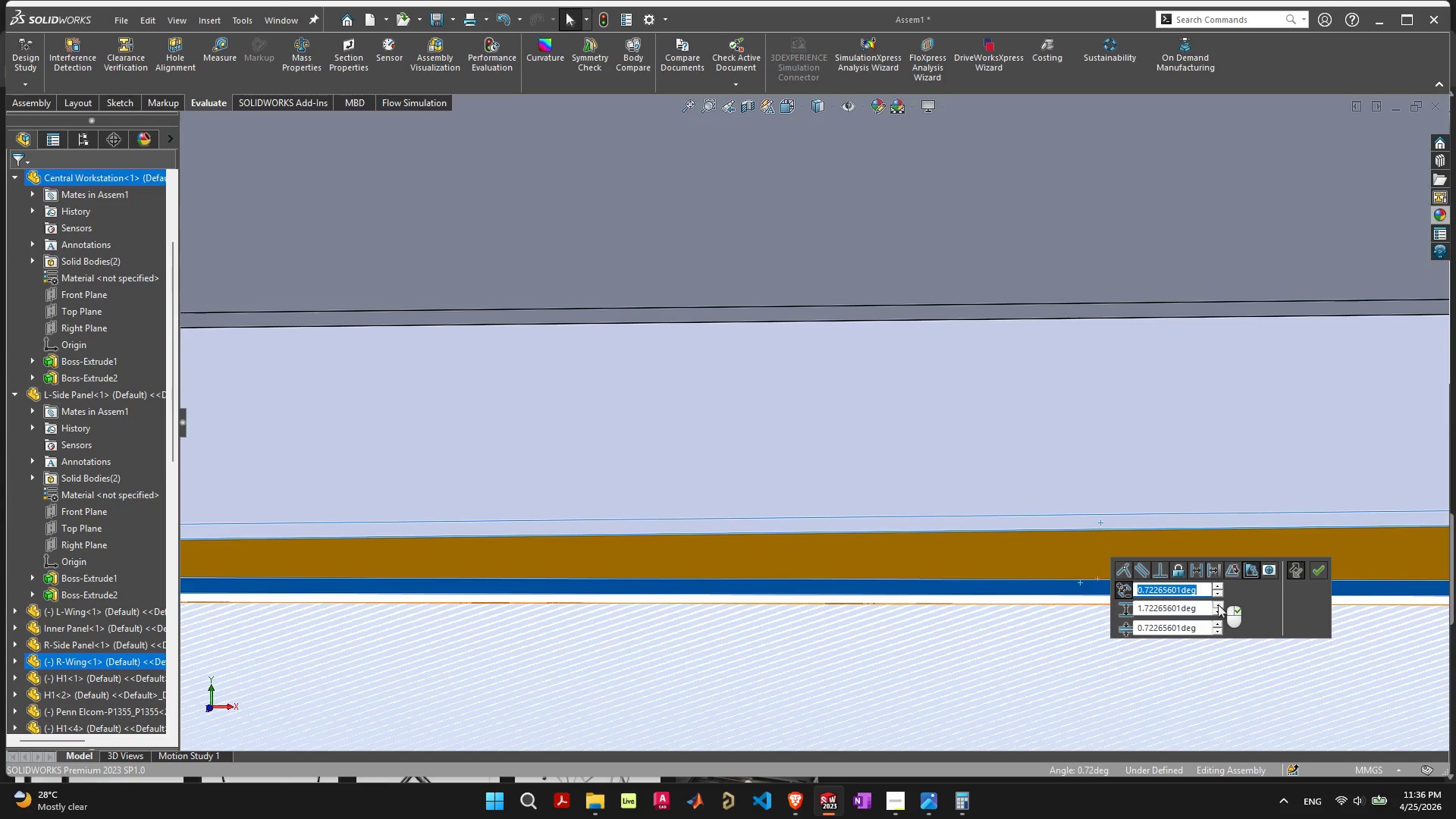 
double_click([1218, 604])
 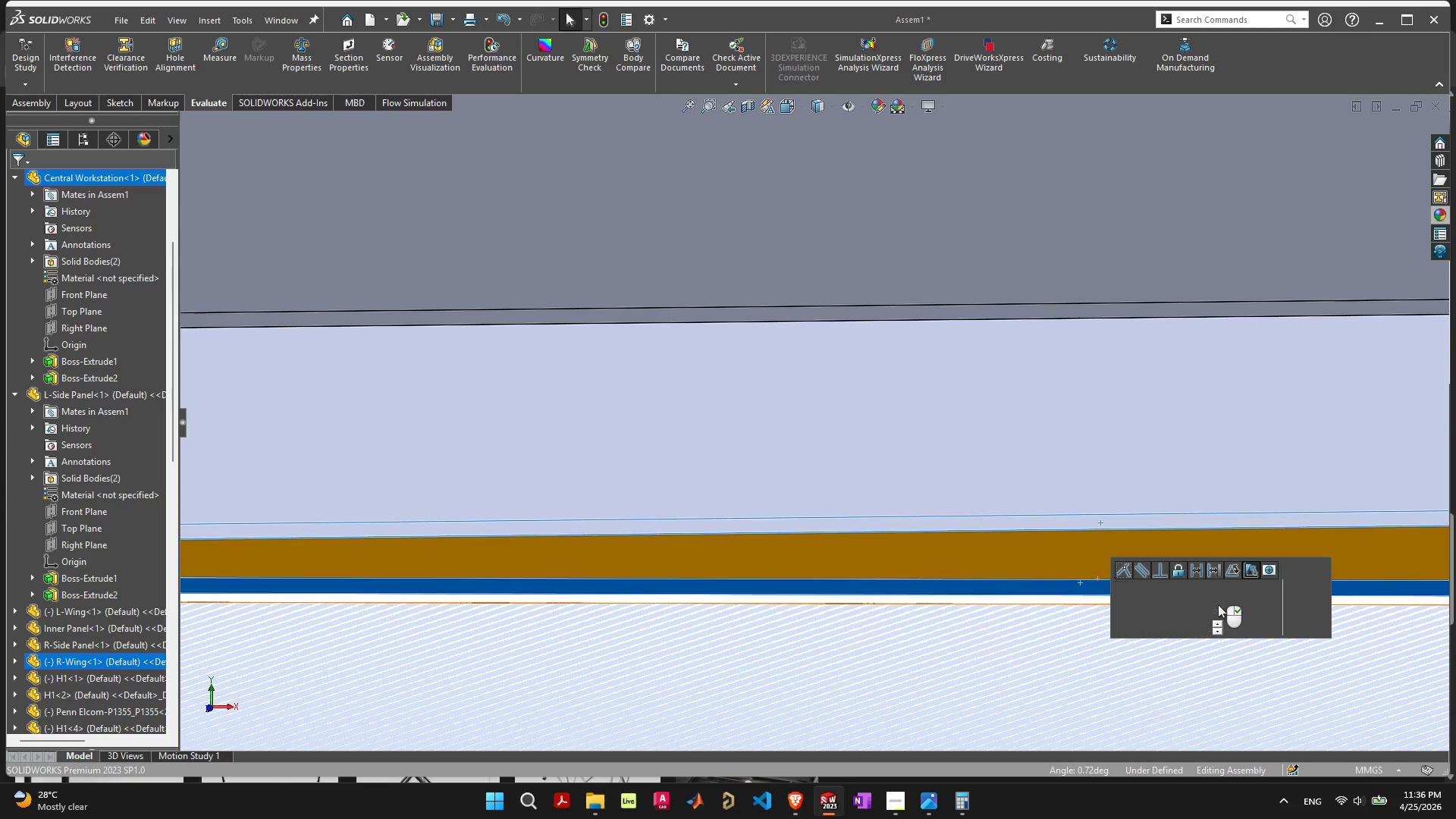 
triple_click([1218, 604])
 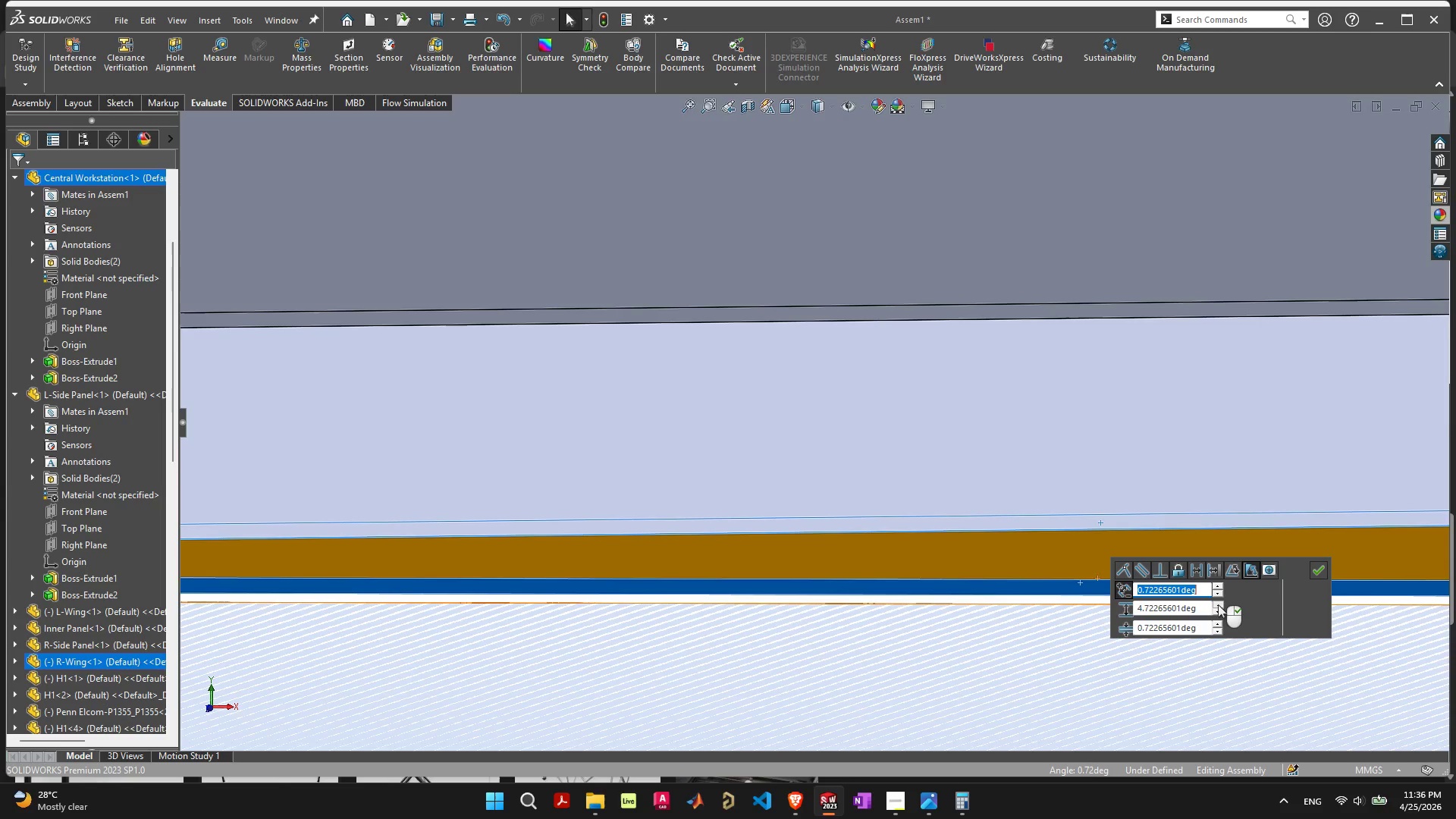 
triple_click([1218, 604])
 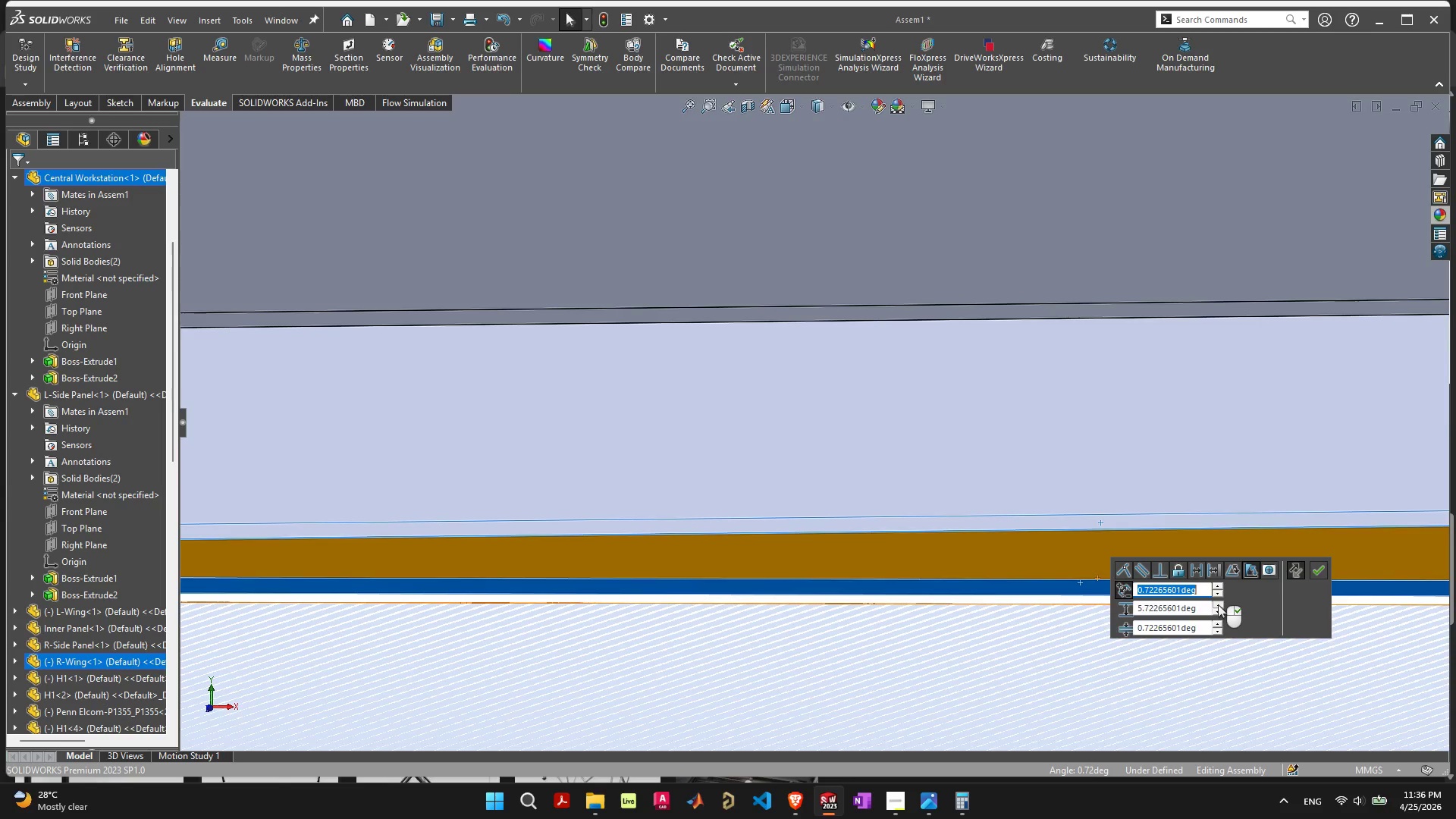 
triple_click([1218, 604])
 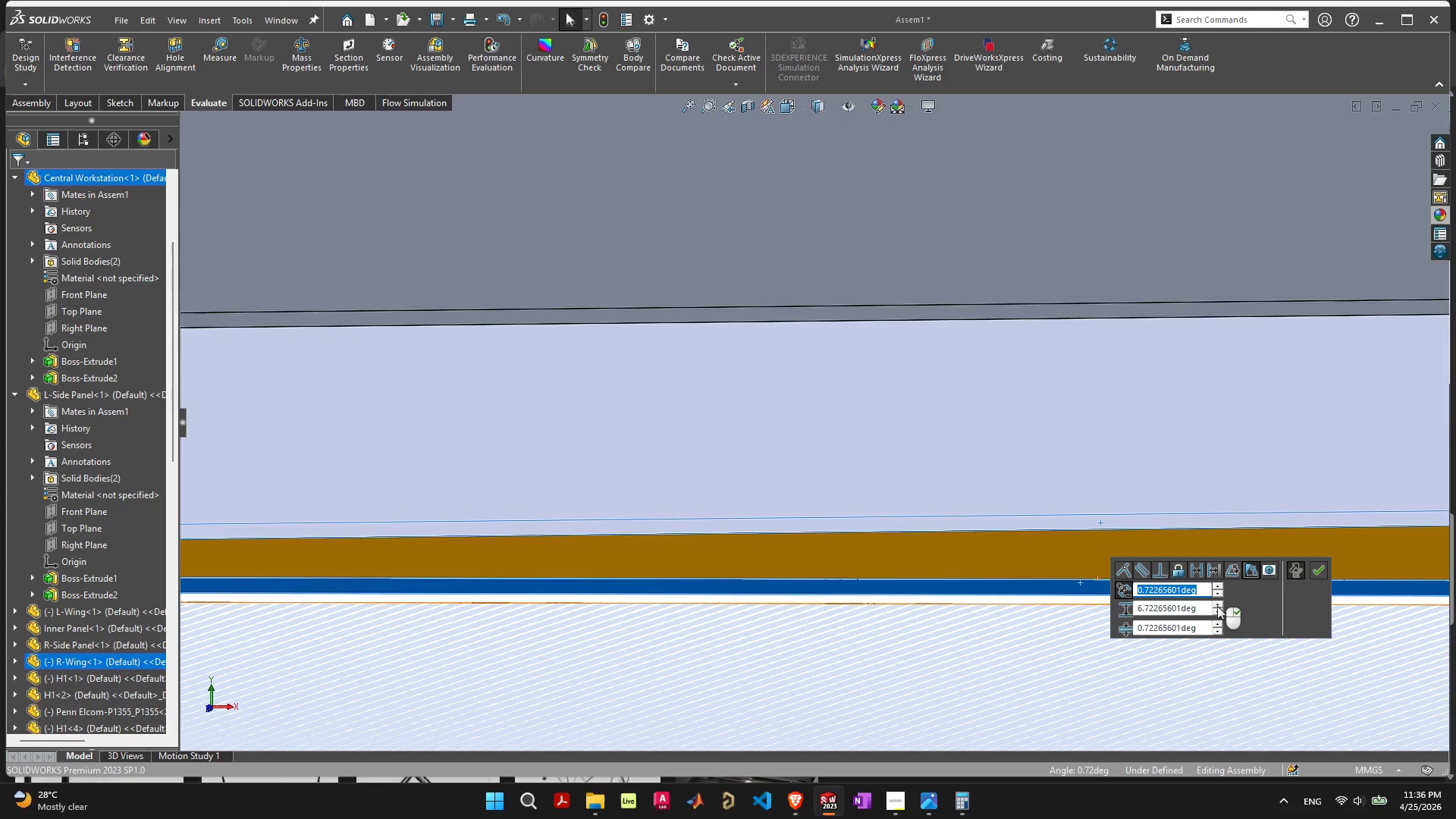 
left_click([1197, 608])
 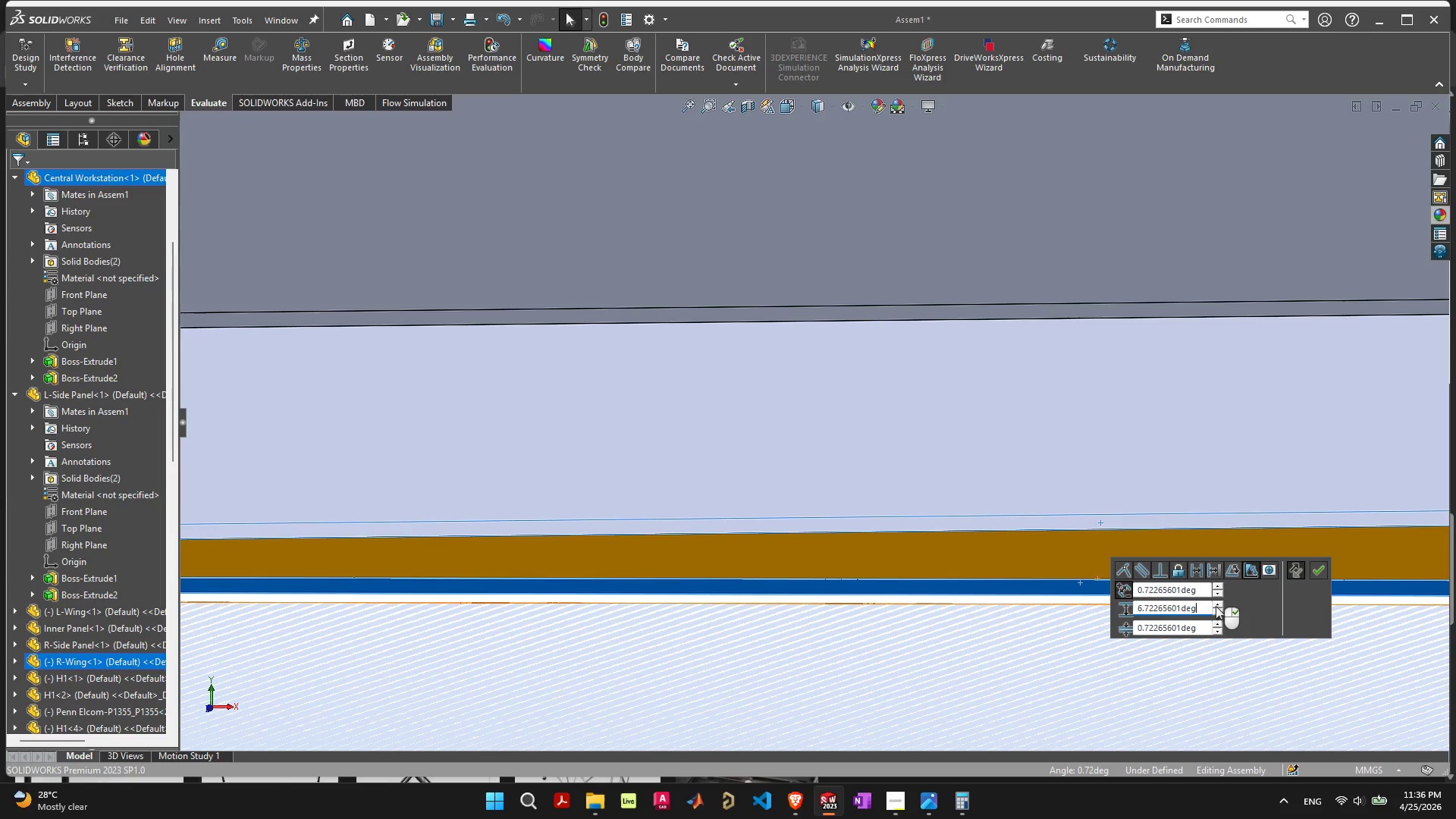 
left_click([1216, 606])
 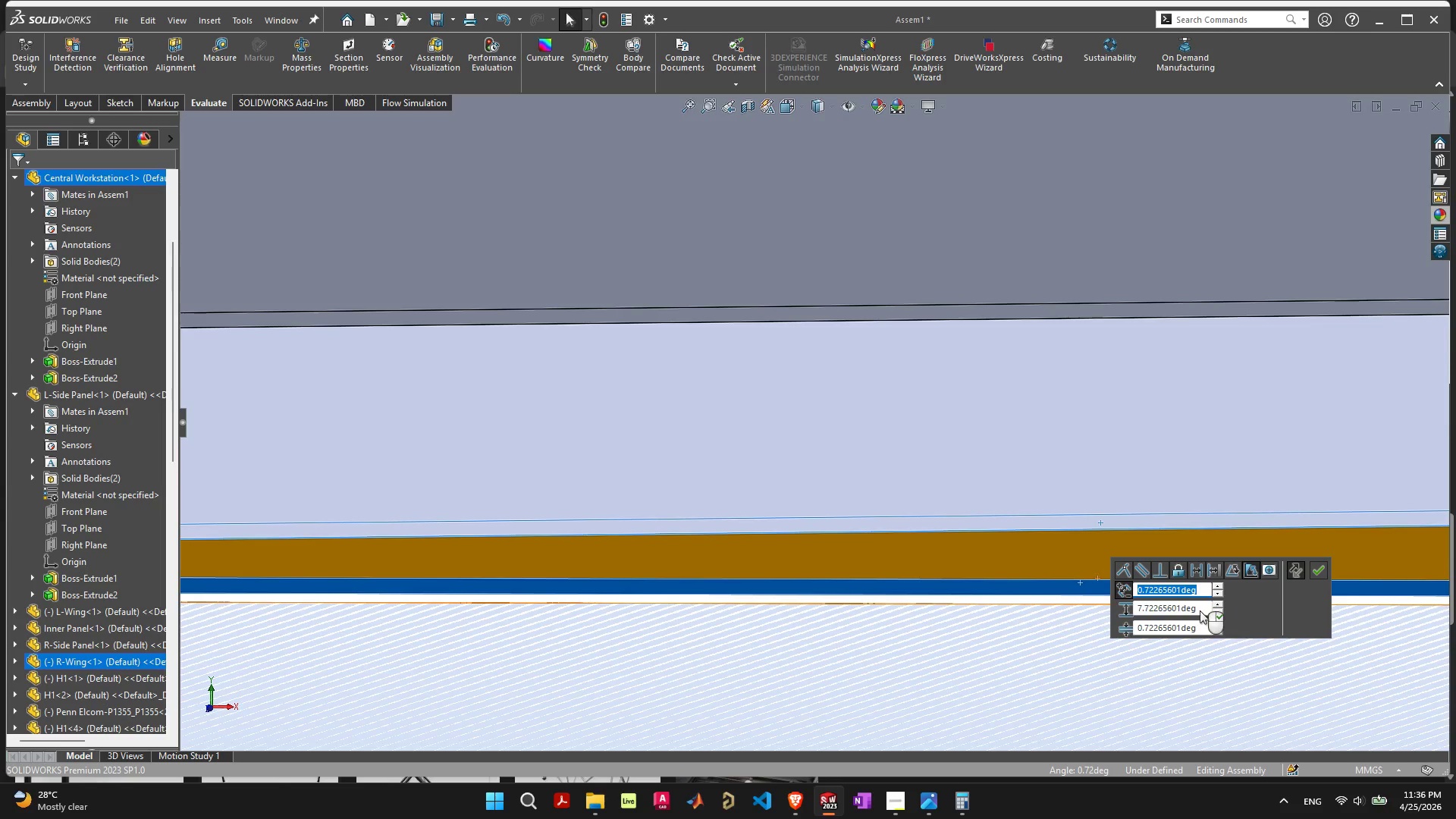 
left_click_drag(start_coordinate=[1200, 610], to_coordinate=[1122, 611])
 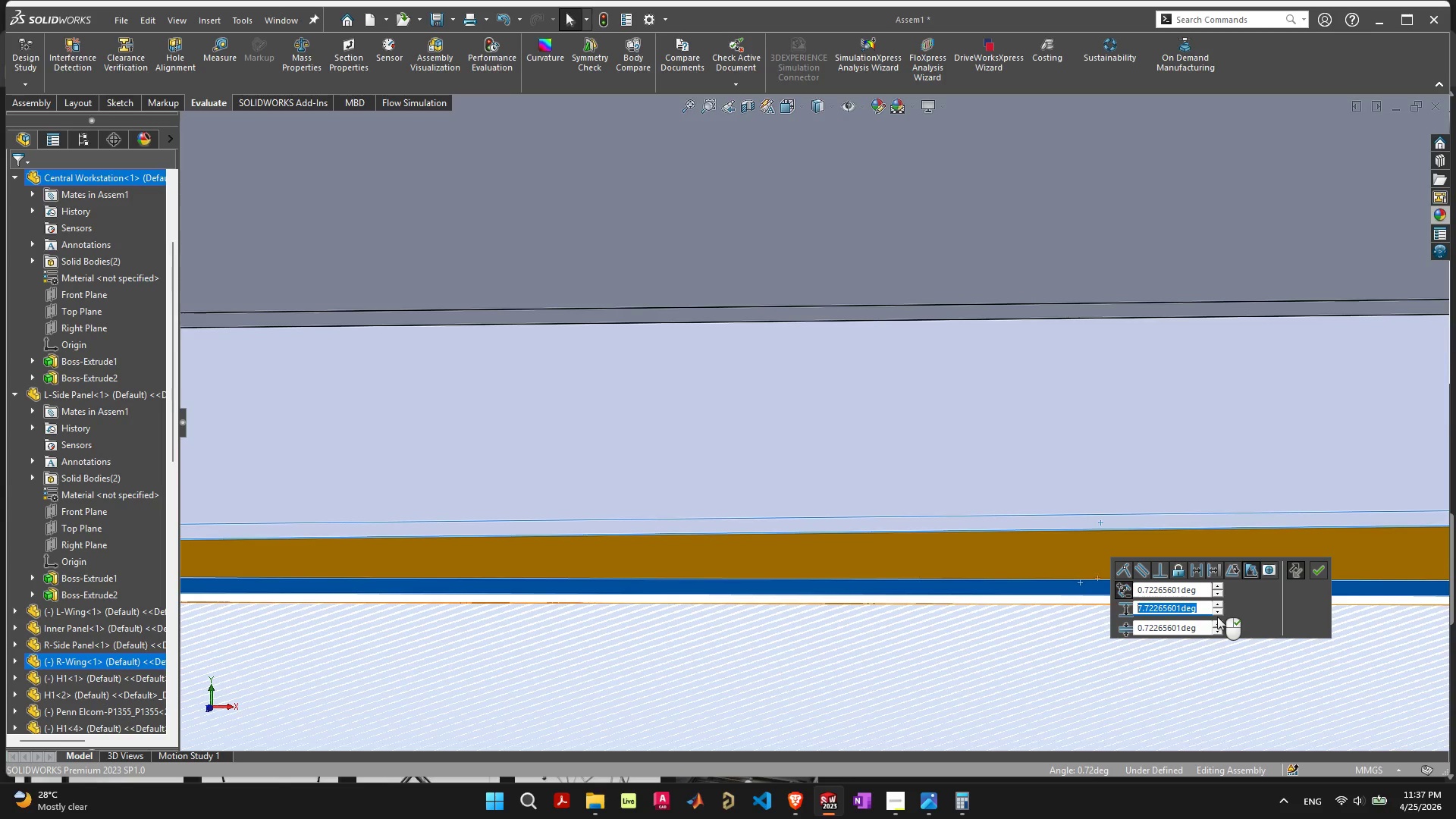 
wait(5.55)
 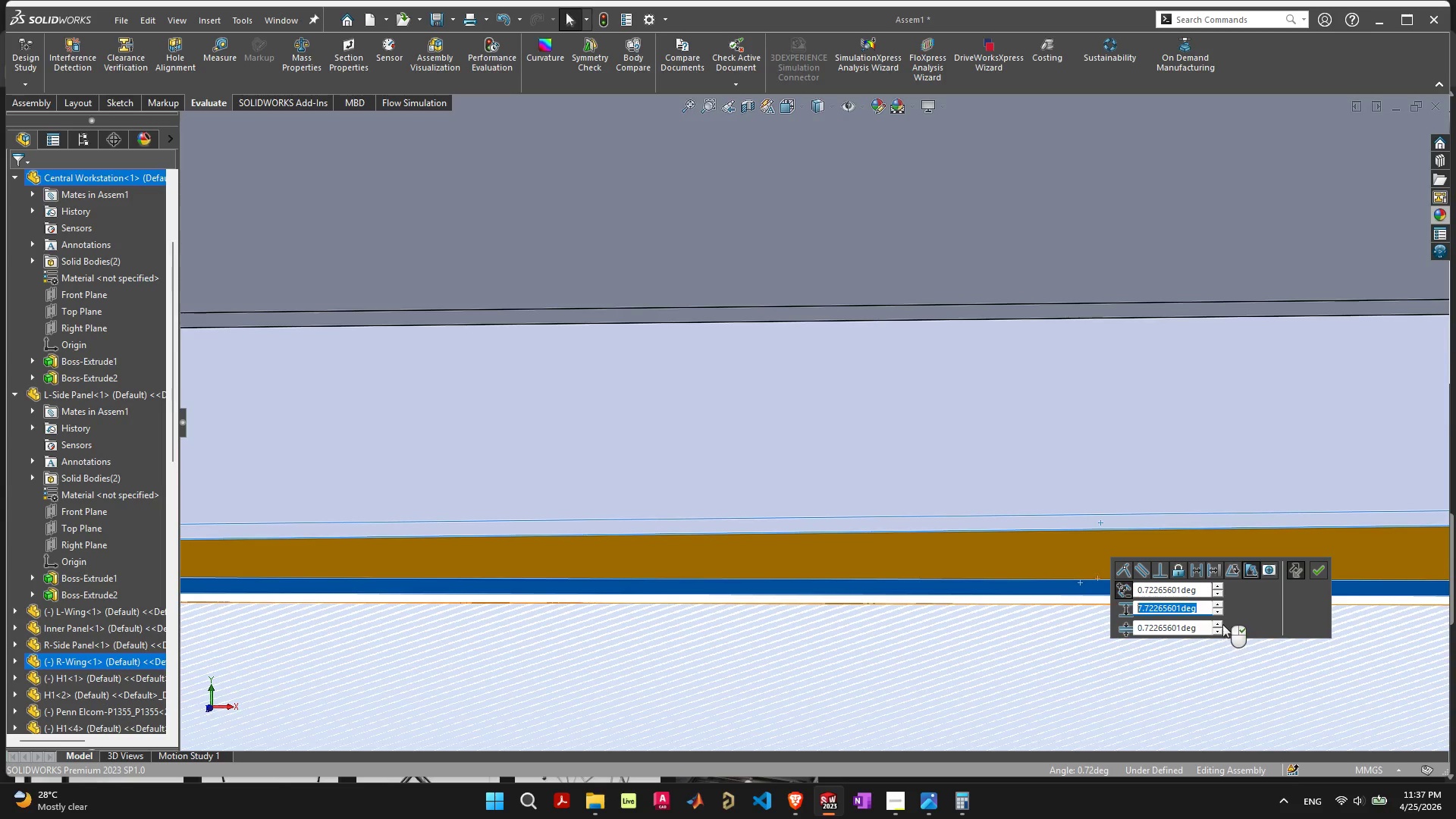 
type(180)
 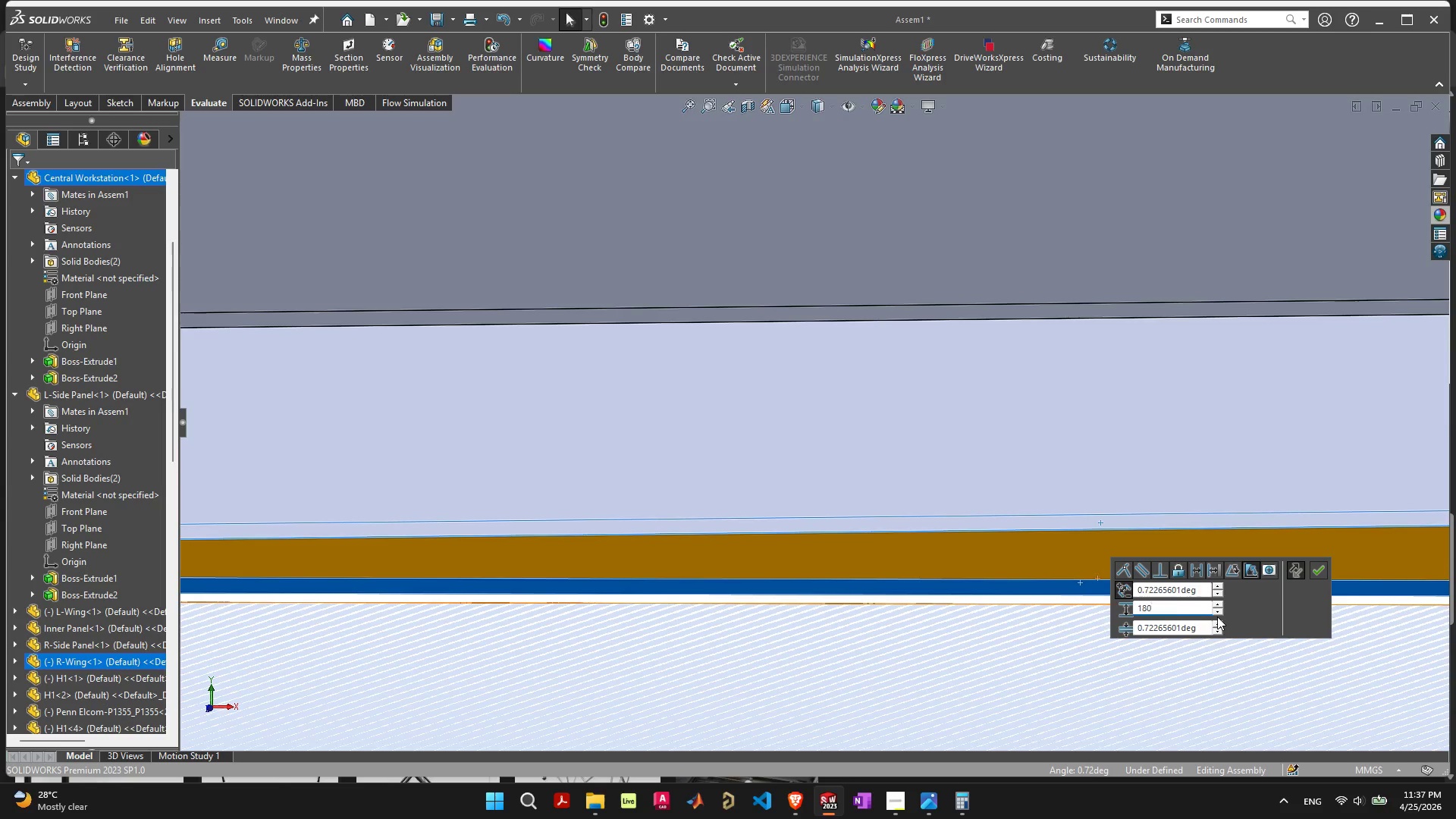 
key(Enter)
 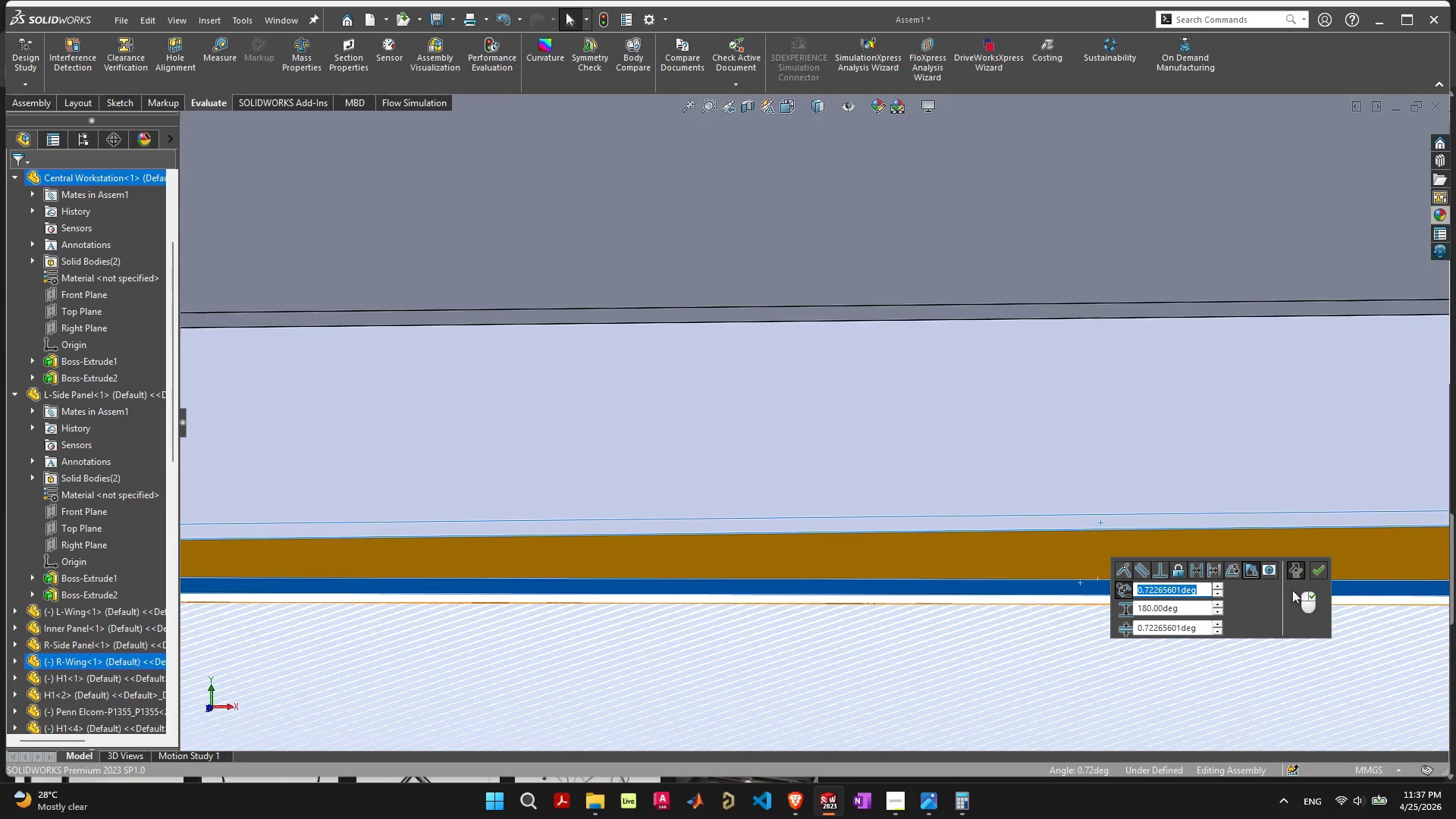 
left_click([1314, 572])
 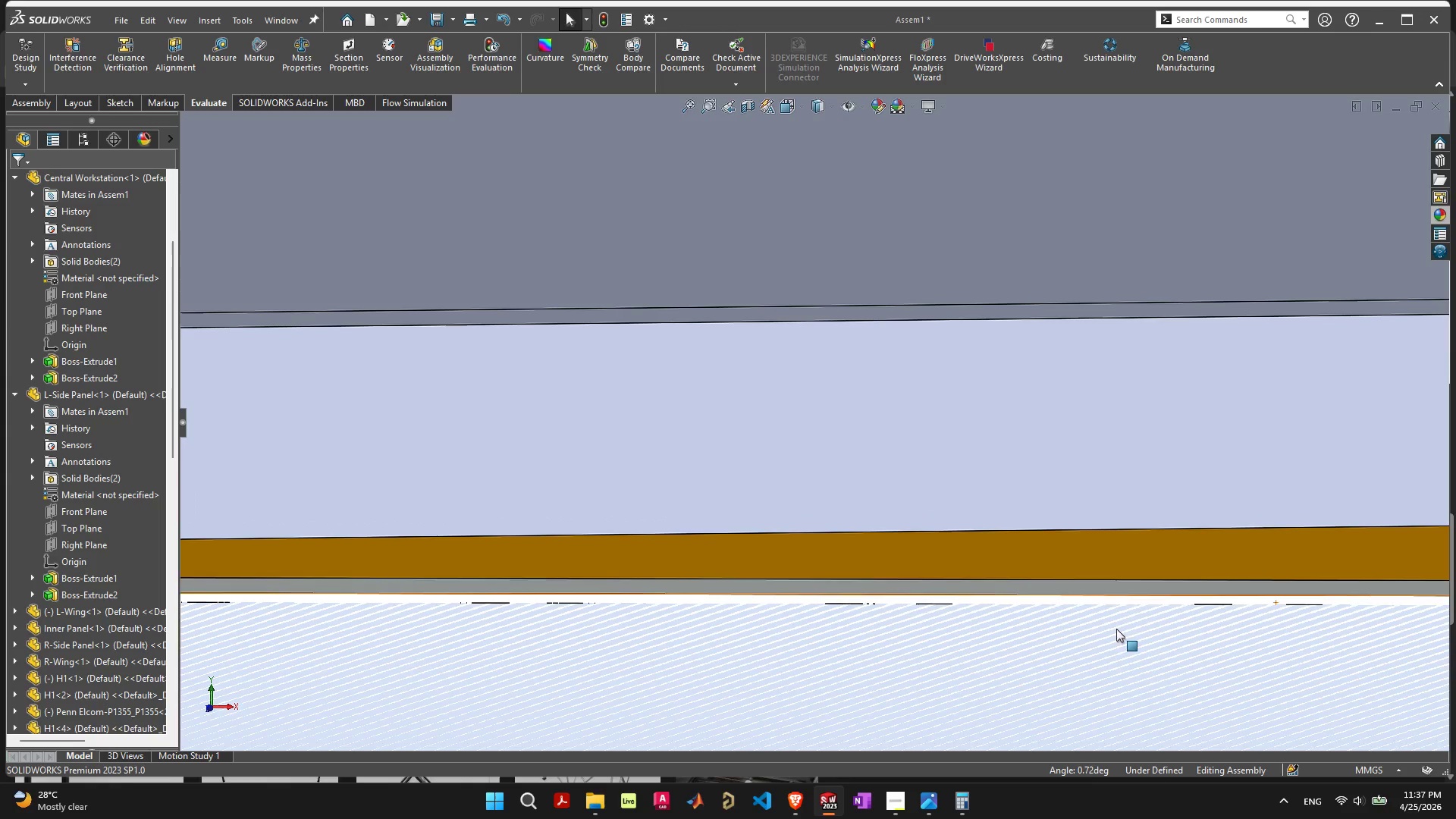 
scroll: coordinate [563, 428], scroll_direction: down, amount: 14.0
 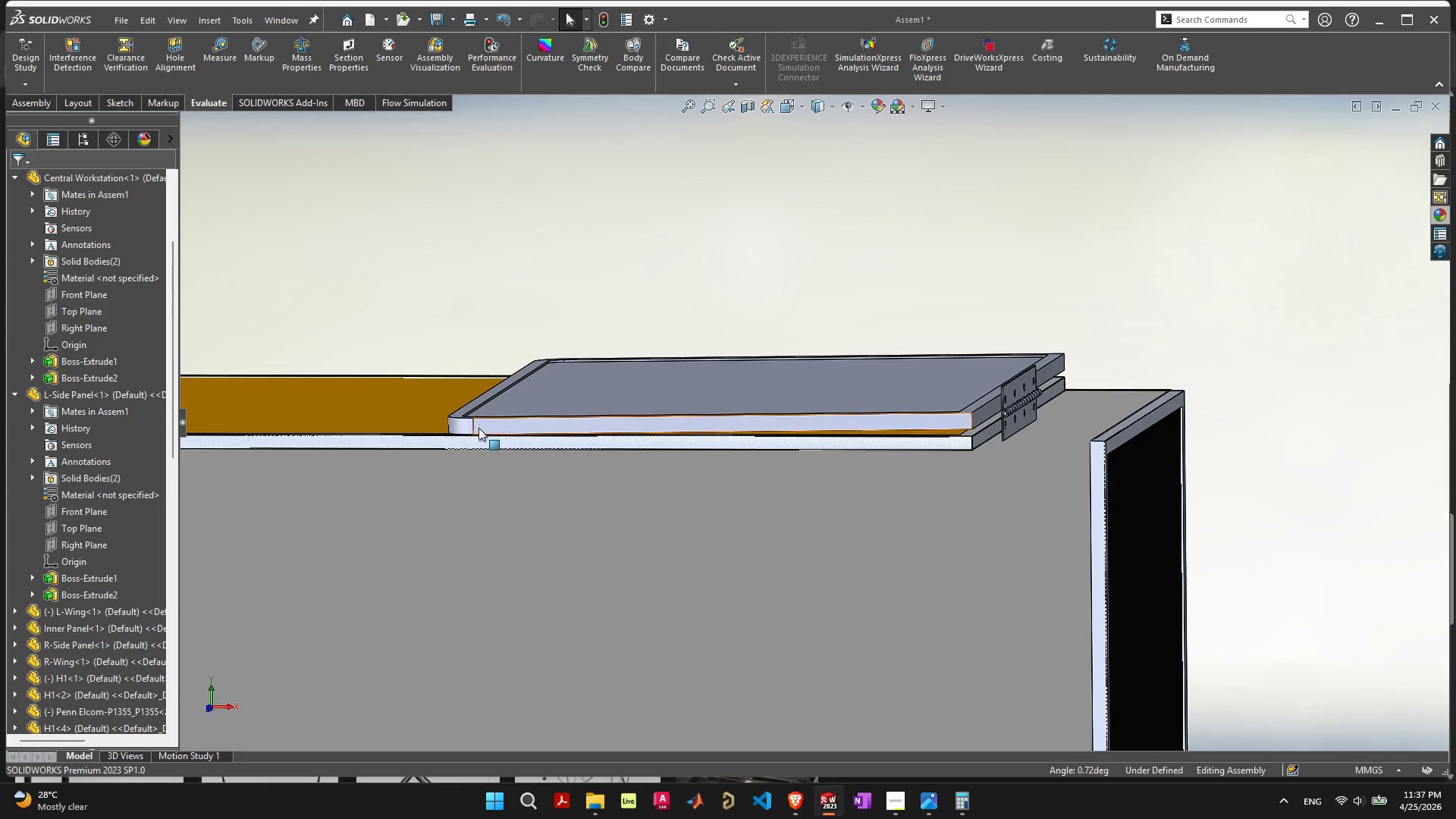 
left_click_drag(start_coordinate=[479, 428], to_coordinate=[610, 293])
 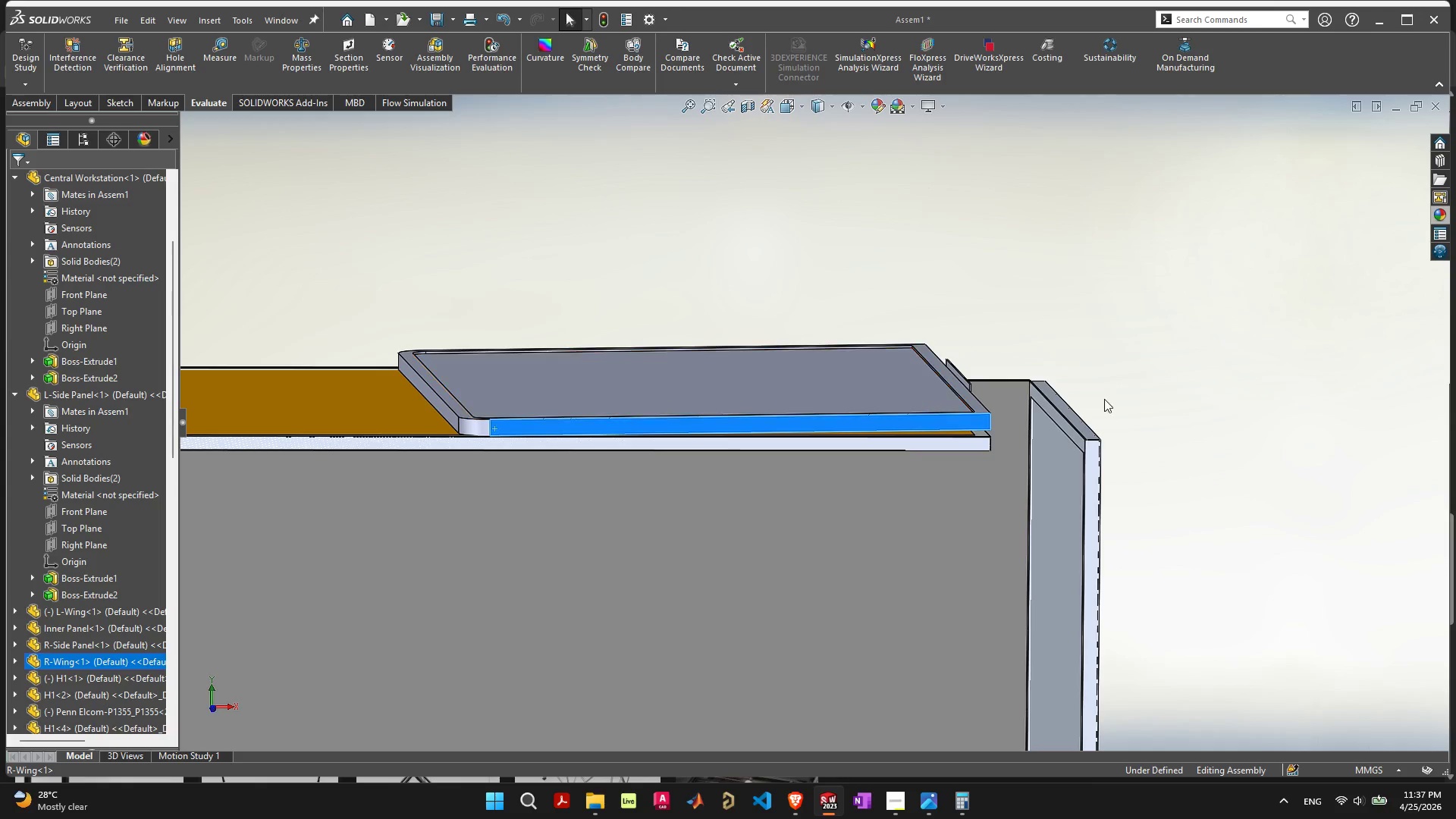 
wait(5.38)
 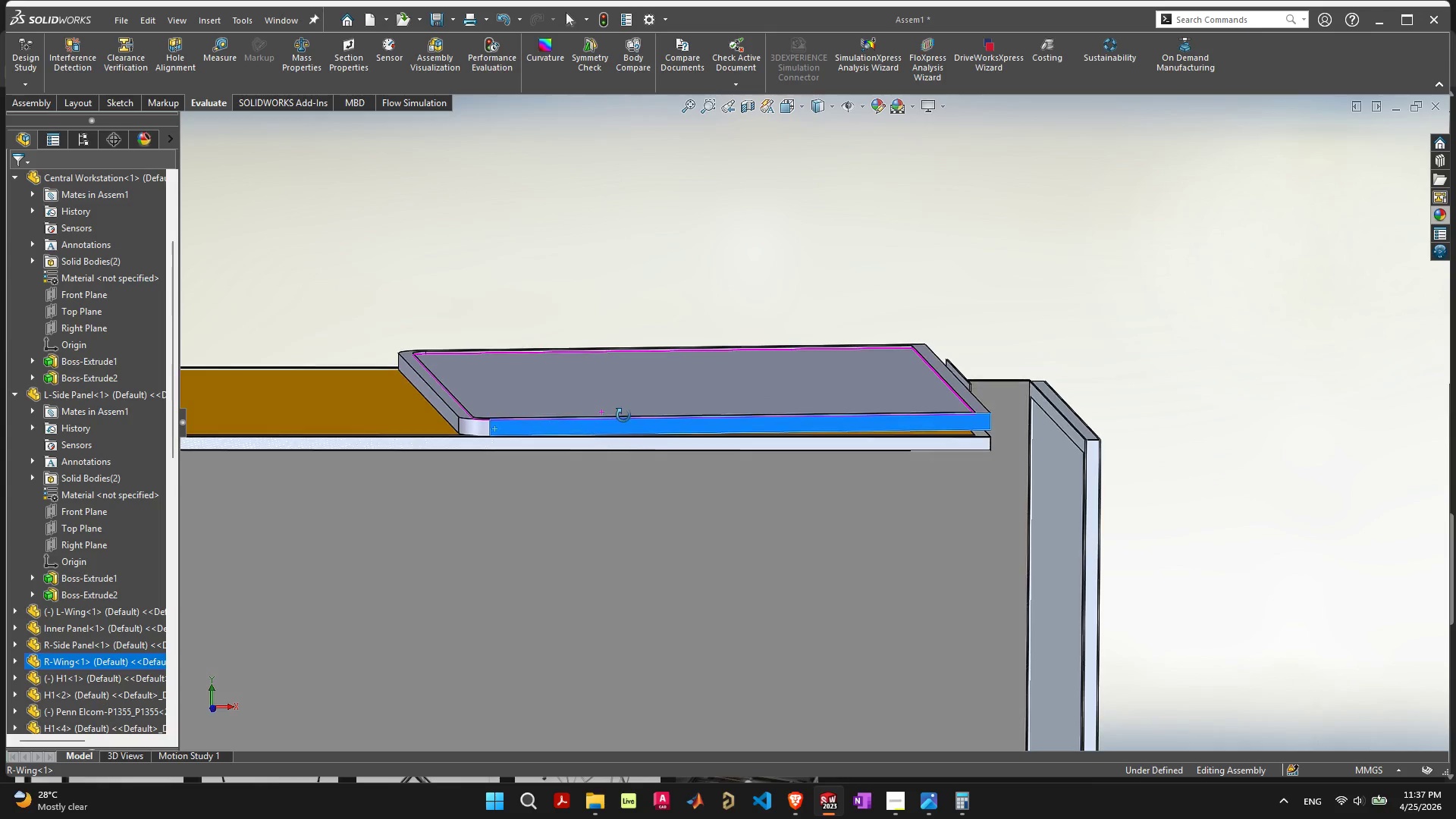 
key(Control+ControlLeft)
 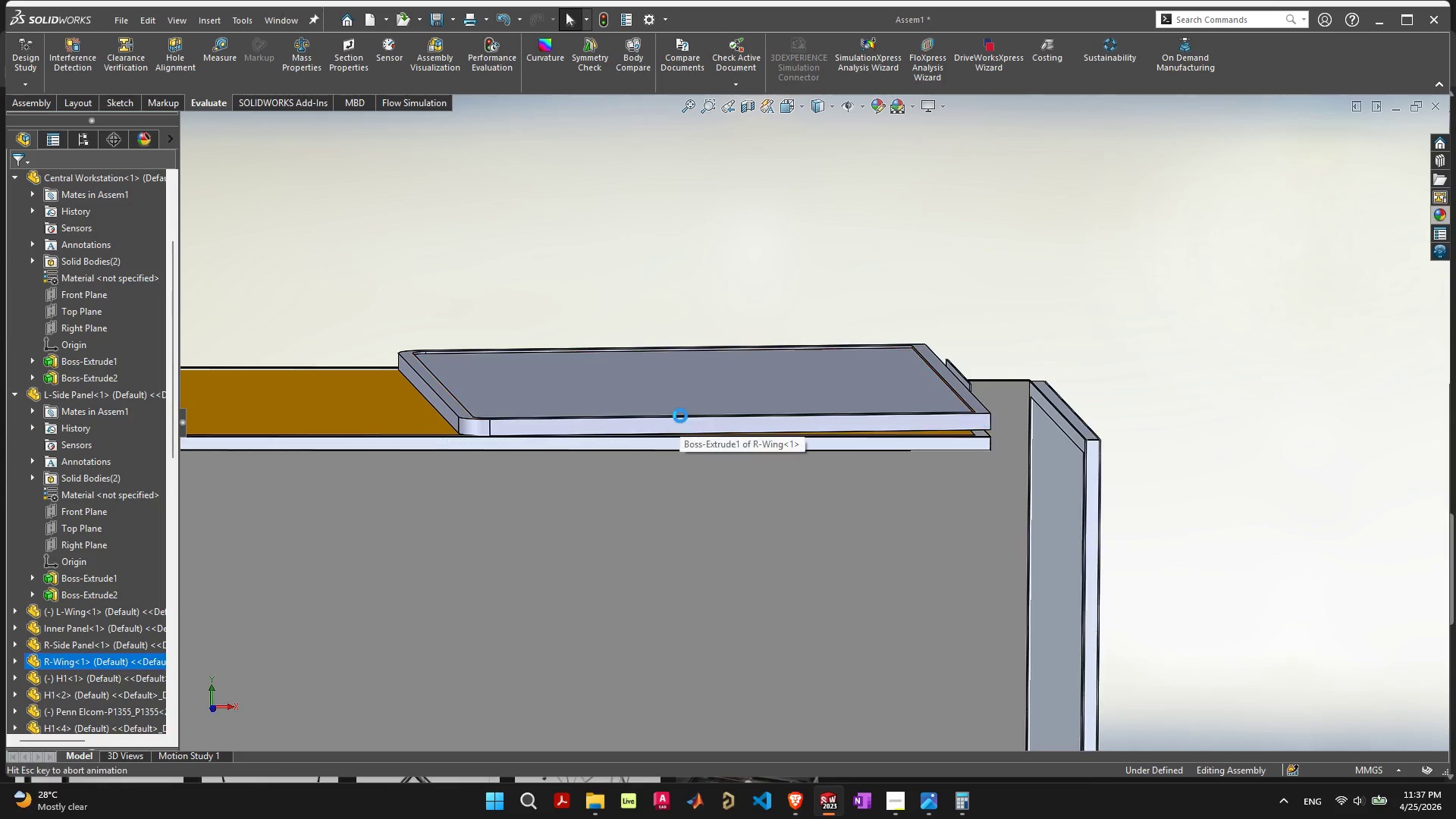 
key(Control+Z)
 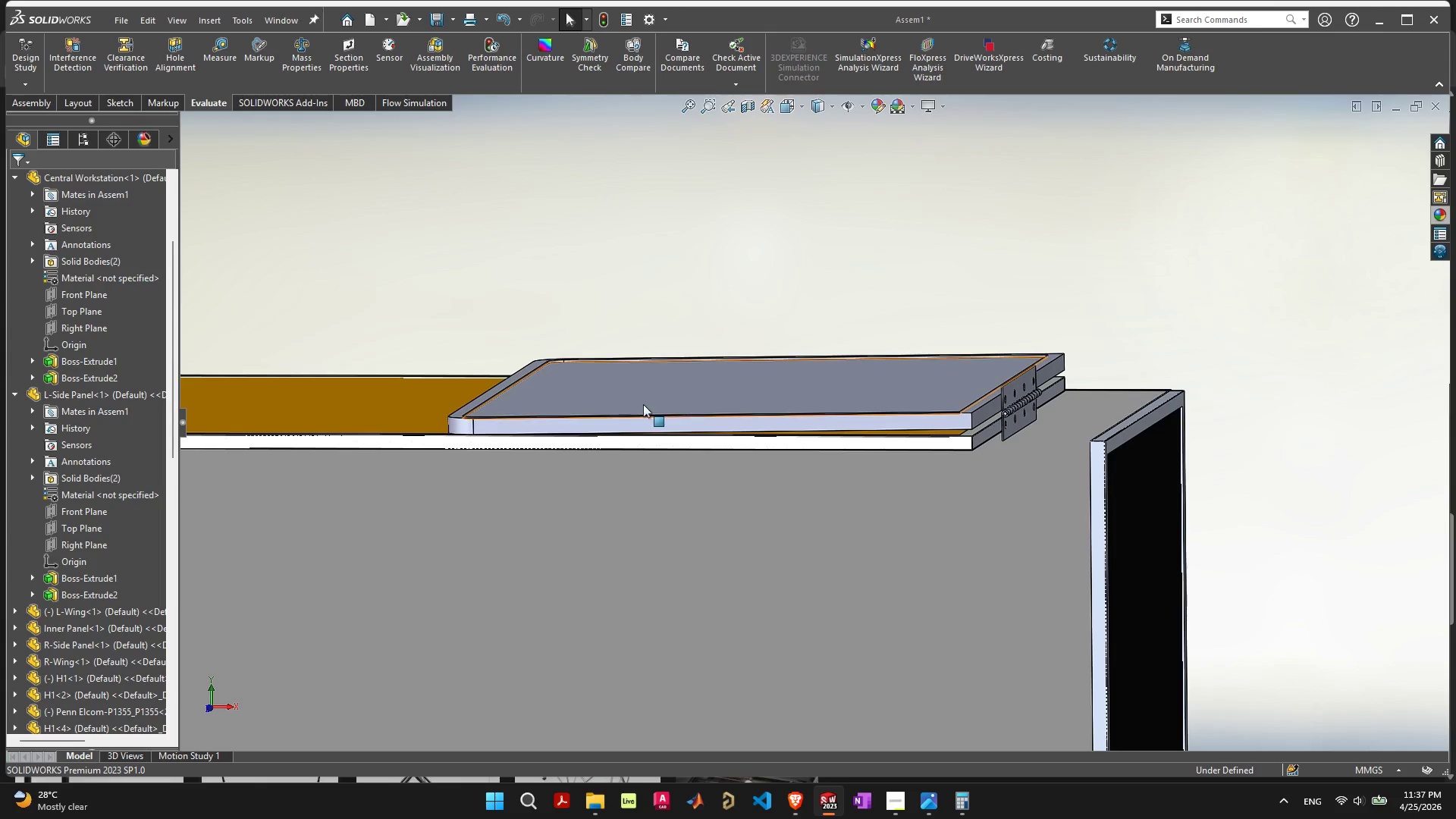 
left_click_drag(start_coordinate=[634, 397], to_coordinate=[780, 215])
 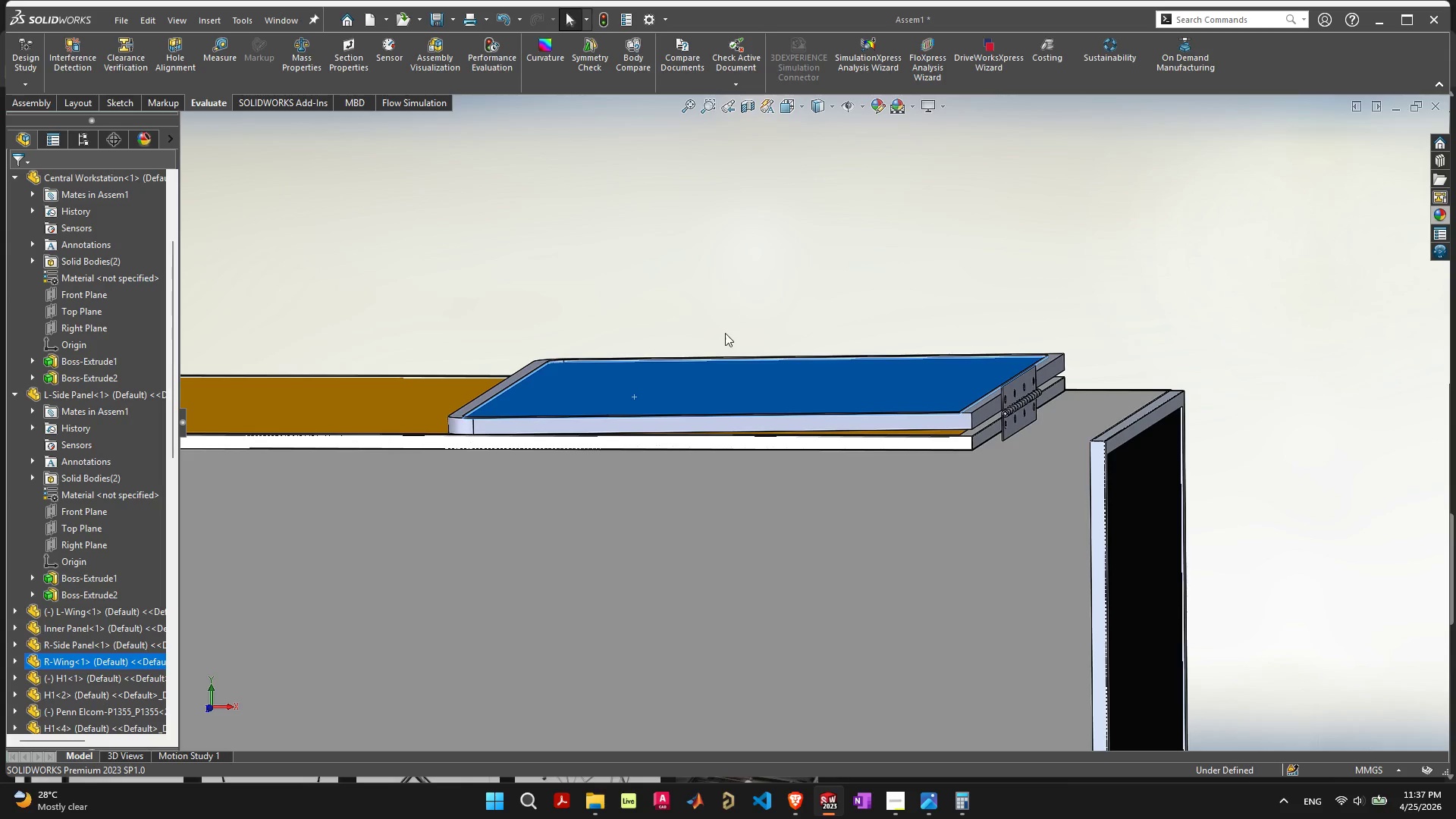 
key(Control+ControlLeft)
 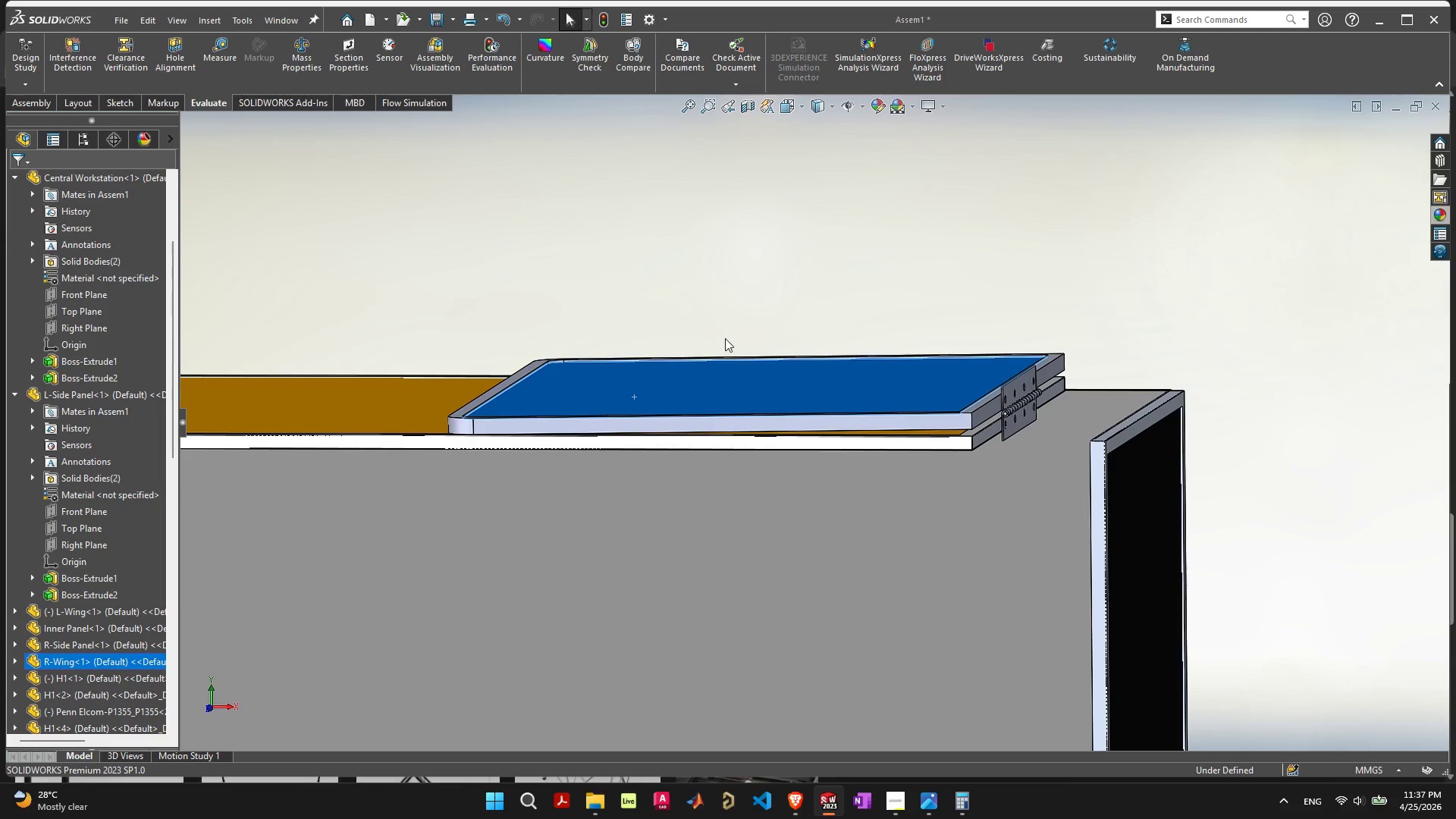 
hold_key(key=Z, duration=1.69)
 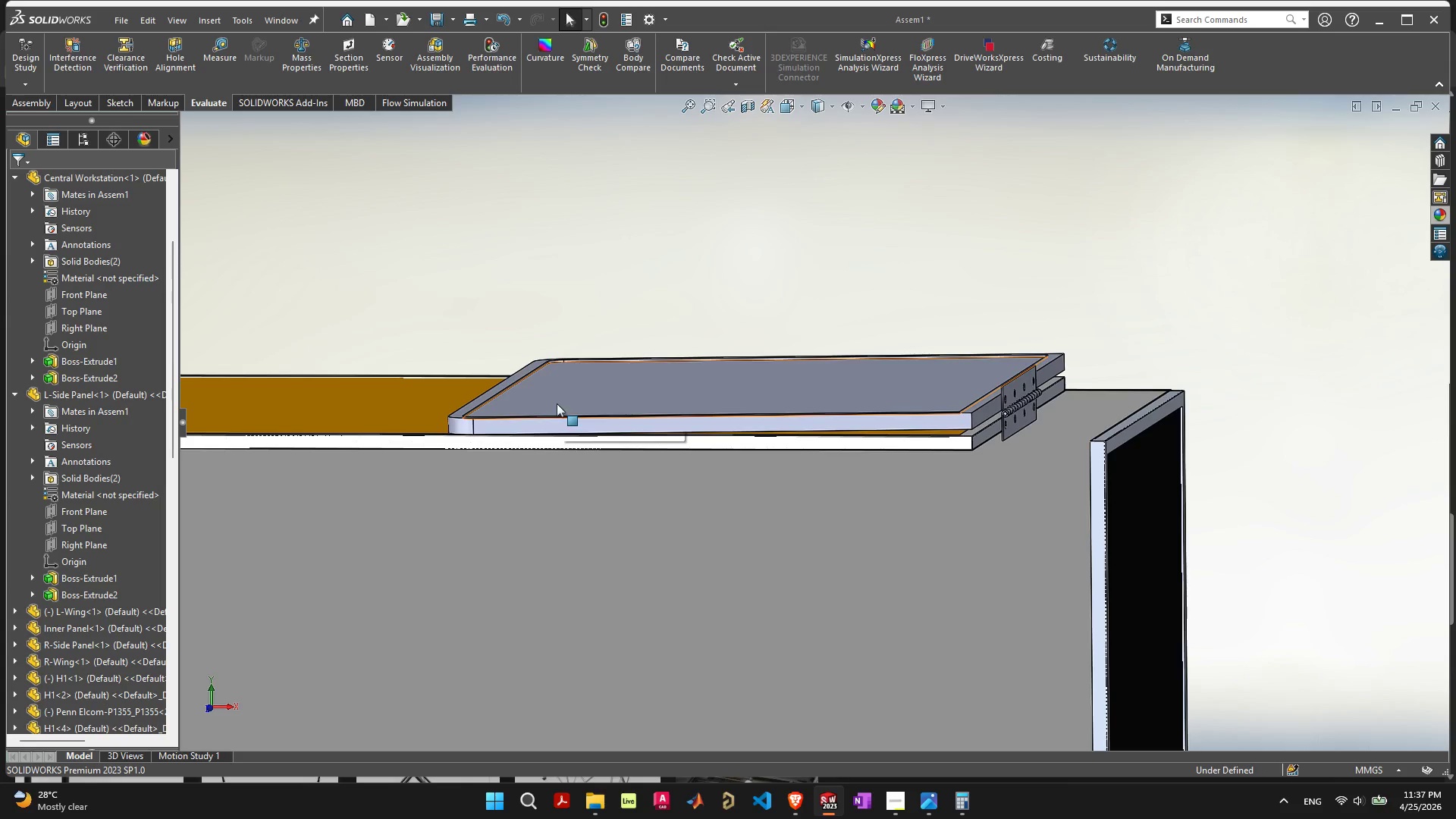 
left_click_drag(start_coordinate=[581, 396], to_coordinate=[996, 100])
 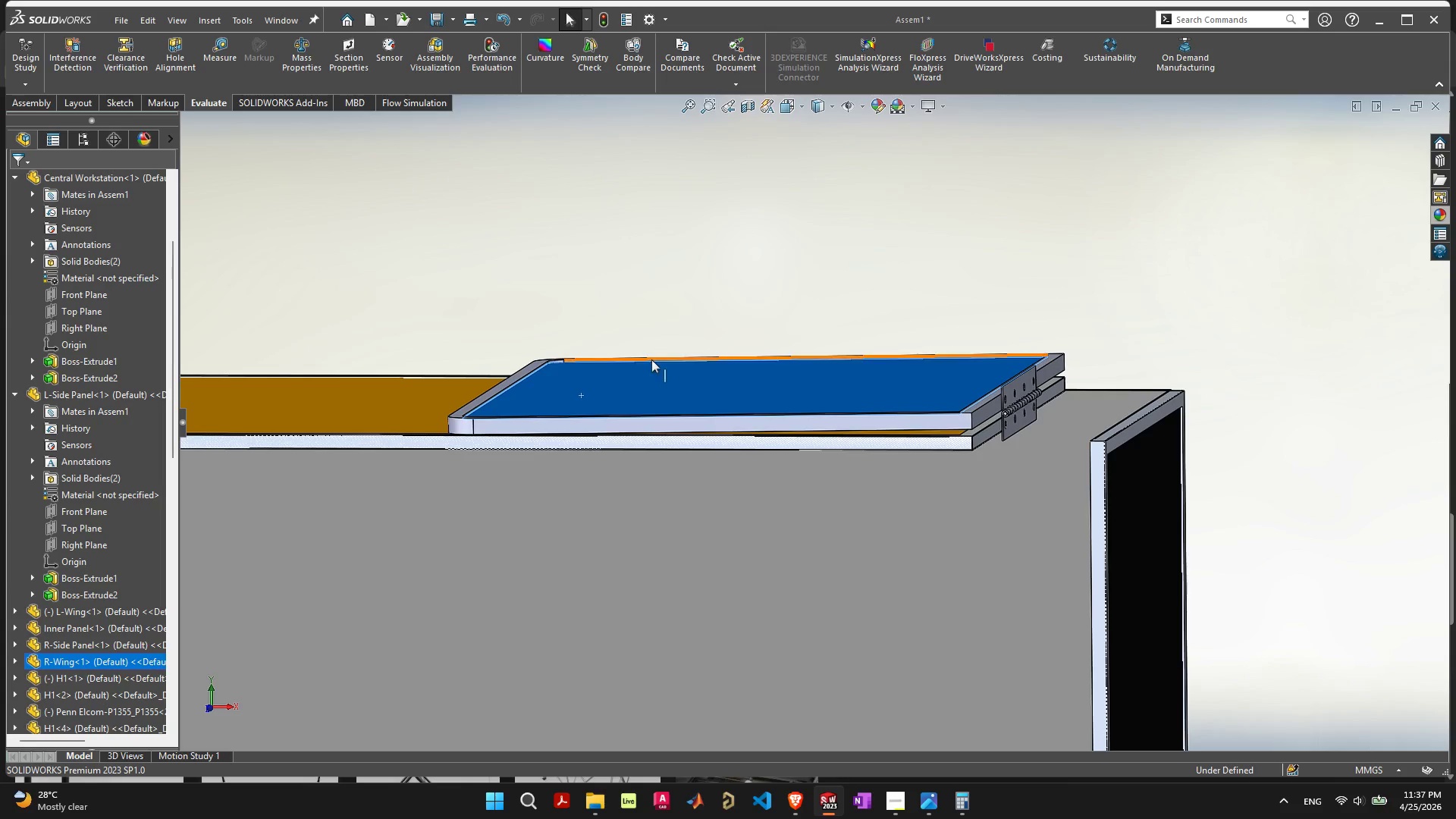 
key(Control+ControlLeft)
 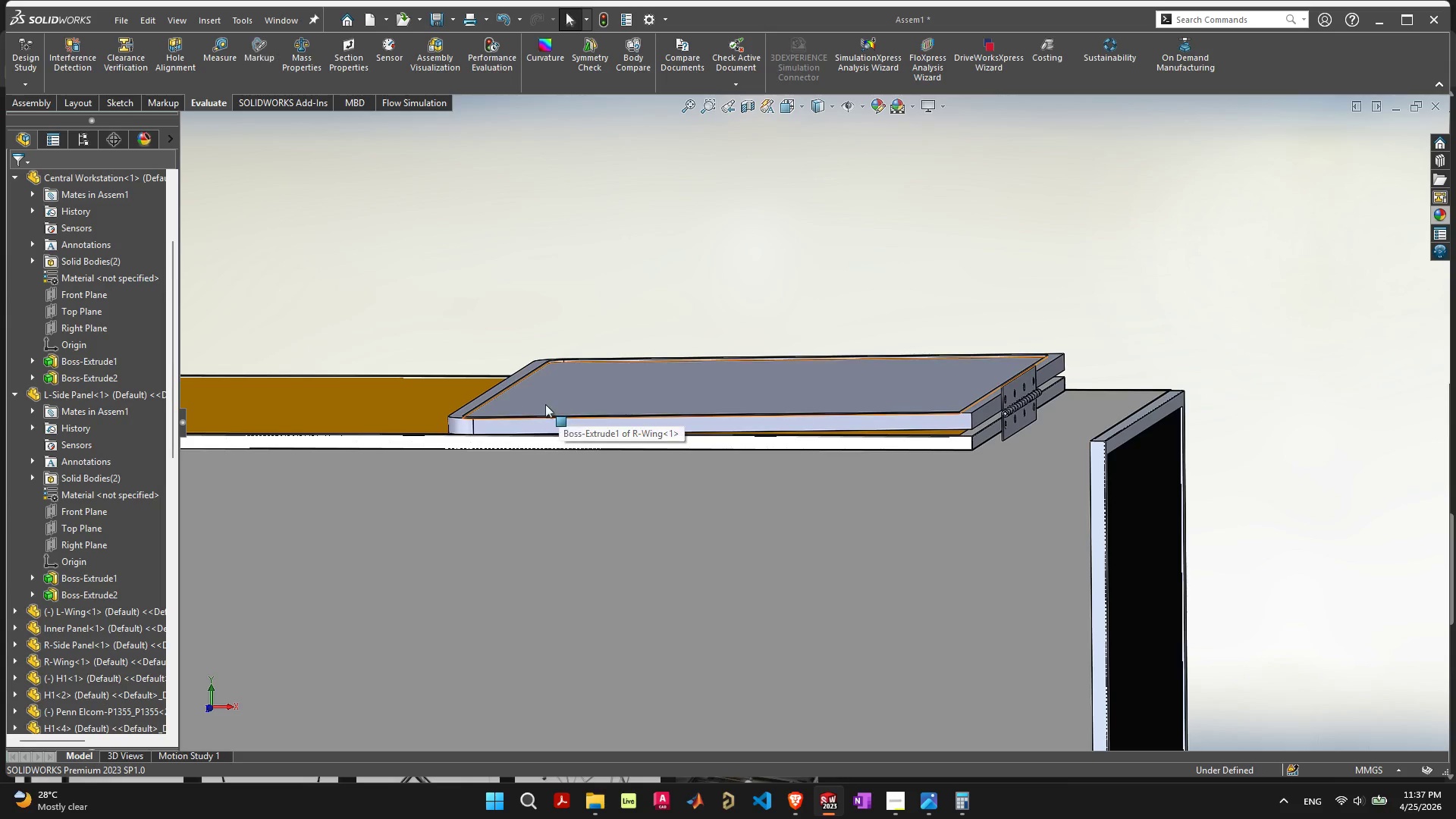 
left_click_drag(start_coordinate=[545, 404], to_coordinate=[871, 193])
 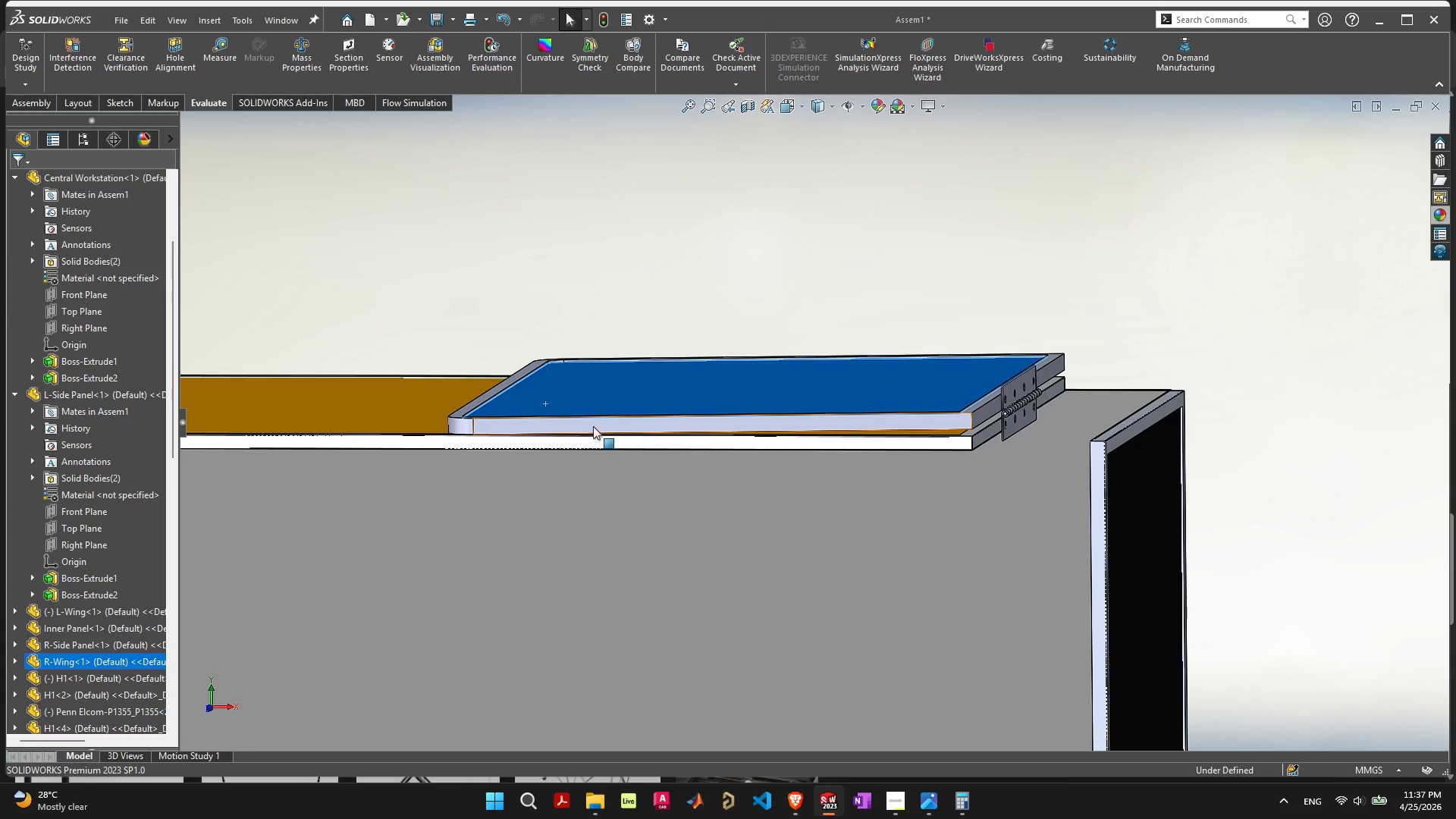 
left_click_drag(start_coordinate=[593, 425], to_coordinate=[725, 268])
 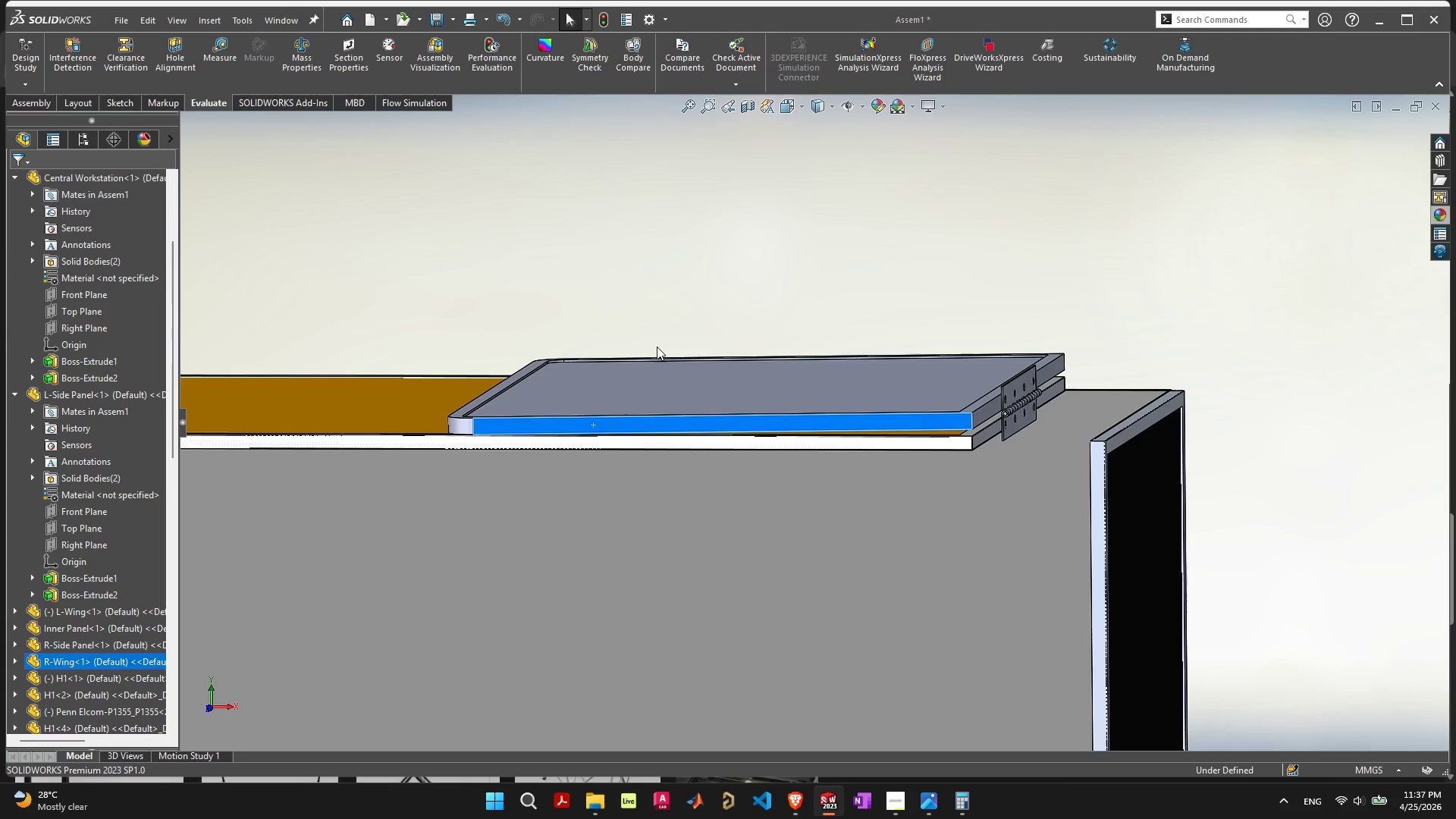 
key(Control+ControlLeft)
 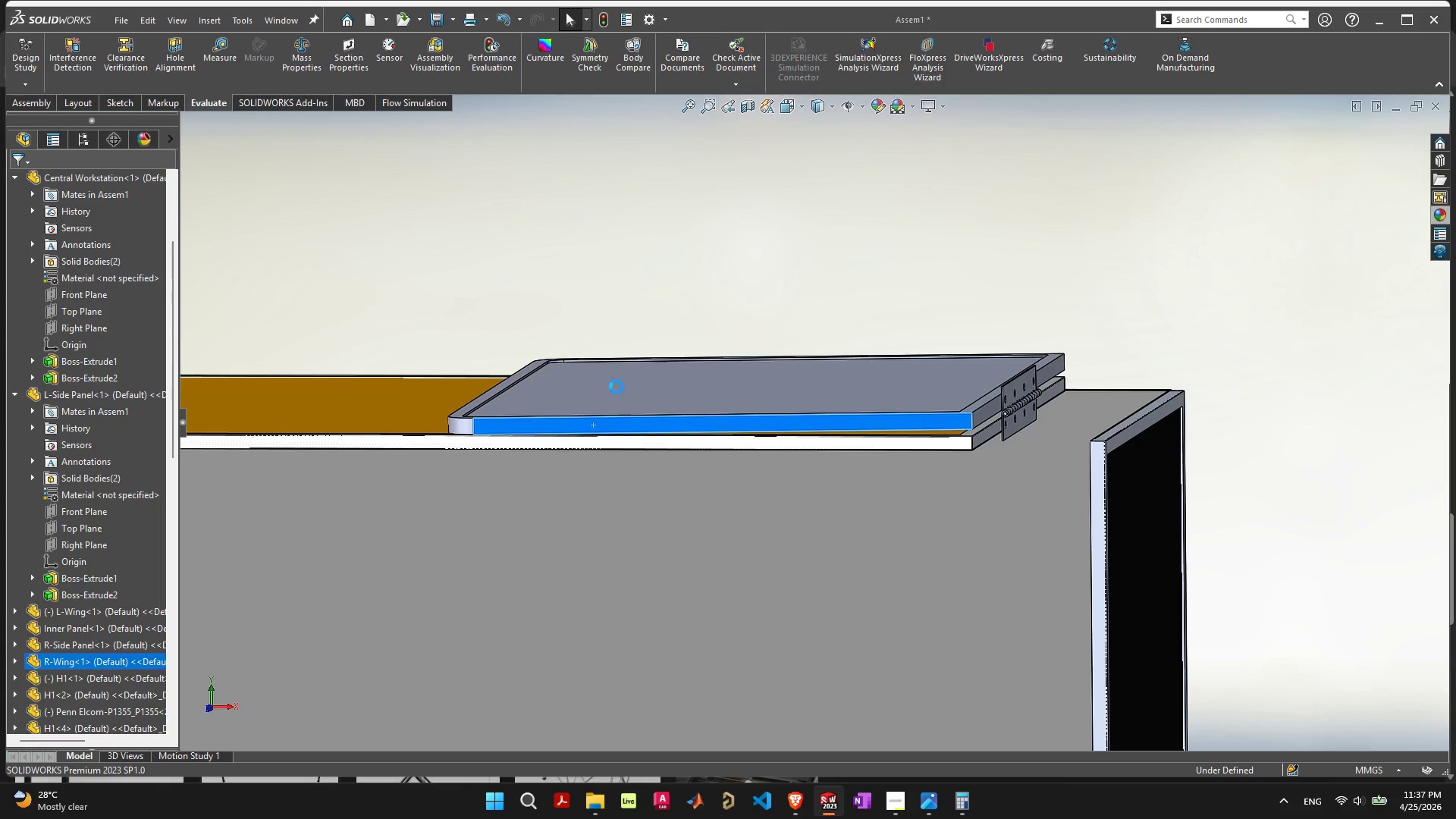 
key(Control+Z)
 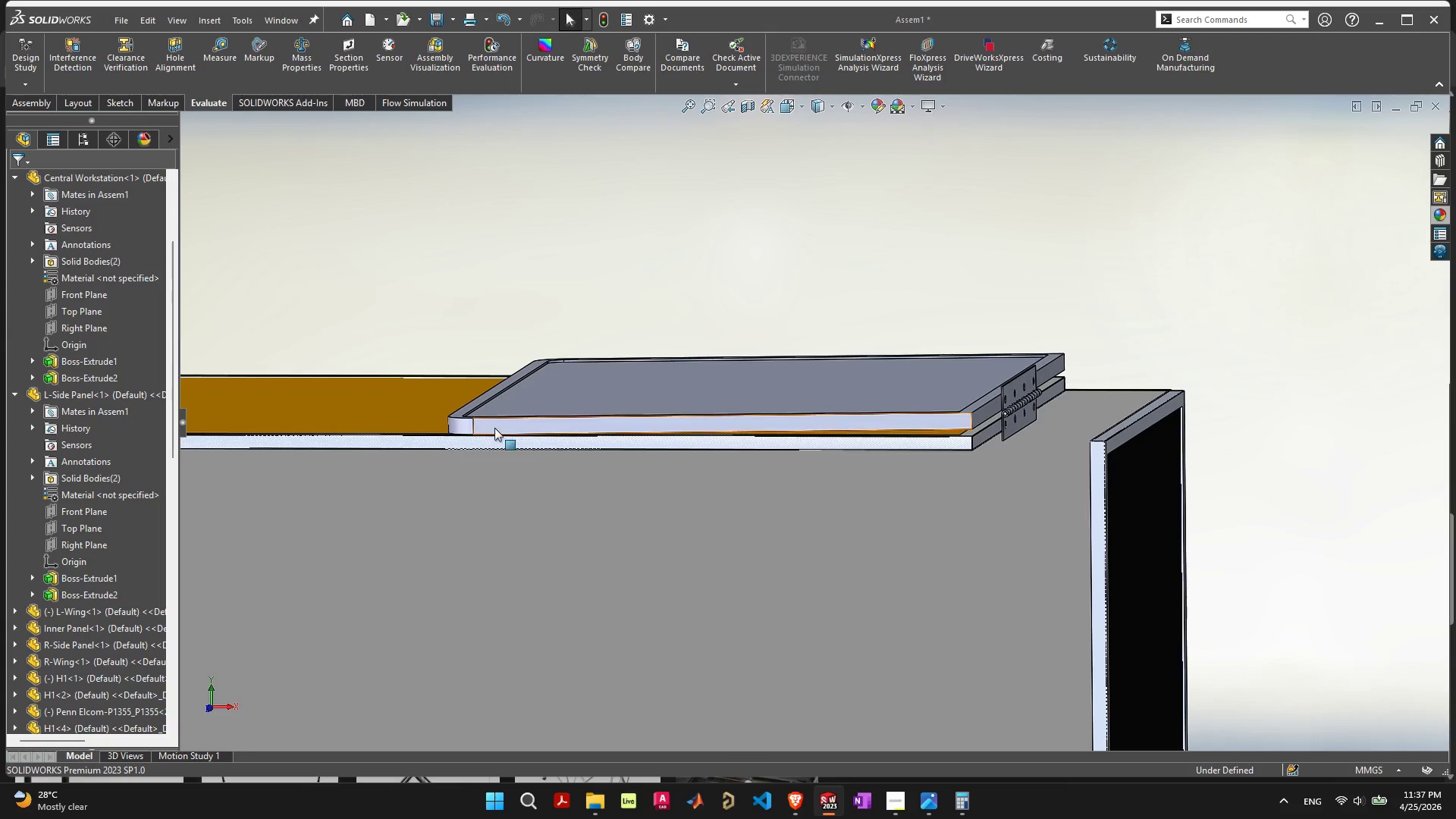 
left_click_drag(start_coordinate=[494, 428], to_coordinate=[725, 256])
 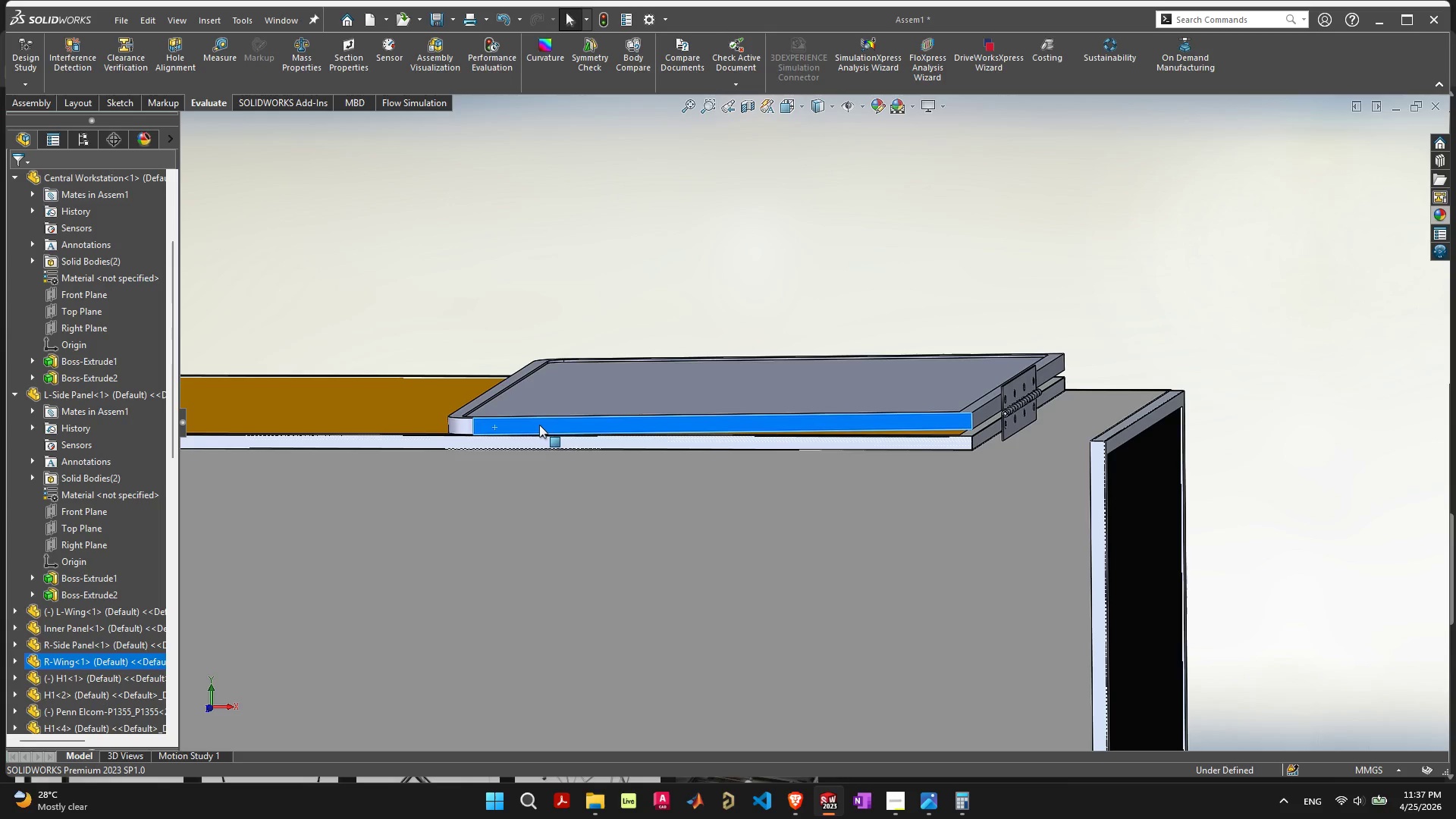 
left_click([539, 426])
 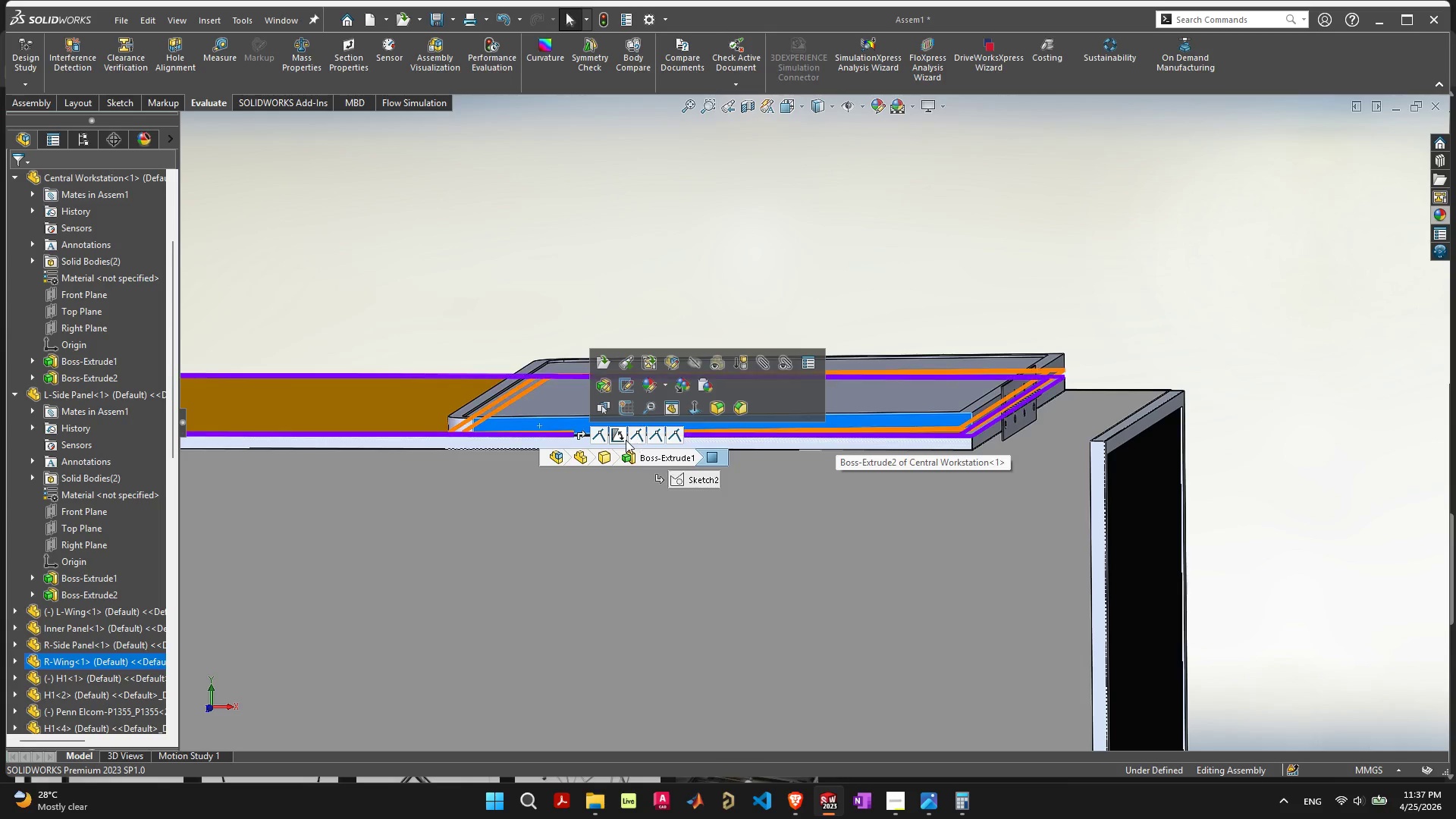 
left_click([619, 438])
 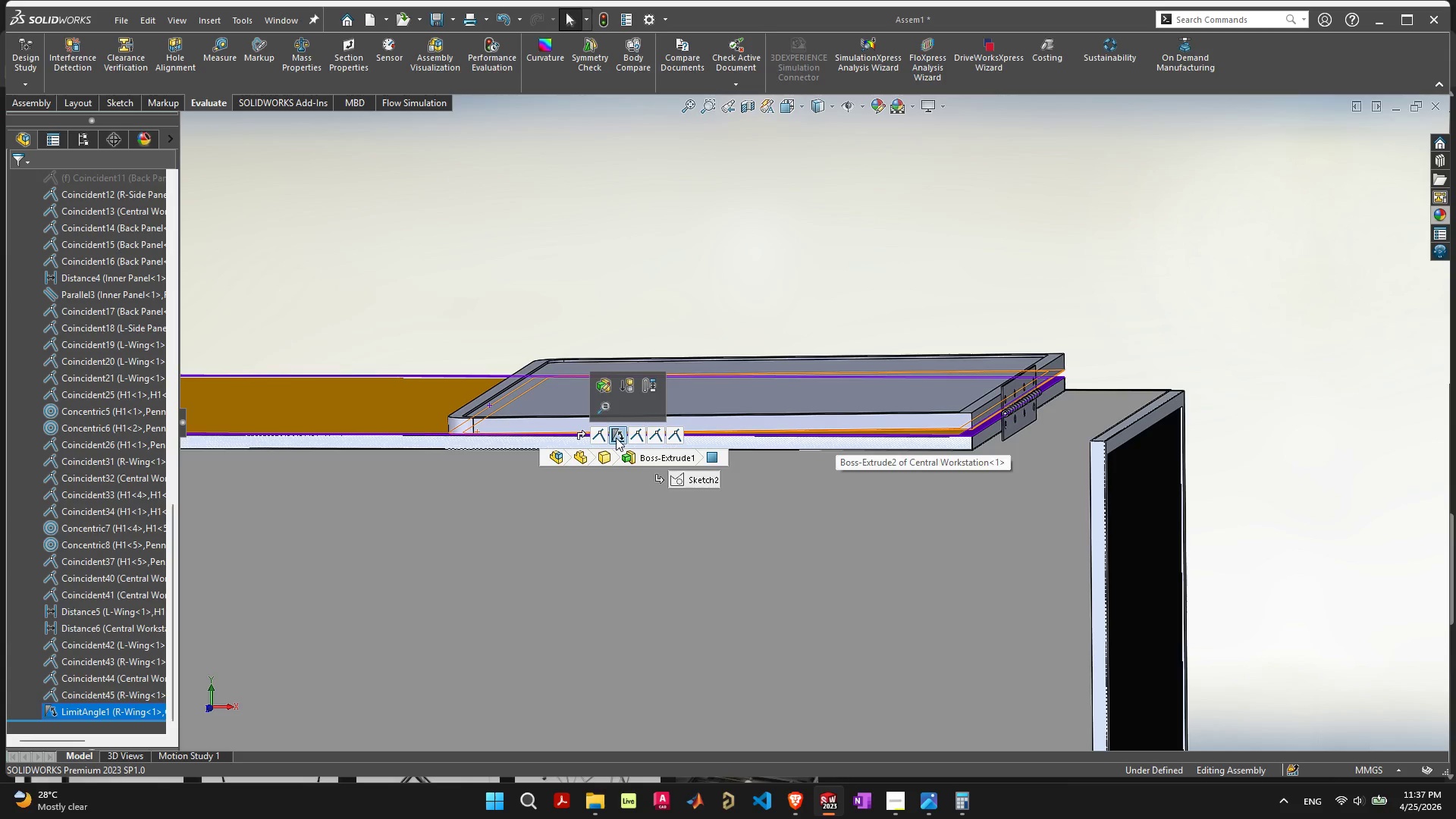 
key(Delete)
 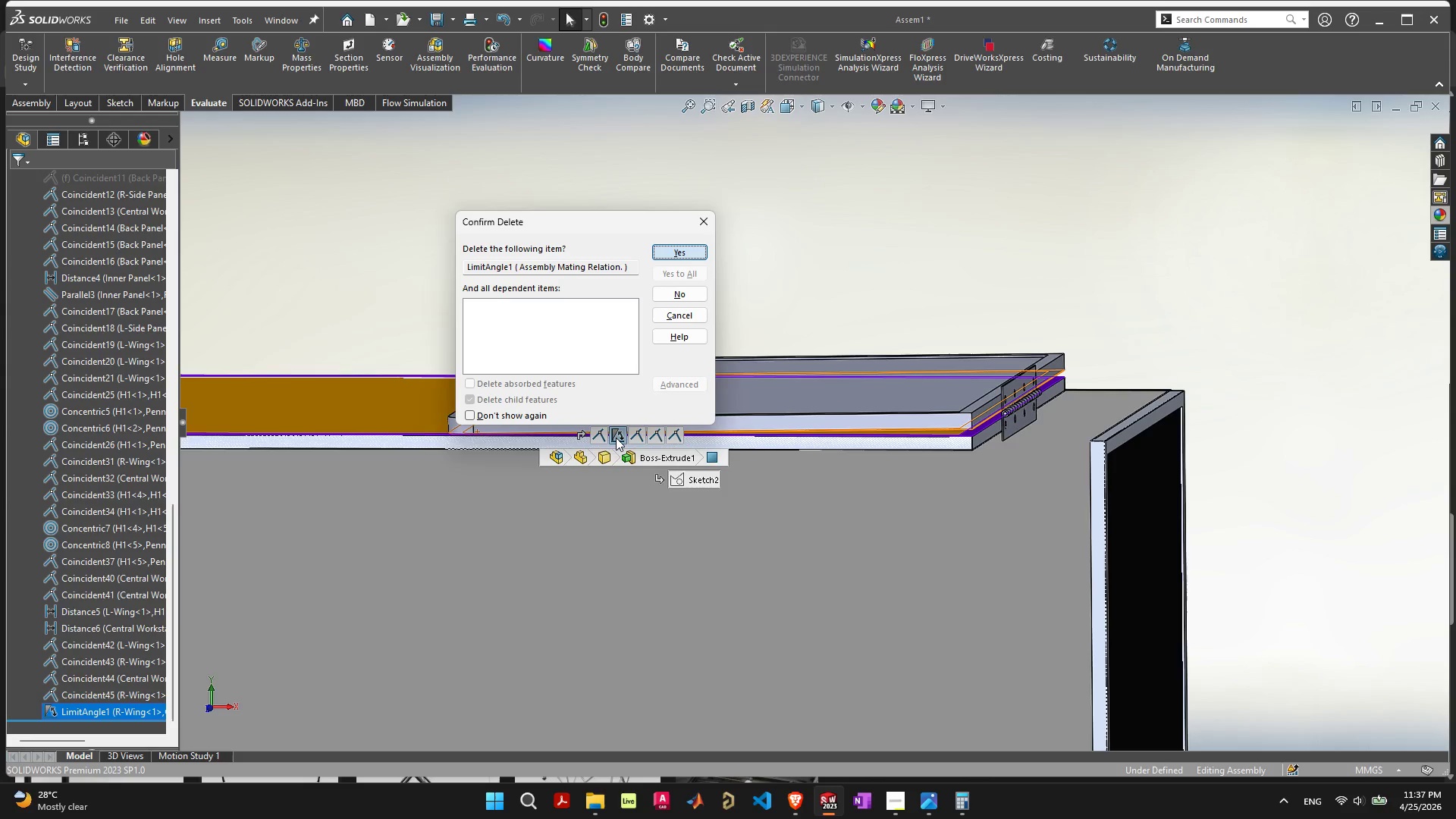 
key(Space)
 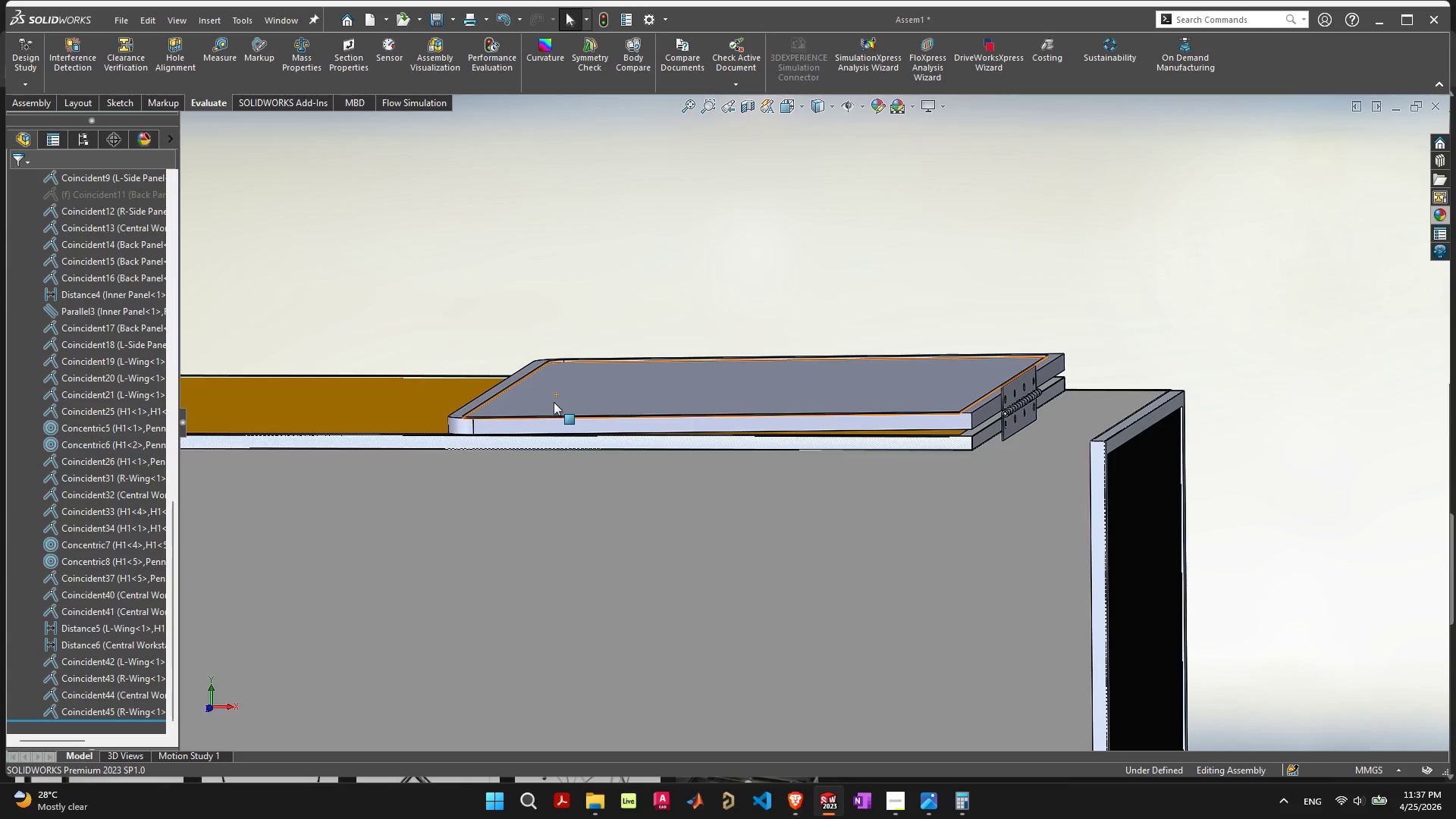 
left_click_drag(start_coordinate=[554, 401], to_coordinate=[1087, 391])
 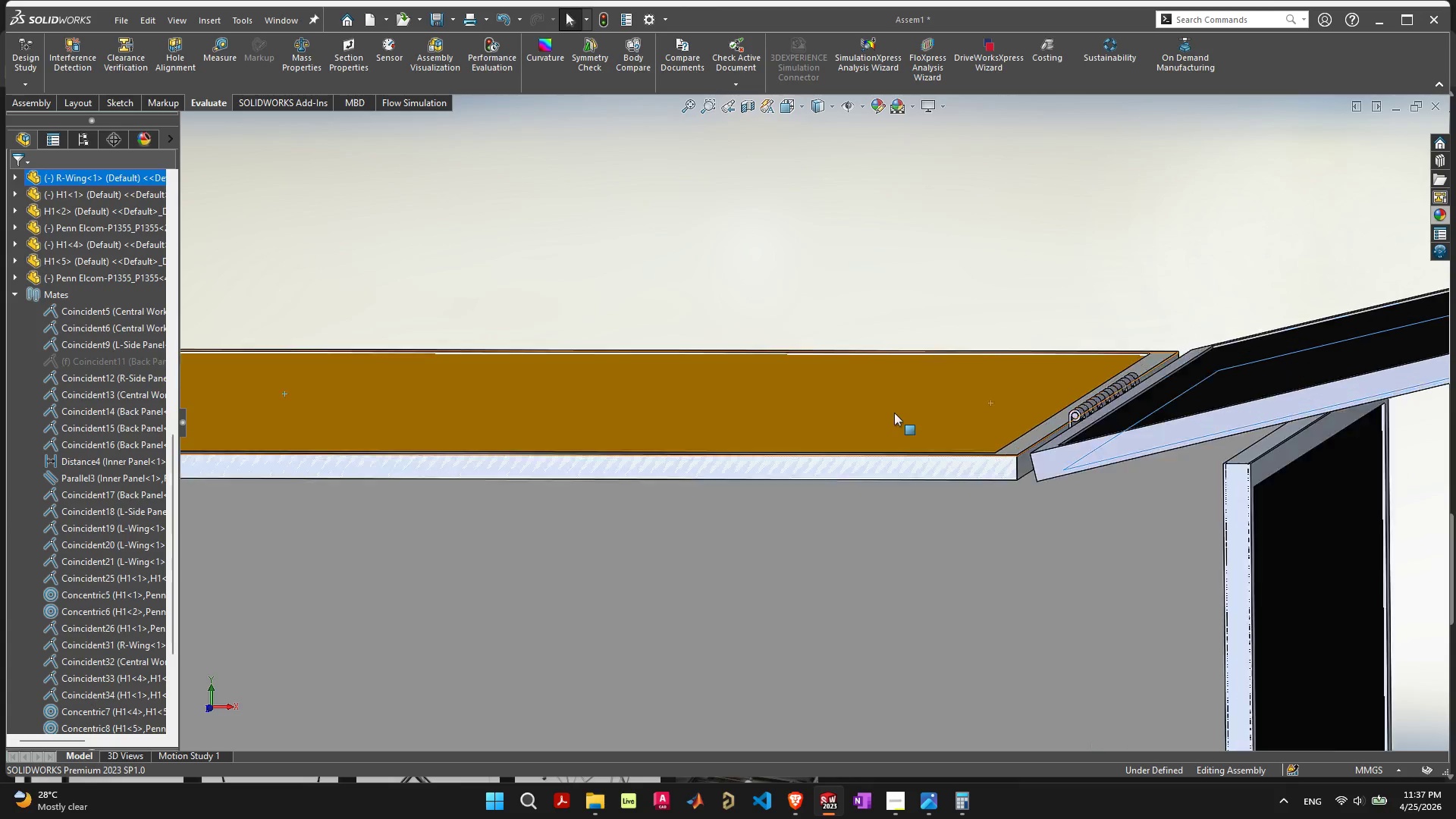 
scroll: coordinate [1260, 366], scroll_direction: up, amount: 5.0
 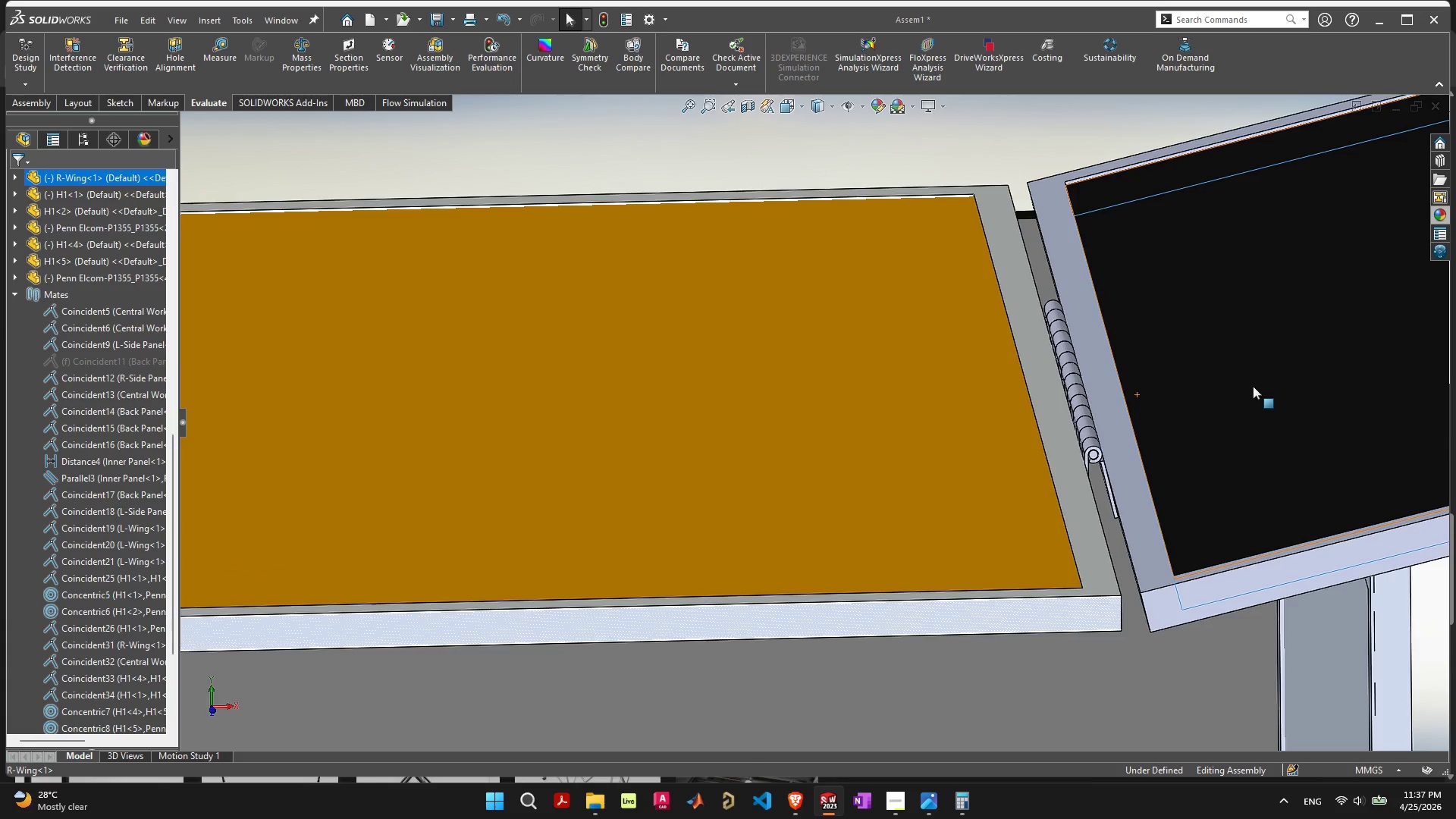 
left_click_drag(start_coordinate=[1253, 386], to_coordinate=[1186, 290])
 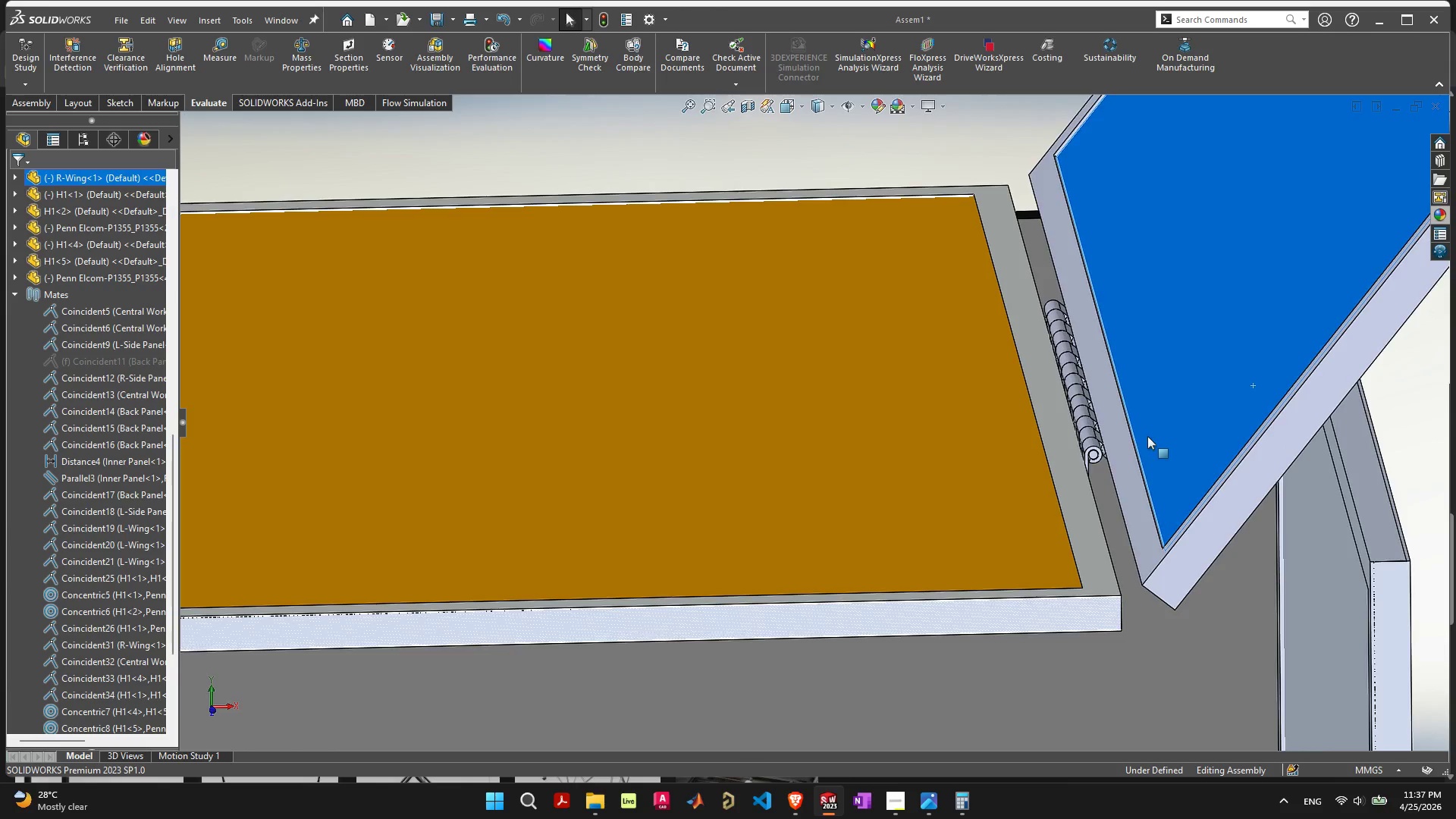 
scroll: coordinate [1126, 441], scroll_direction: up, amount: 3.0
 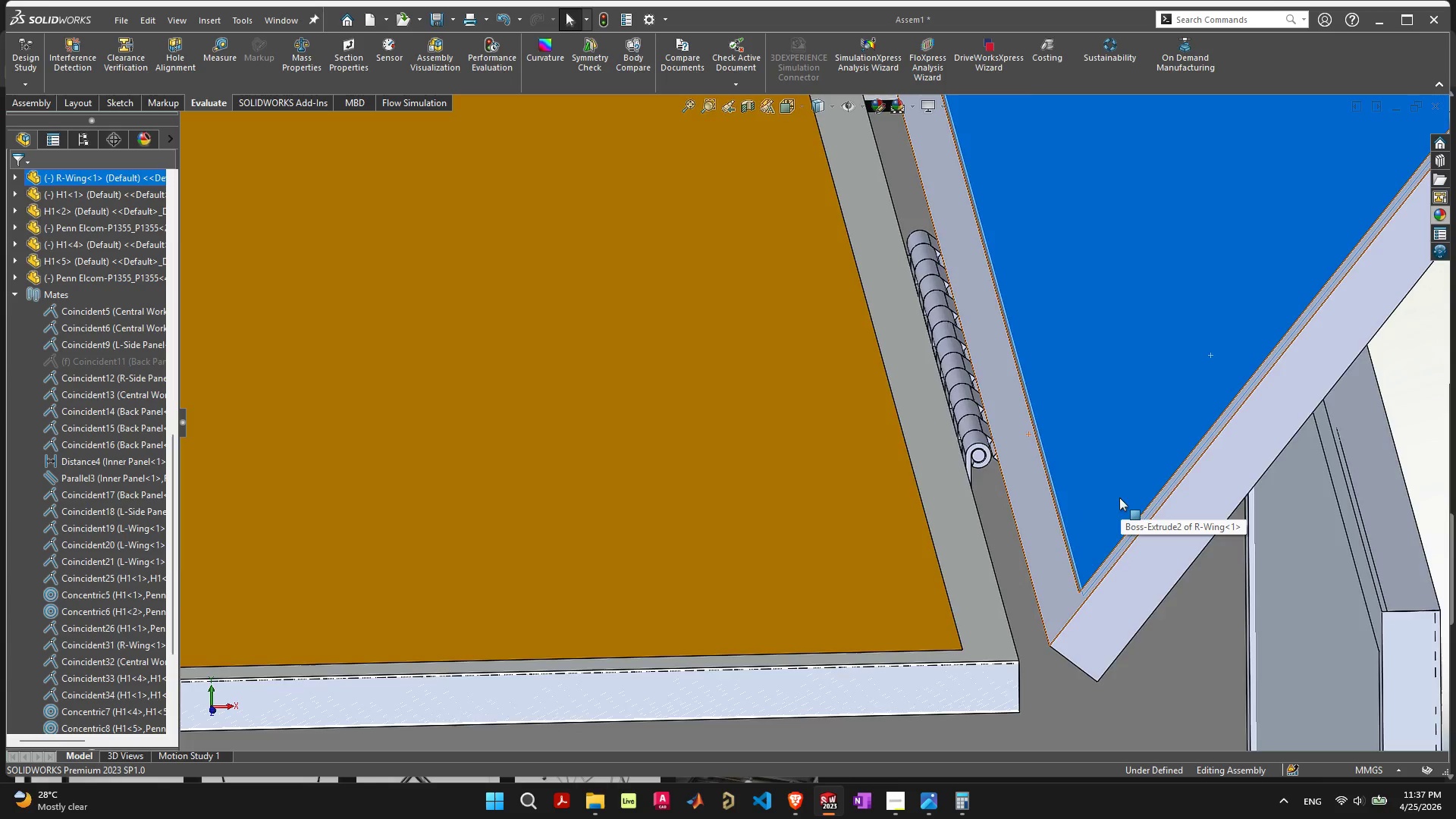 
scroll: coordinate [1103, 505], scroll_direction: down, amount: 3.0
 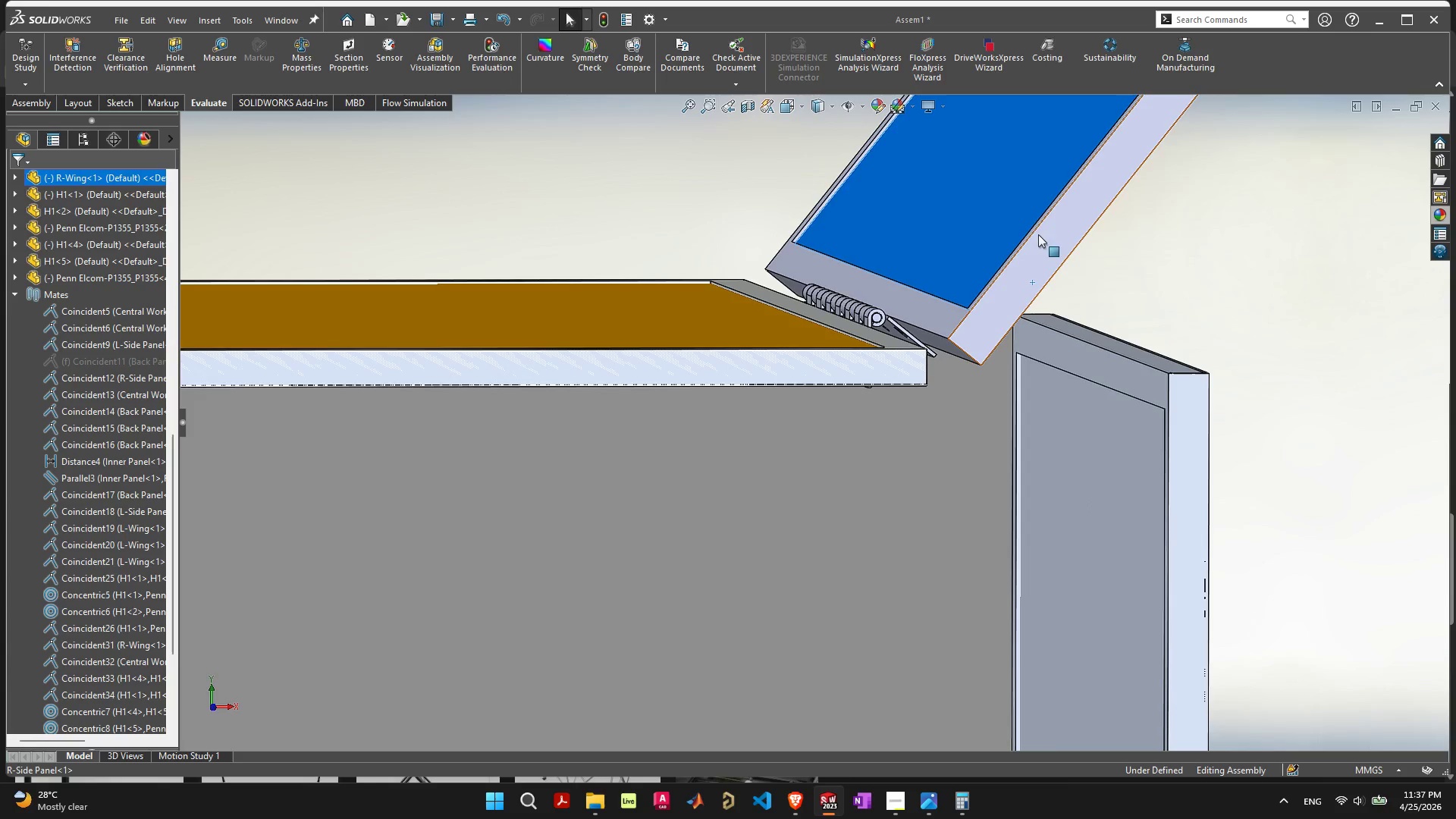 
left_click_drag(start_coordinate=[1045, 219], to_coordinate=[1057, 183])
 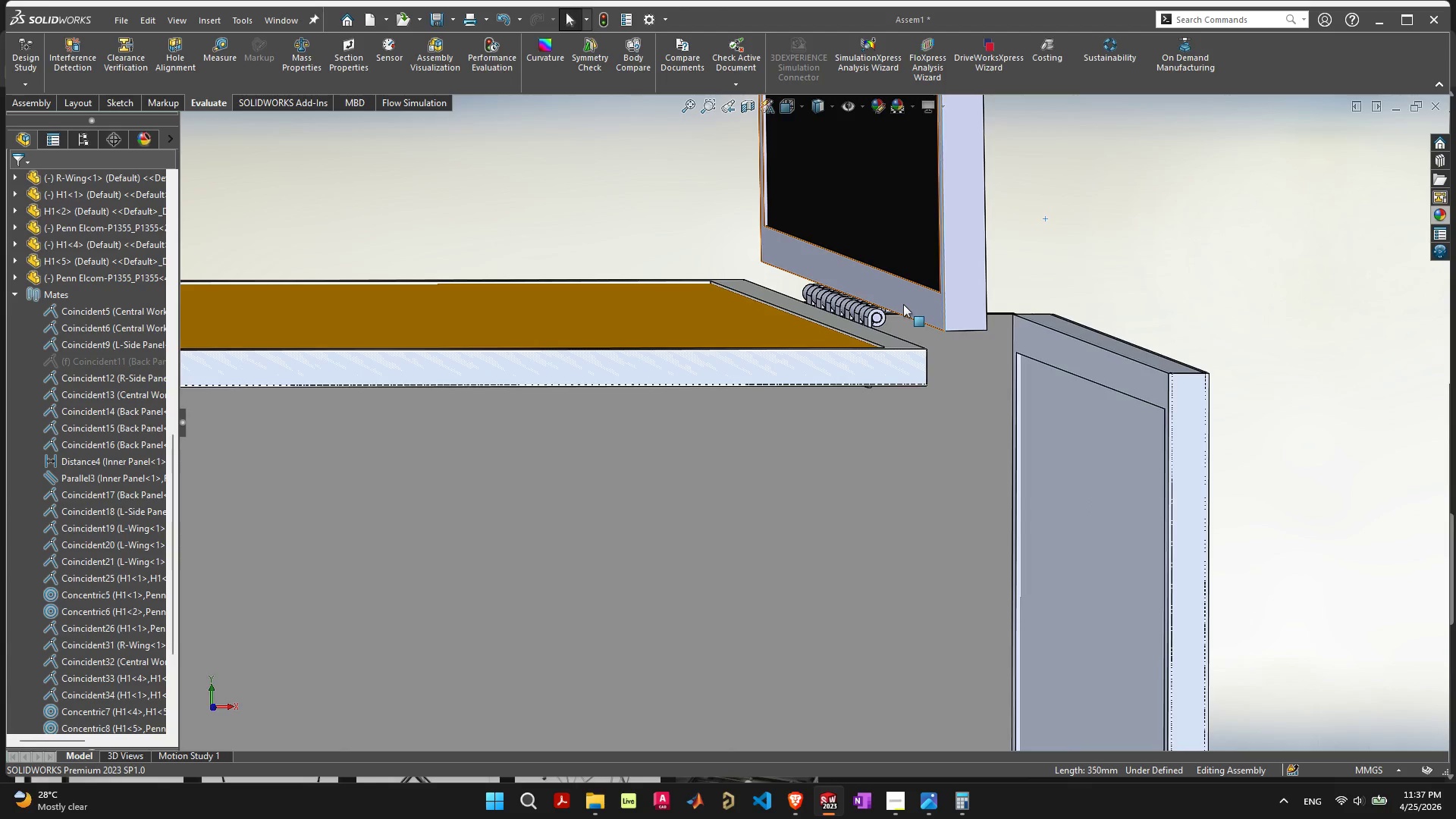 
left_click([903, 304])
 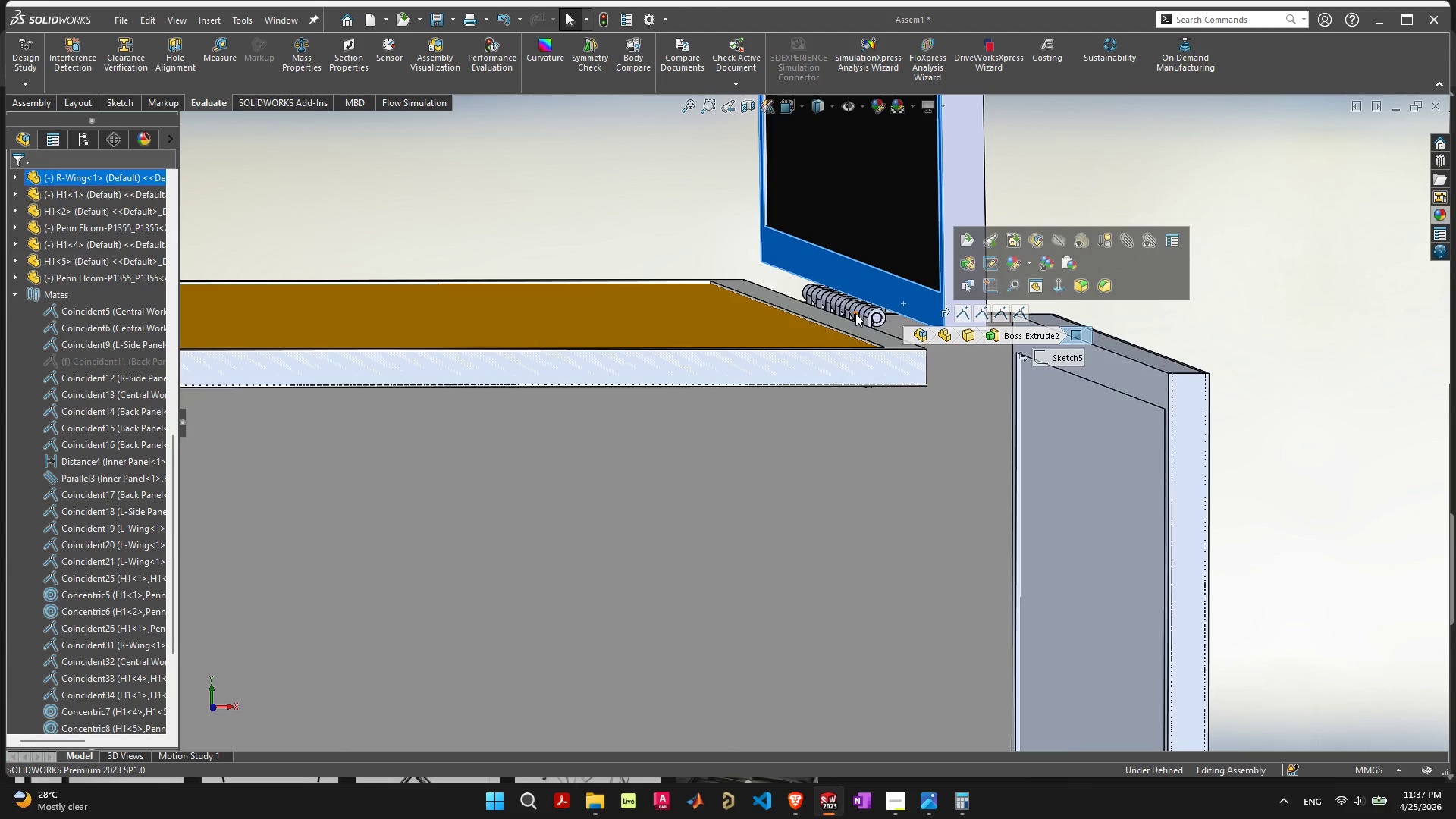 
hold_key(key=ShiftLeft, duration=0.72)
left_click([855, 326])
 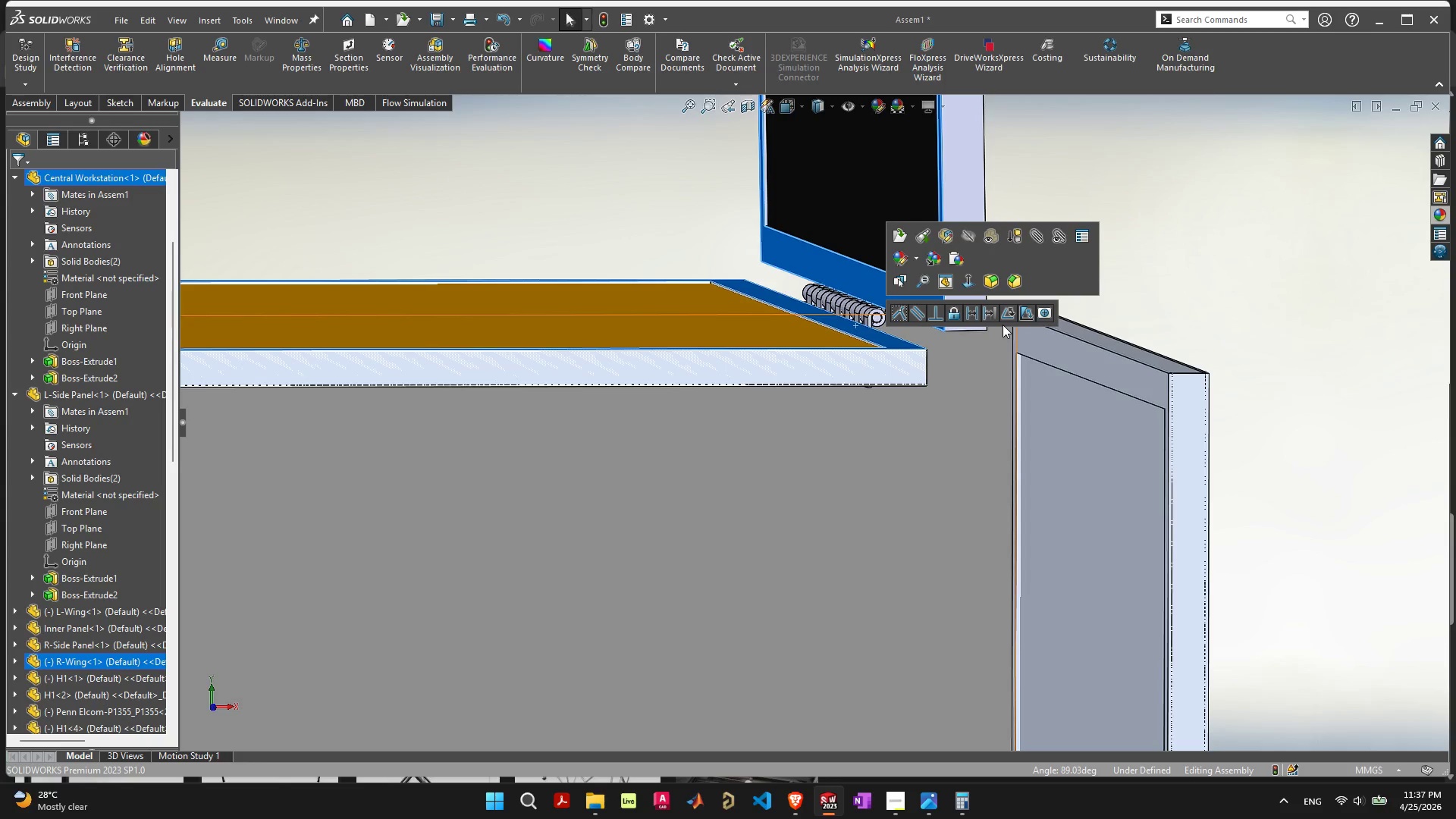 
left_click([1025, 313])
 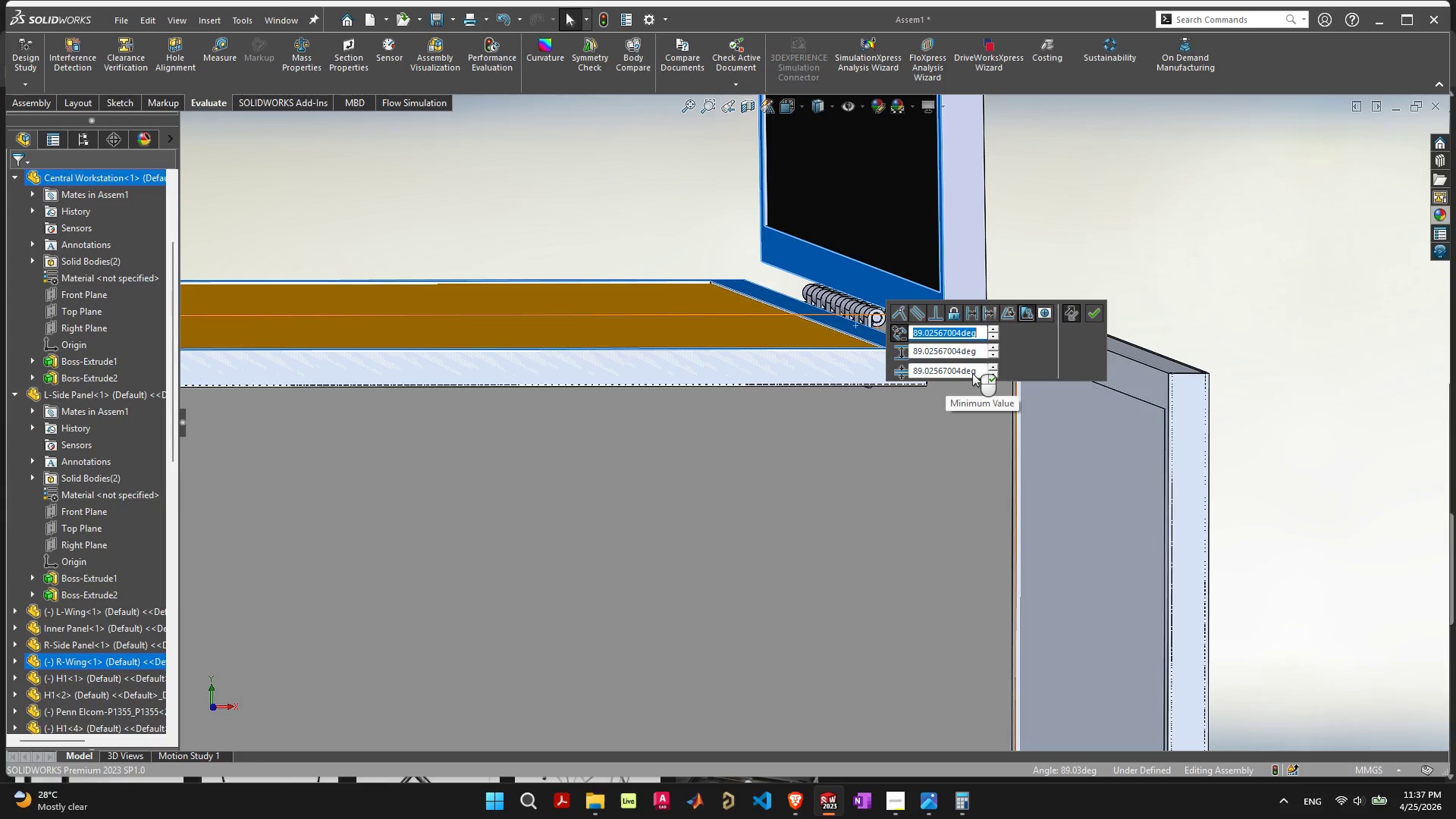 
left_click_drag(start_coordinate=[980, 372], to_coordinate=[903, 375])
 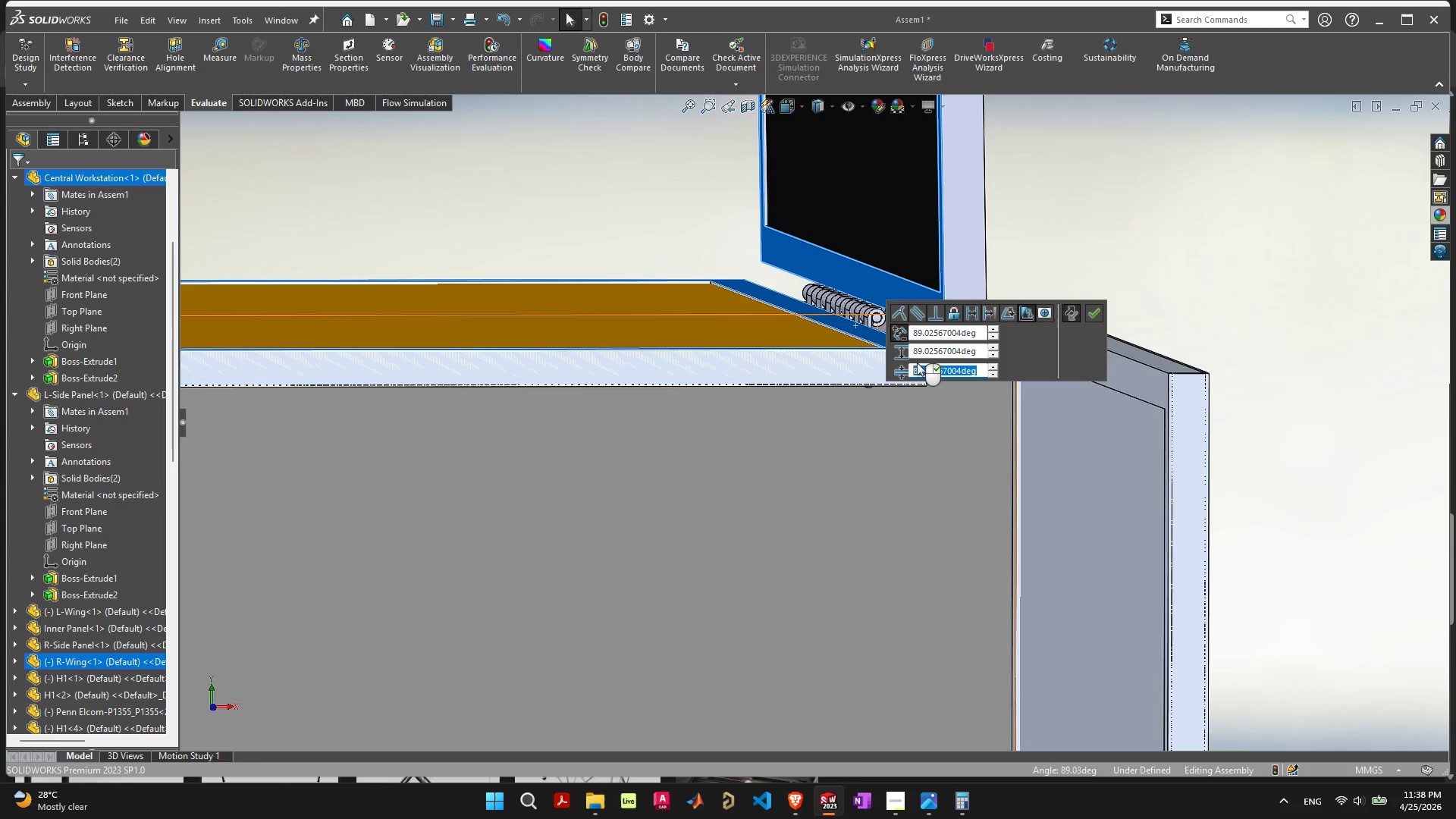 
left_click([949, 353])
 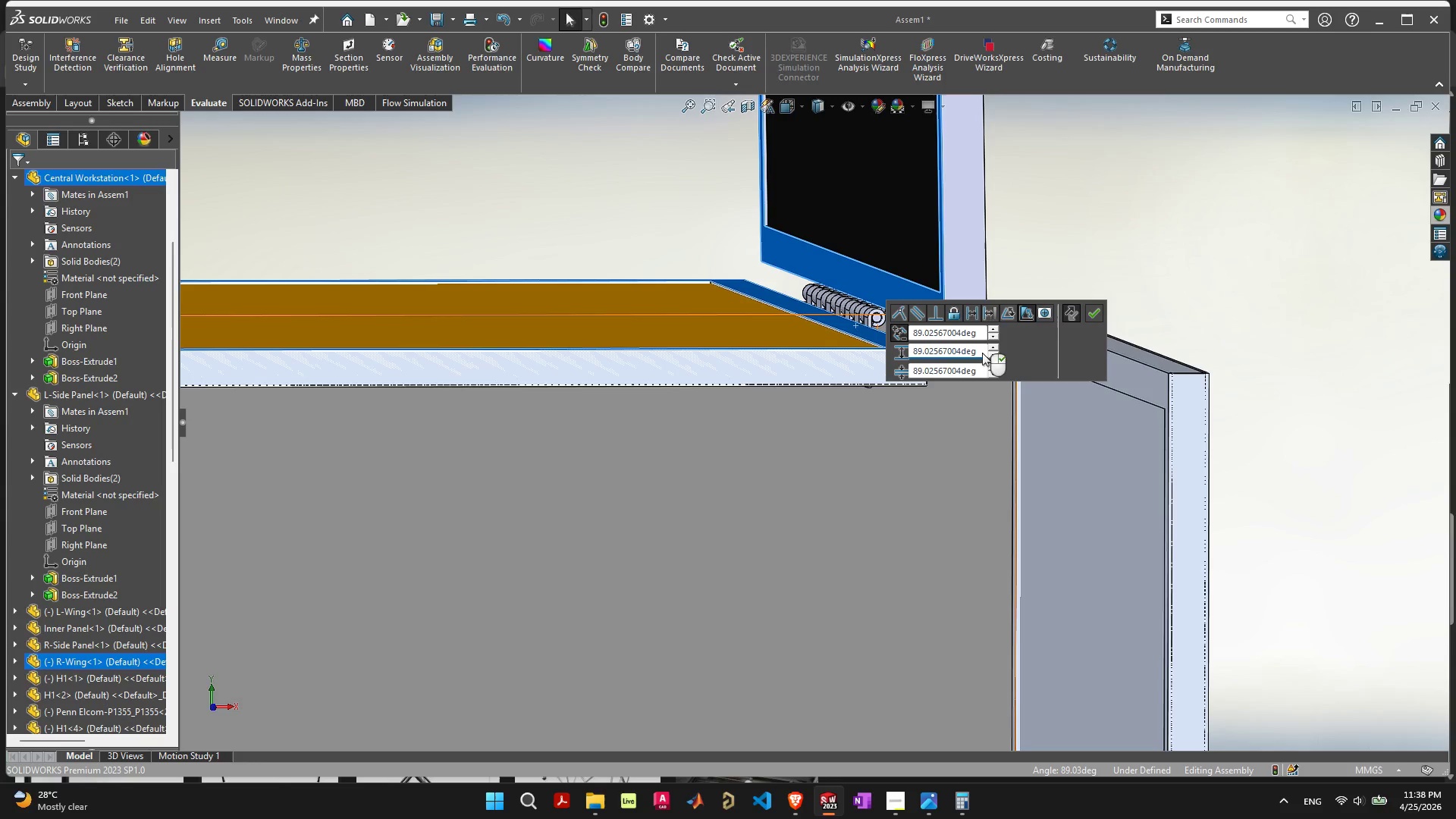 
left_click_drag(start_coordinate=[979, 352], to_coordinate=[868, 348])
 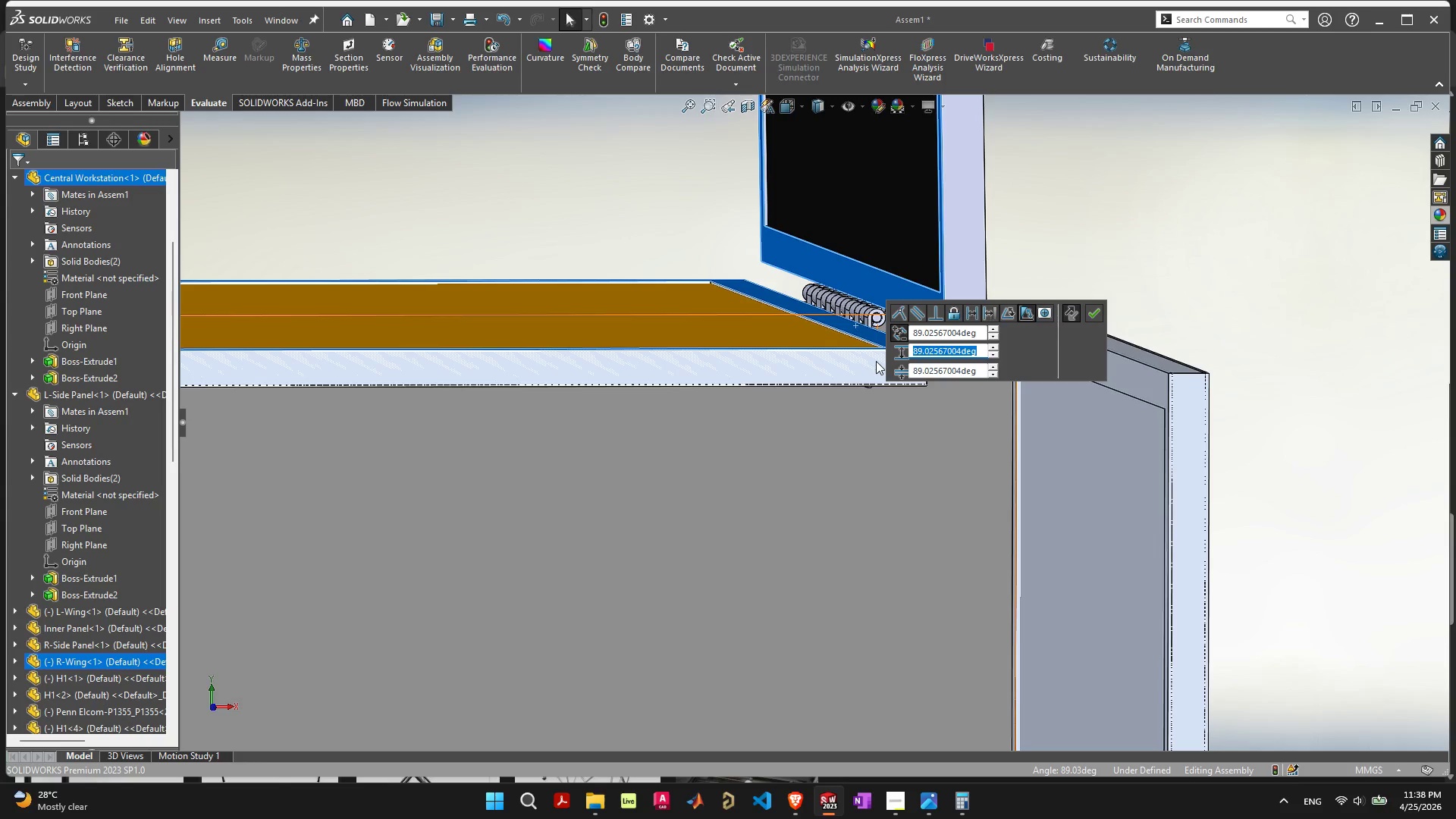 
type(180)
 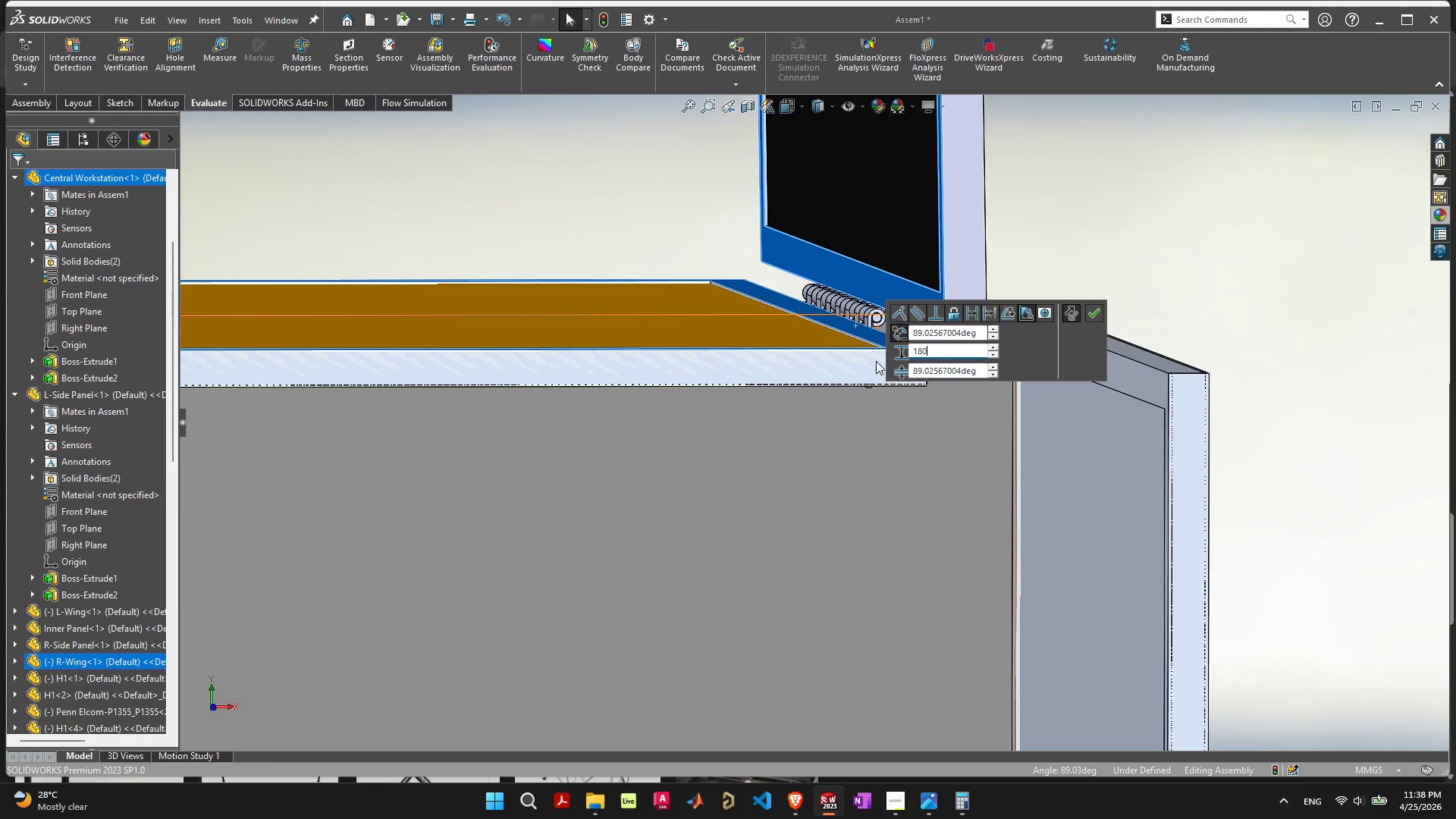 
key(Enter)
 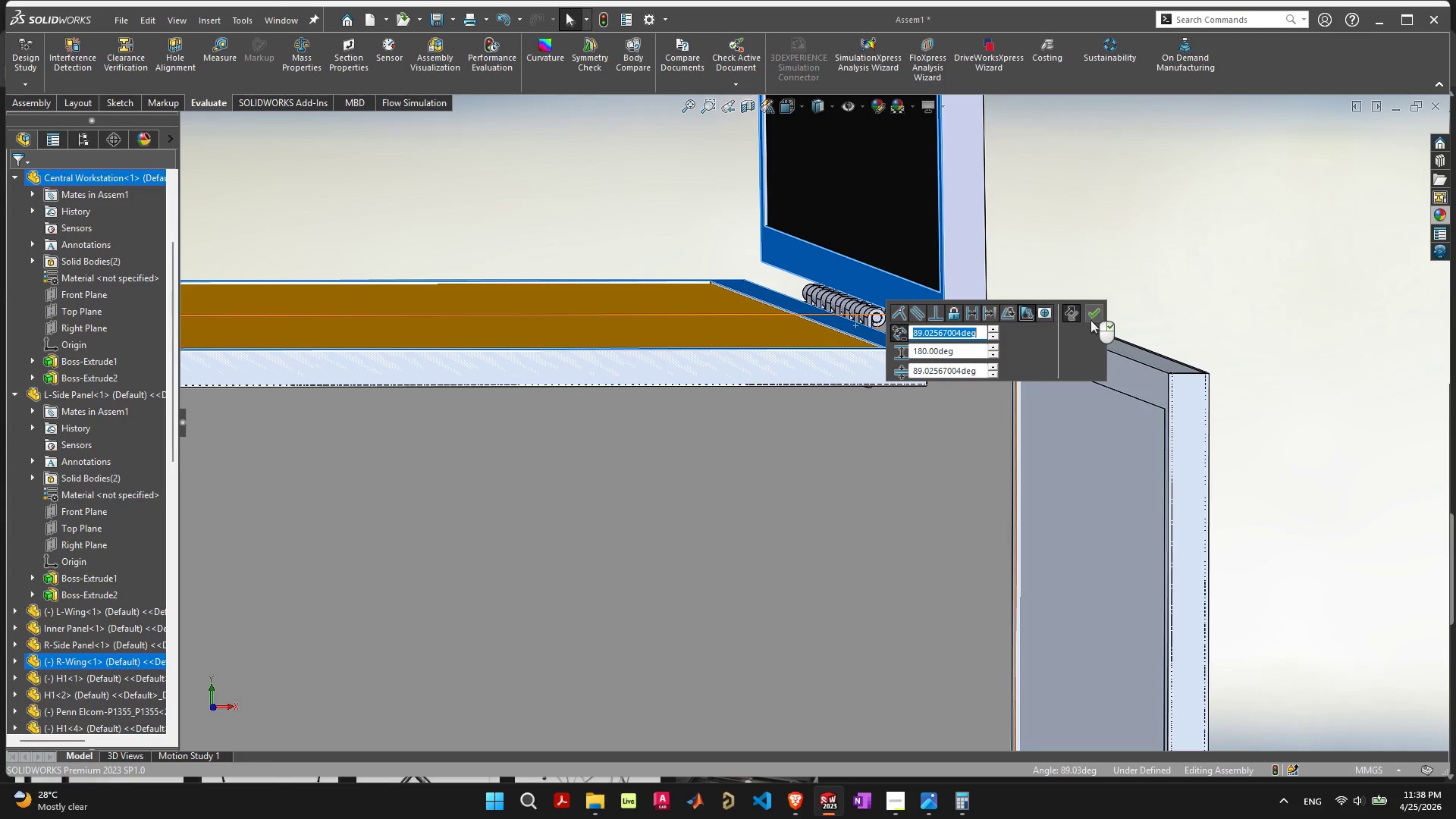 
left_click([1090, 322])
 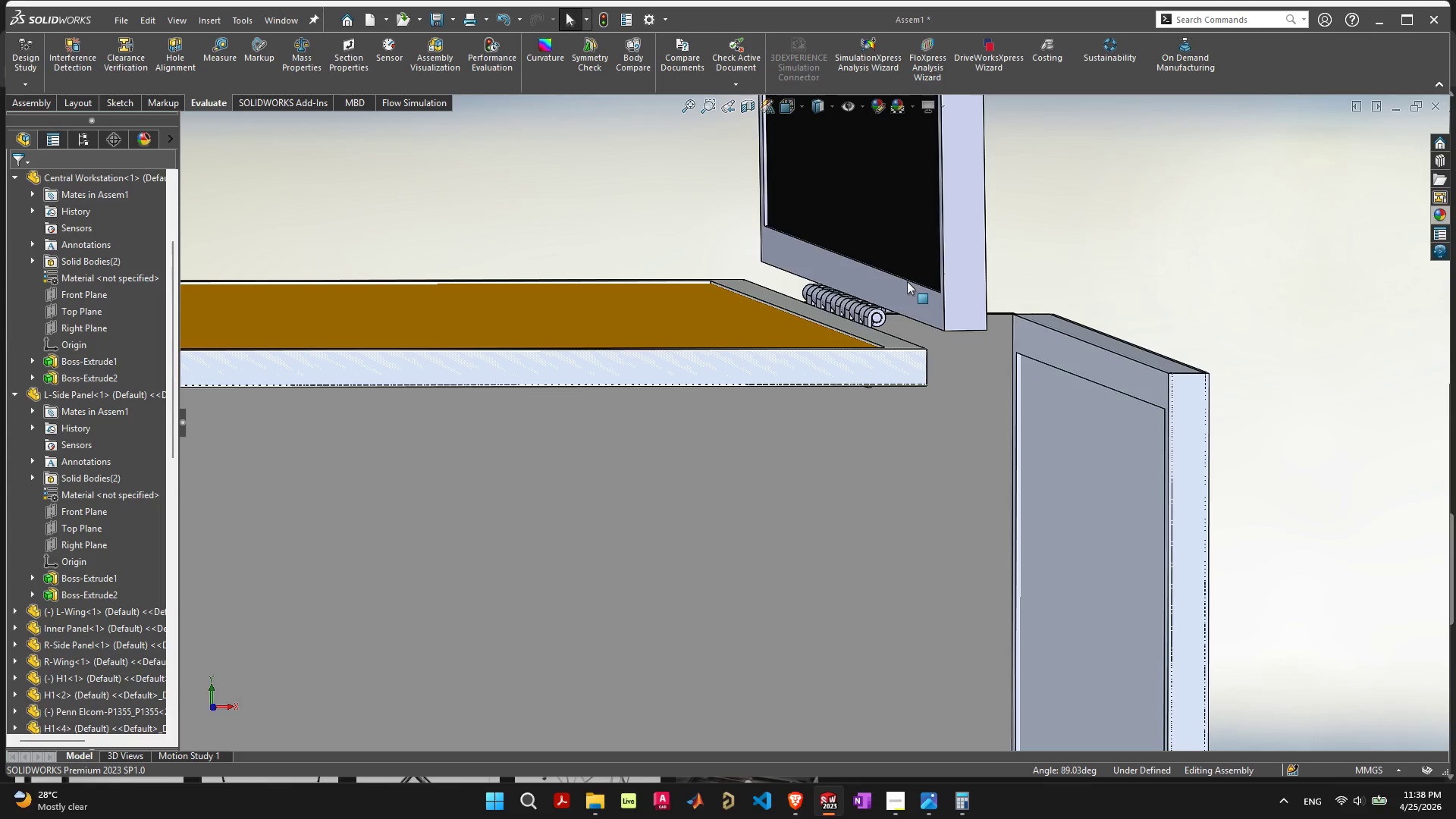 
left_click_drag(start_coordinate=[903, 295], to_coordinate=[590, 146])
 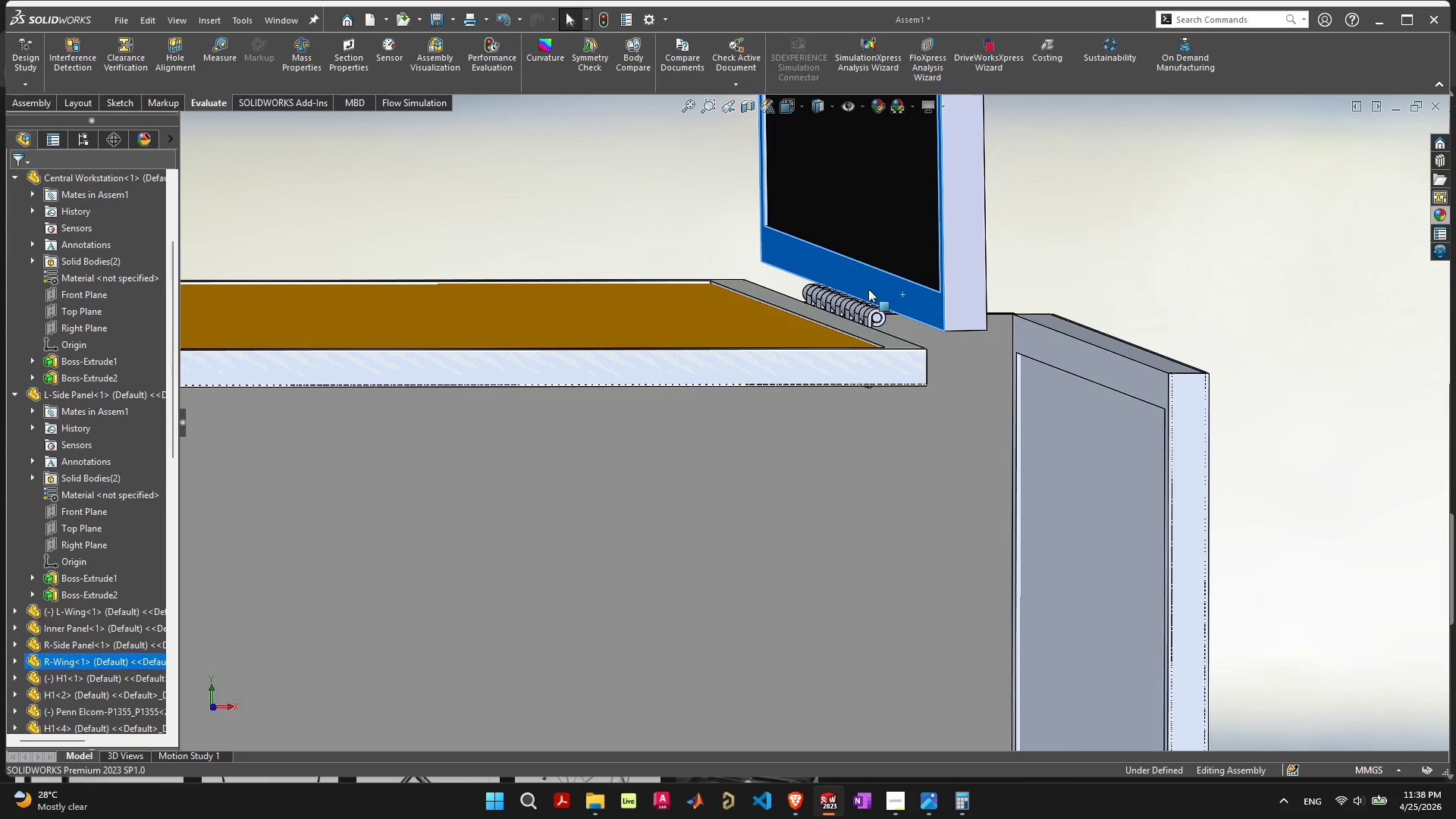 
left_click([868, 289])
 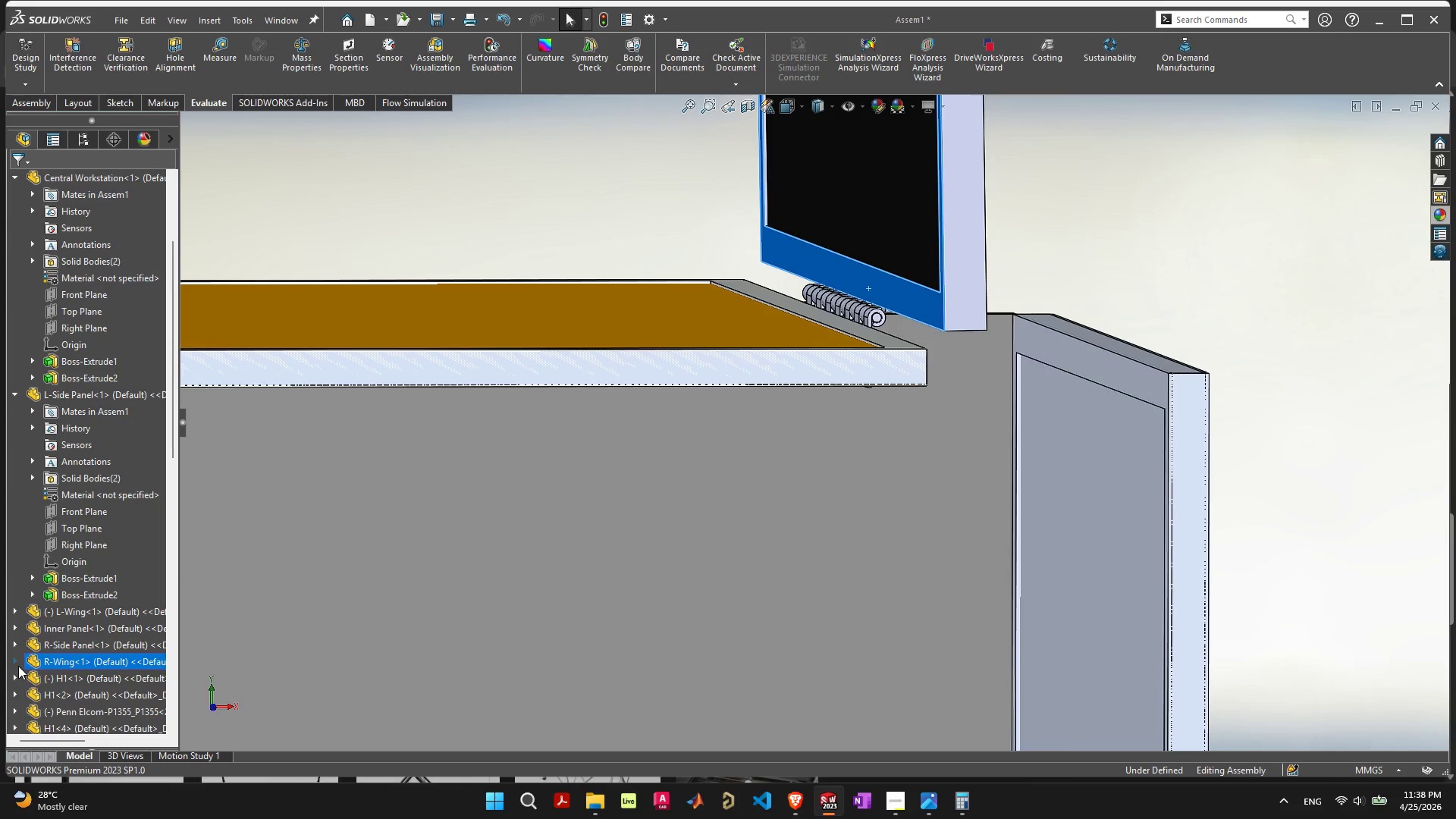 
left_click([899, 299])
 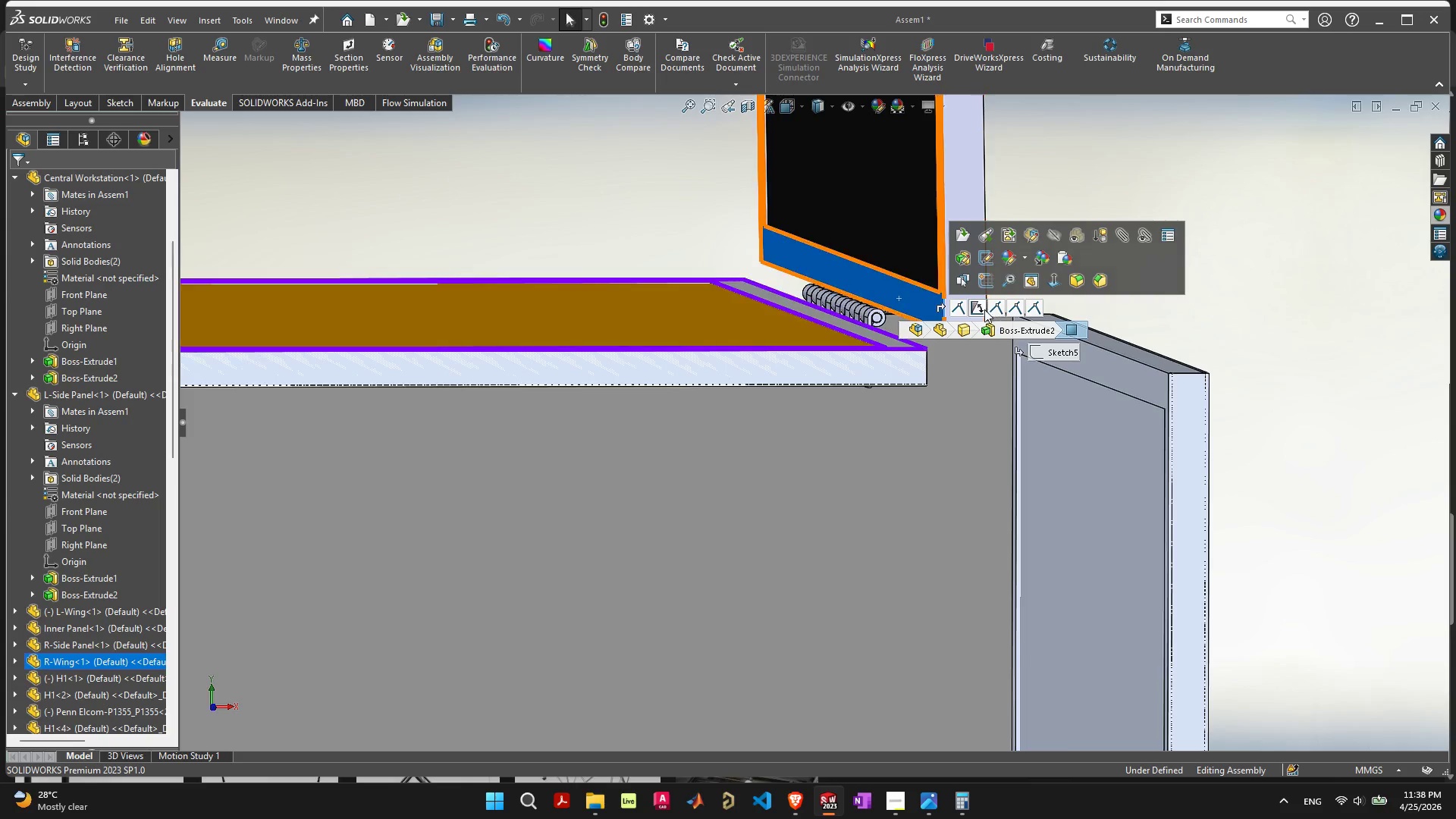 
left_click([980, 309])
 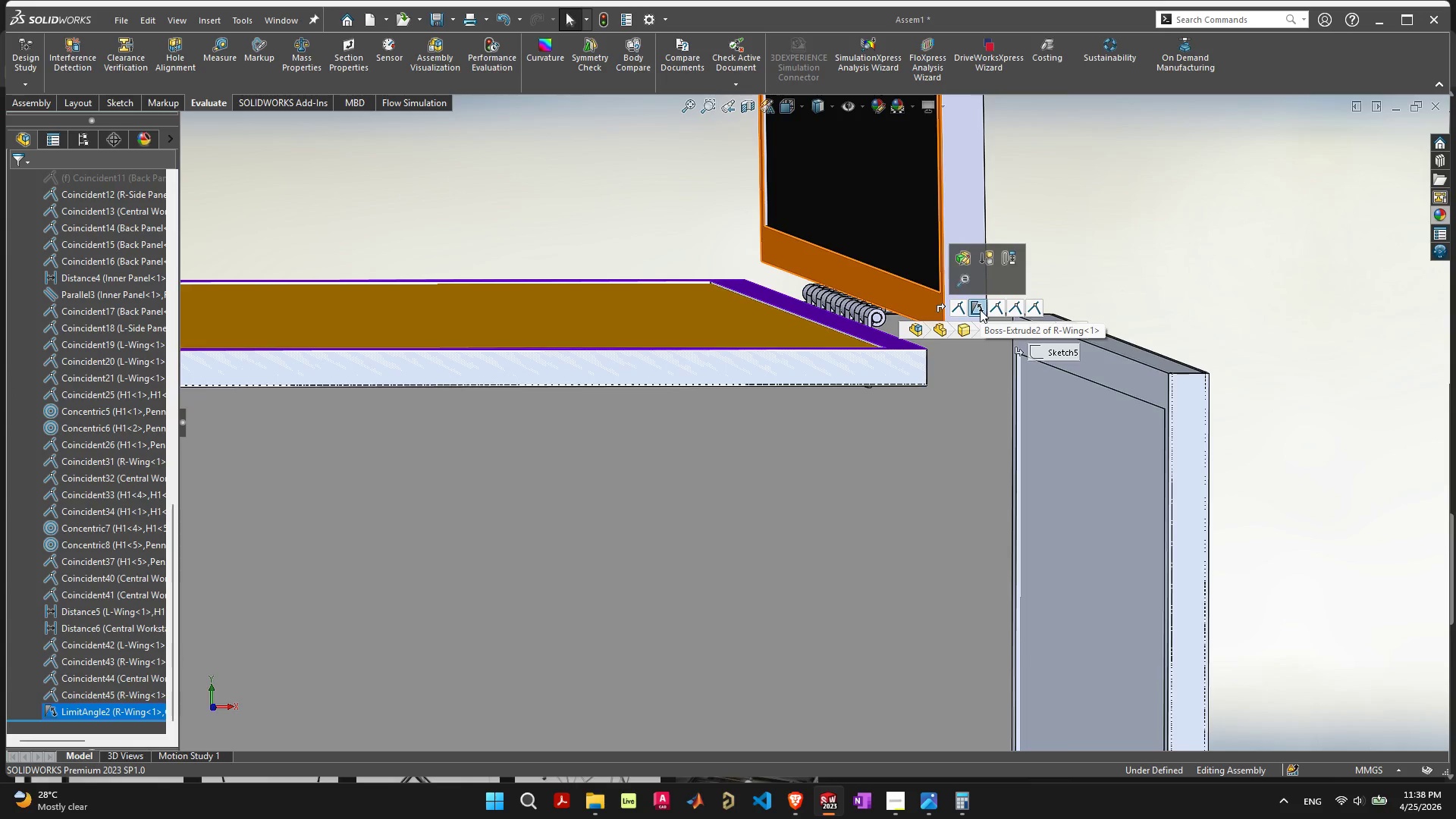 
right_click([980, 309])
 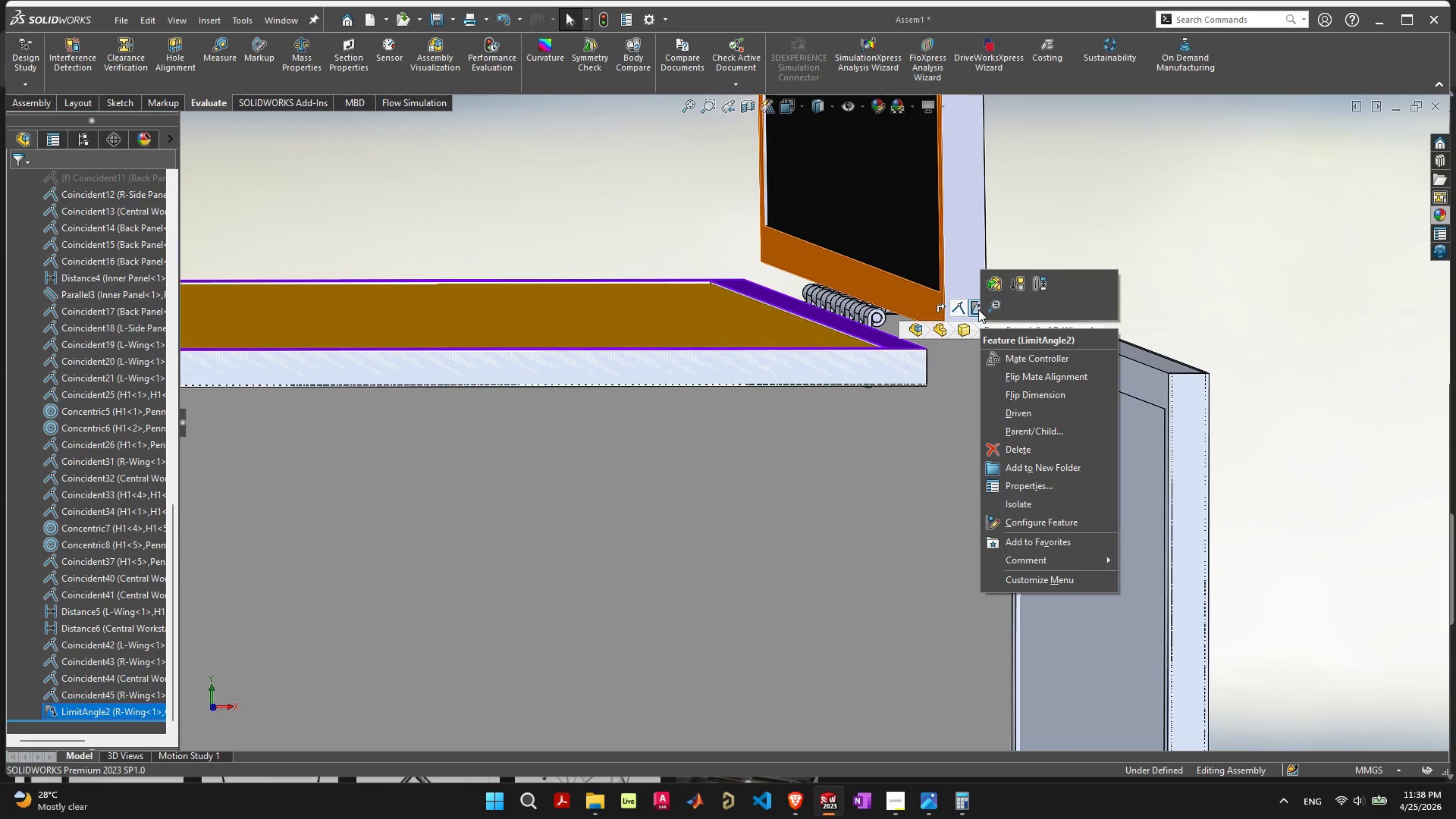 
left_click([978, 309])
 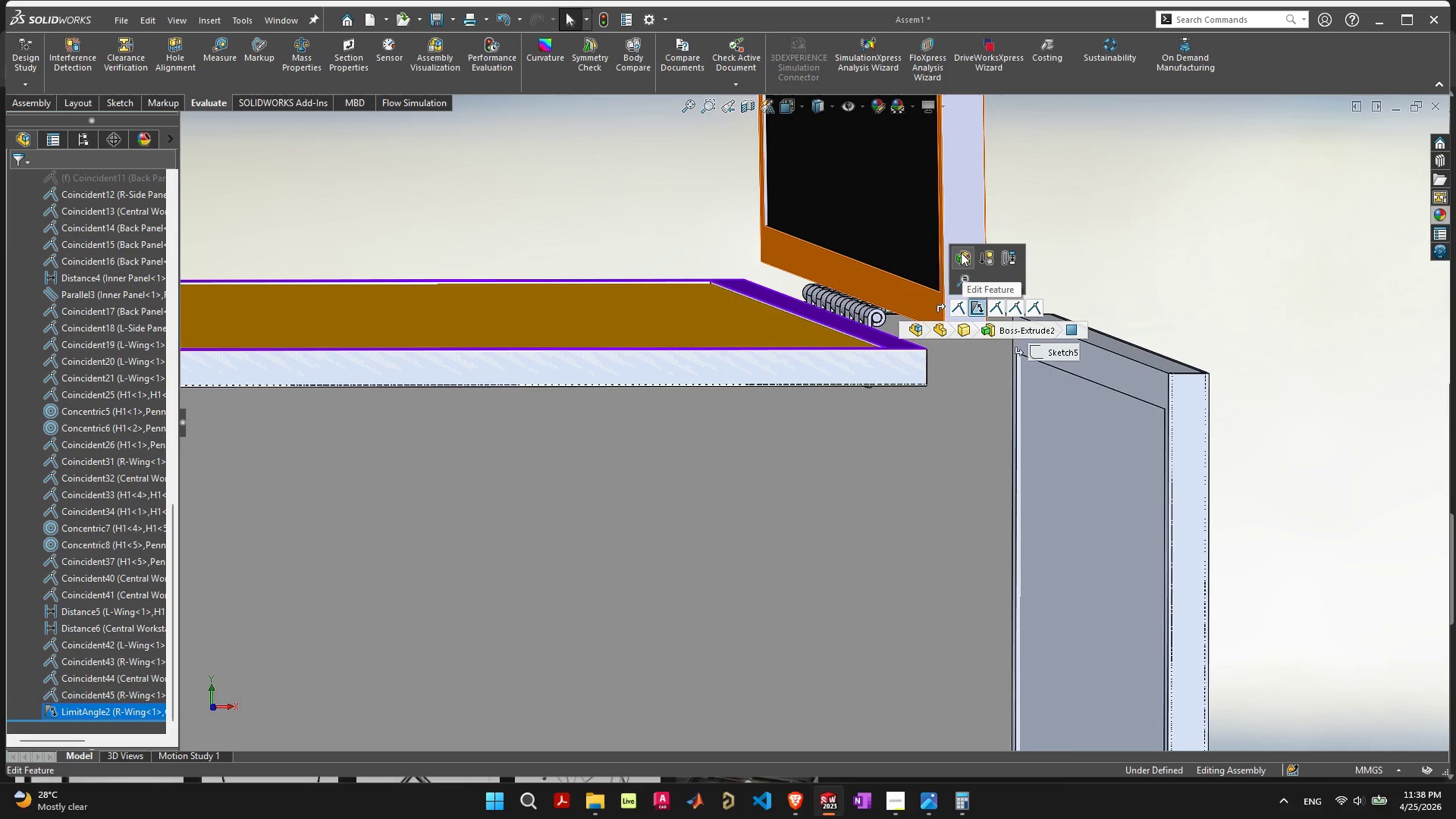 
left_click([961, 253])
 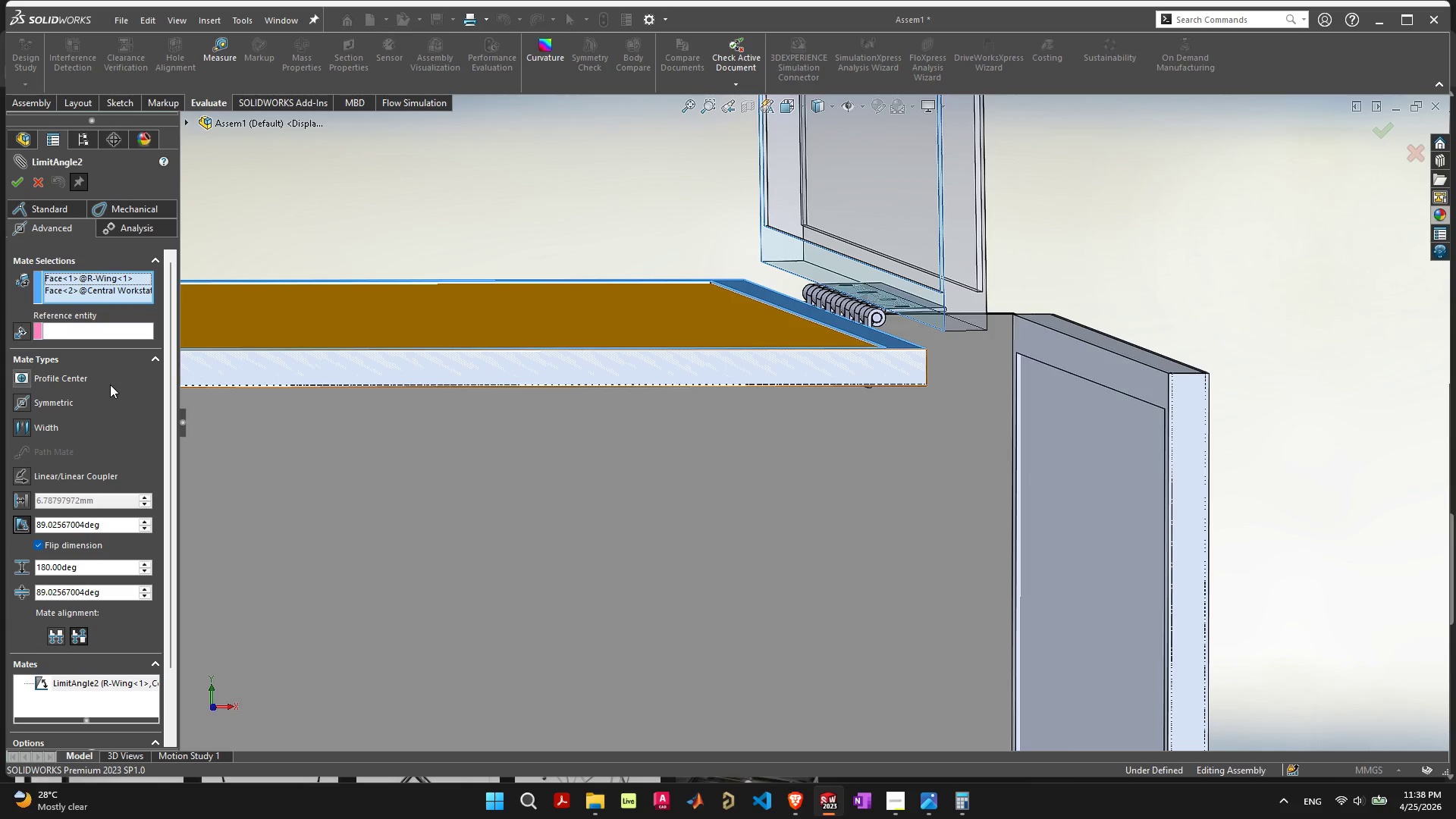 
wait(9.61)
 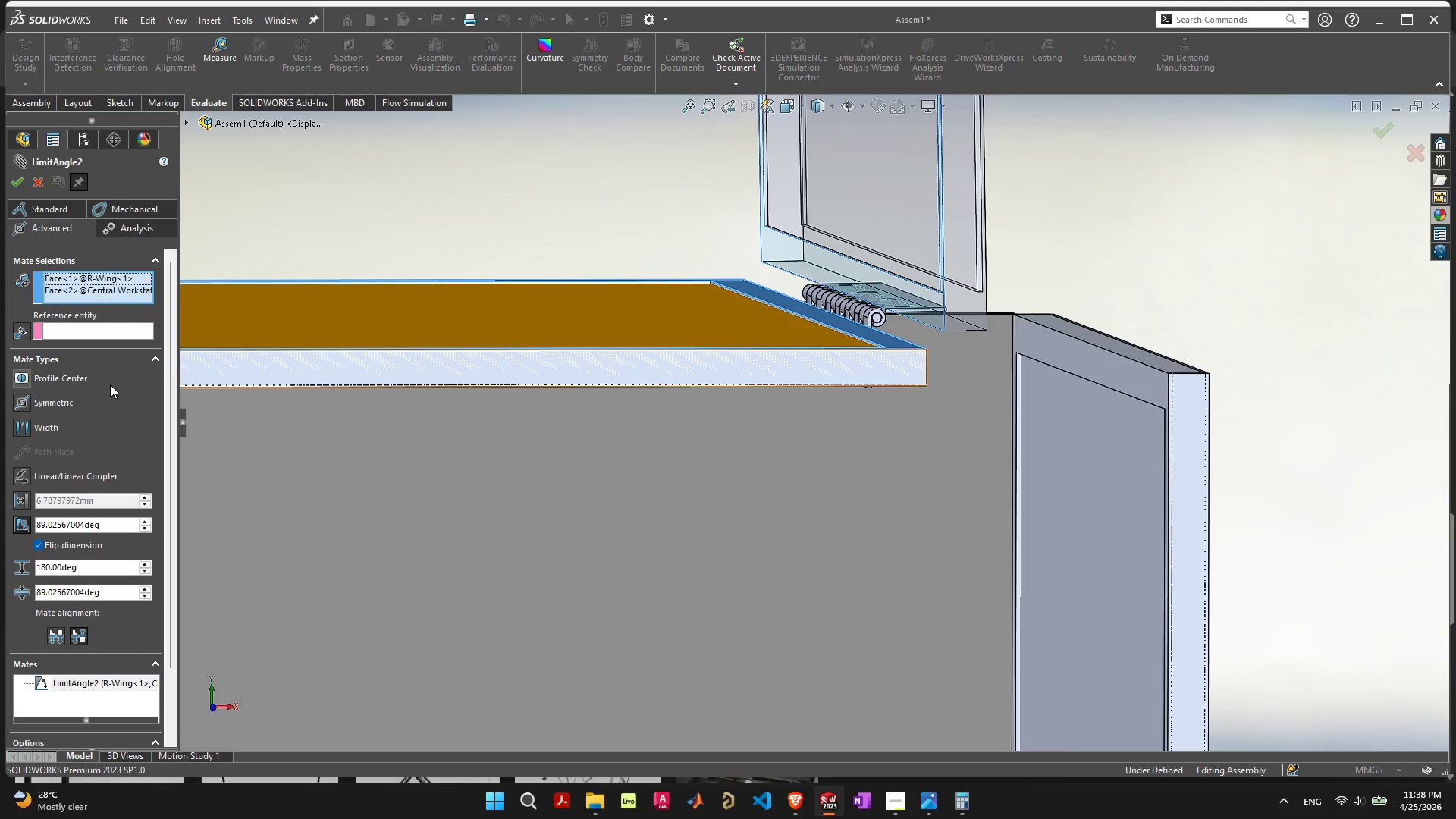 
left_click_drag(start_coordinate=[119, 592], to_coordinate=[0, 595])
 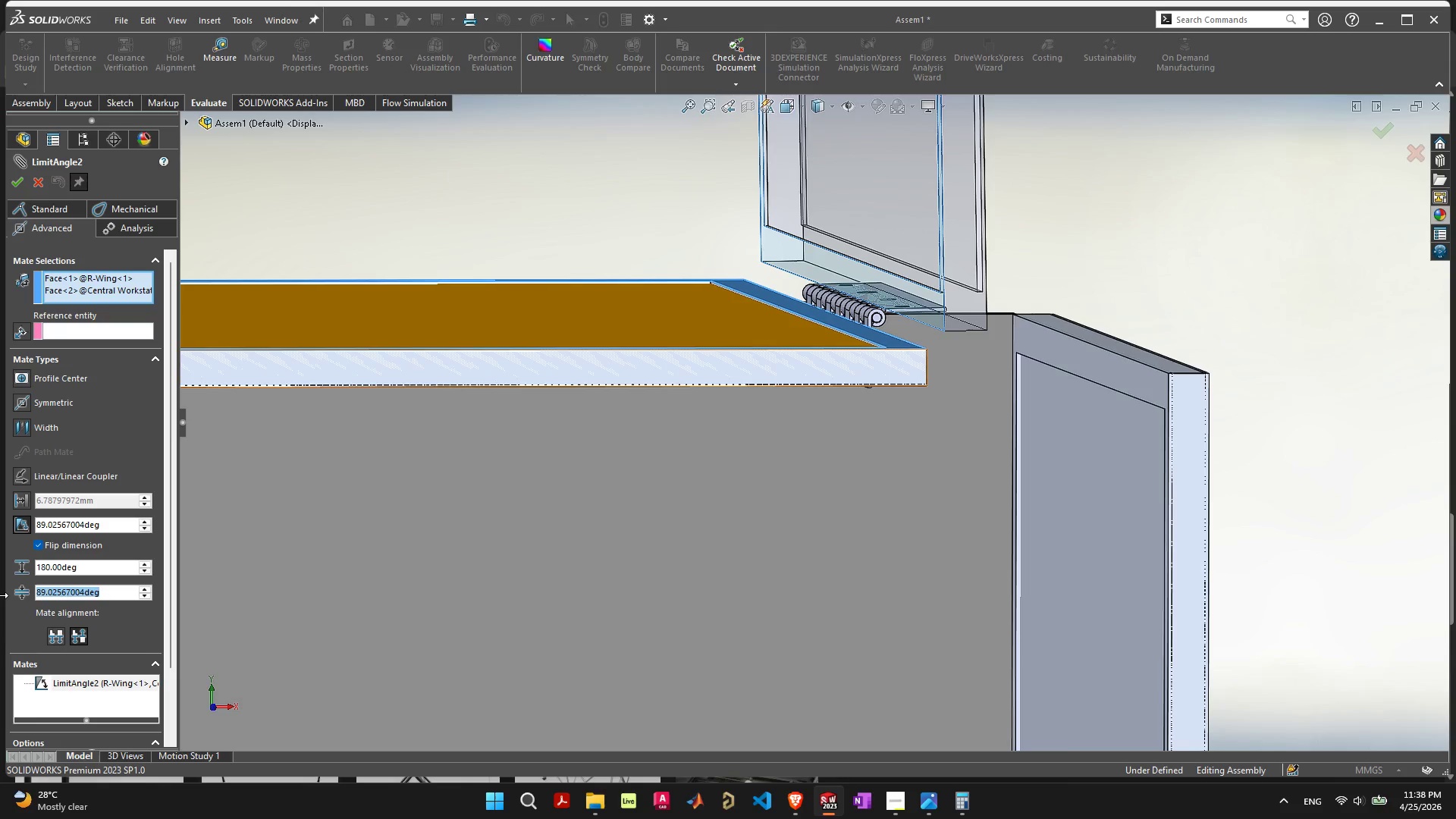 
key(Period)
 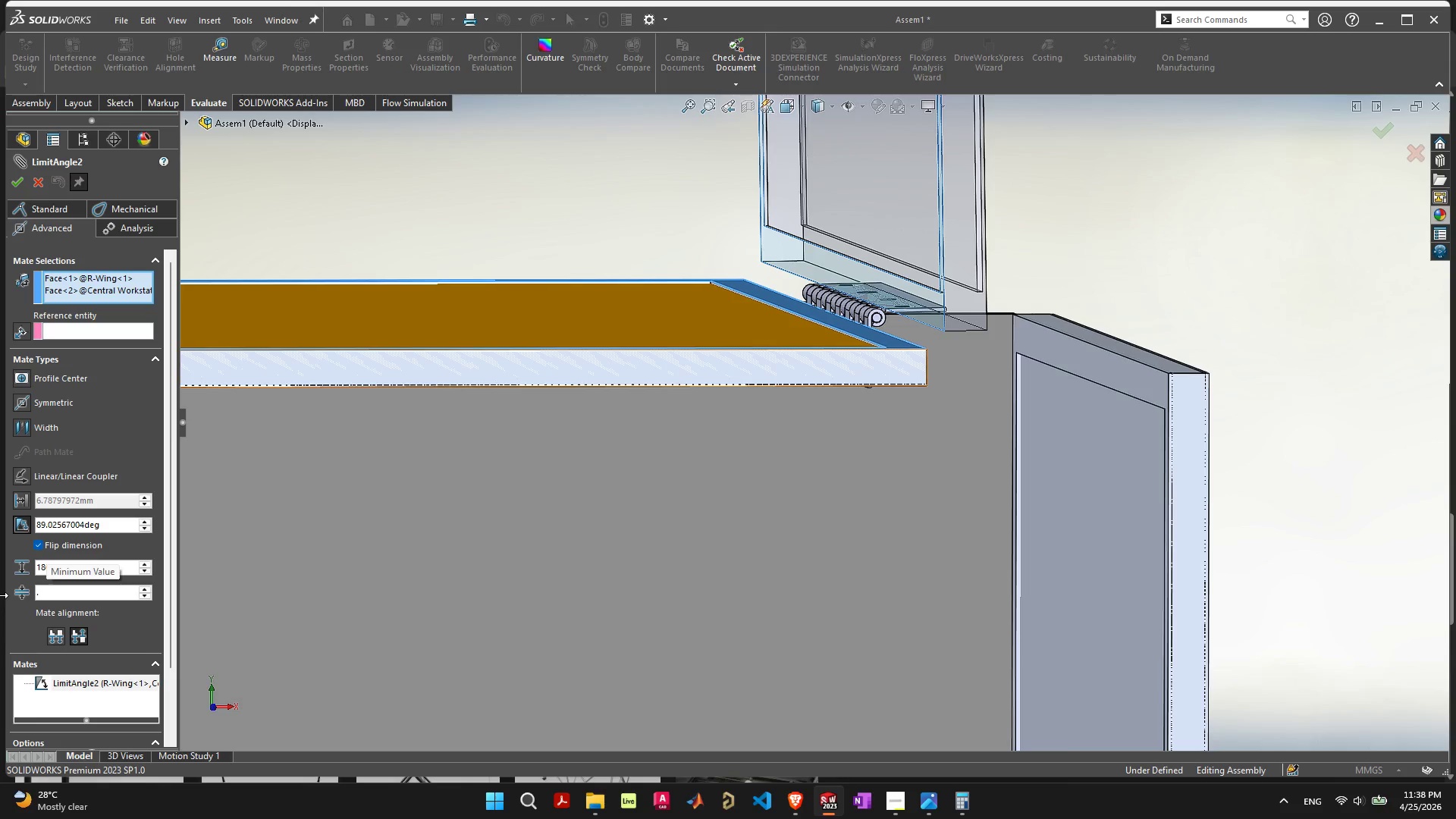 
key(1)
 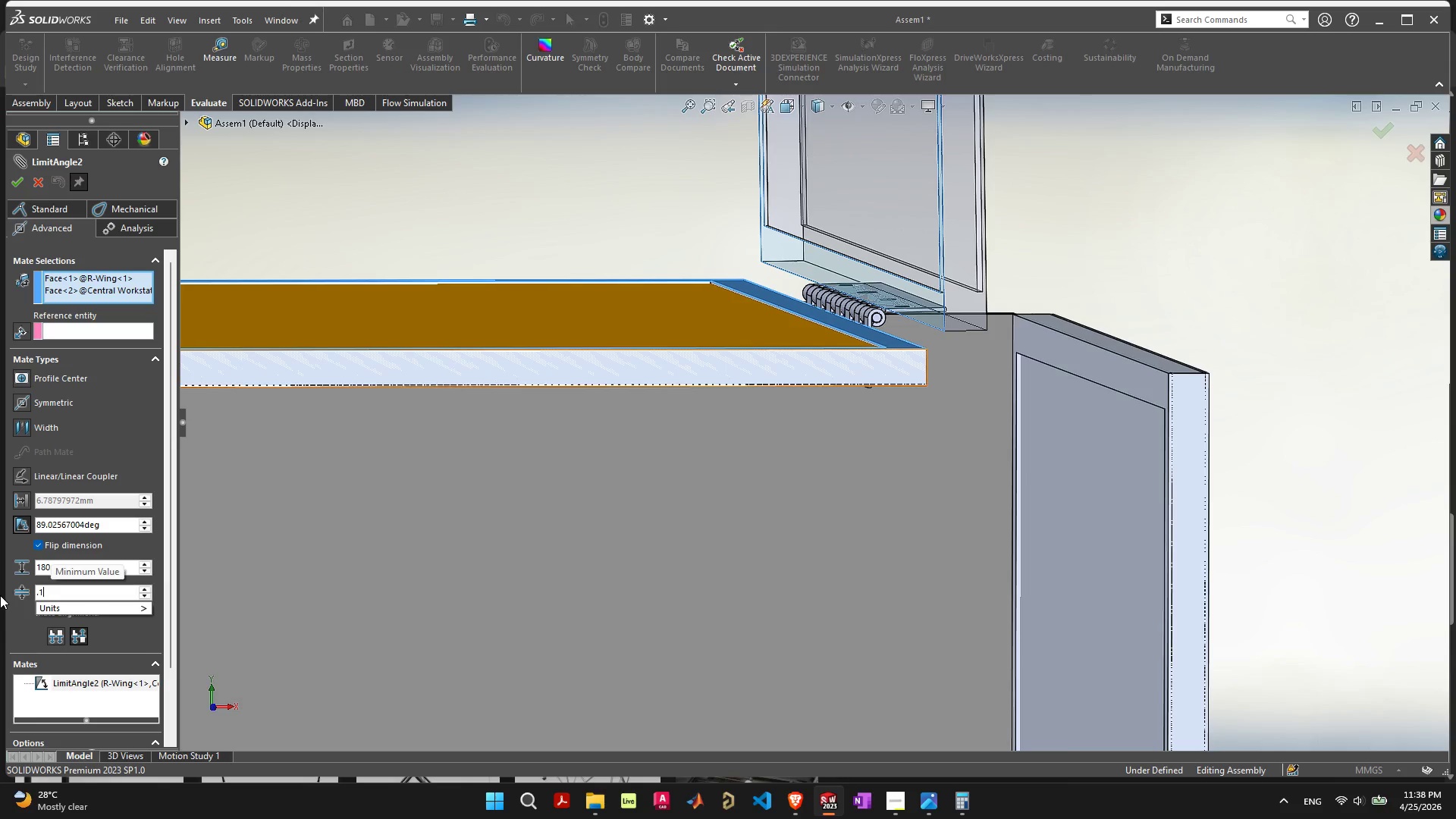 
key(Backspace)
 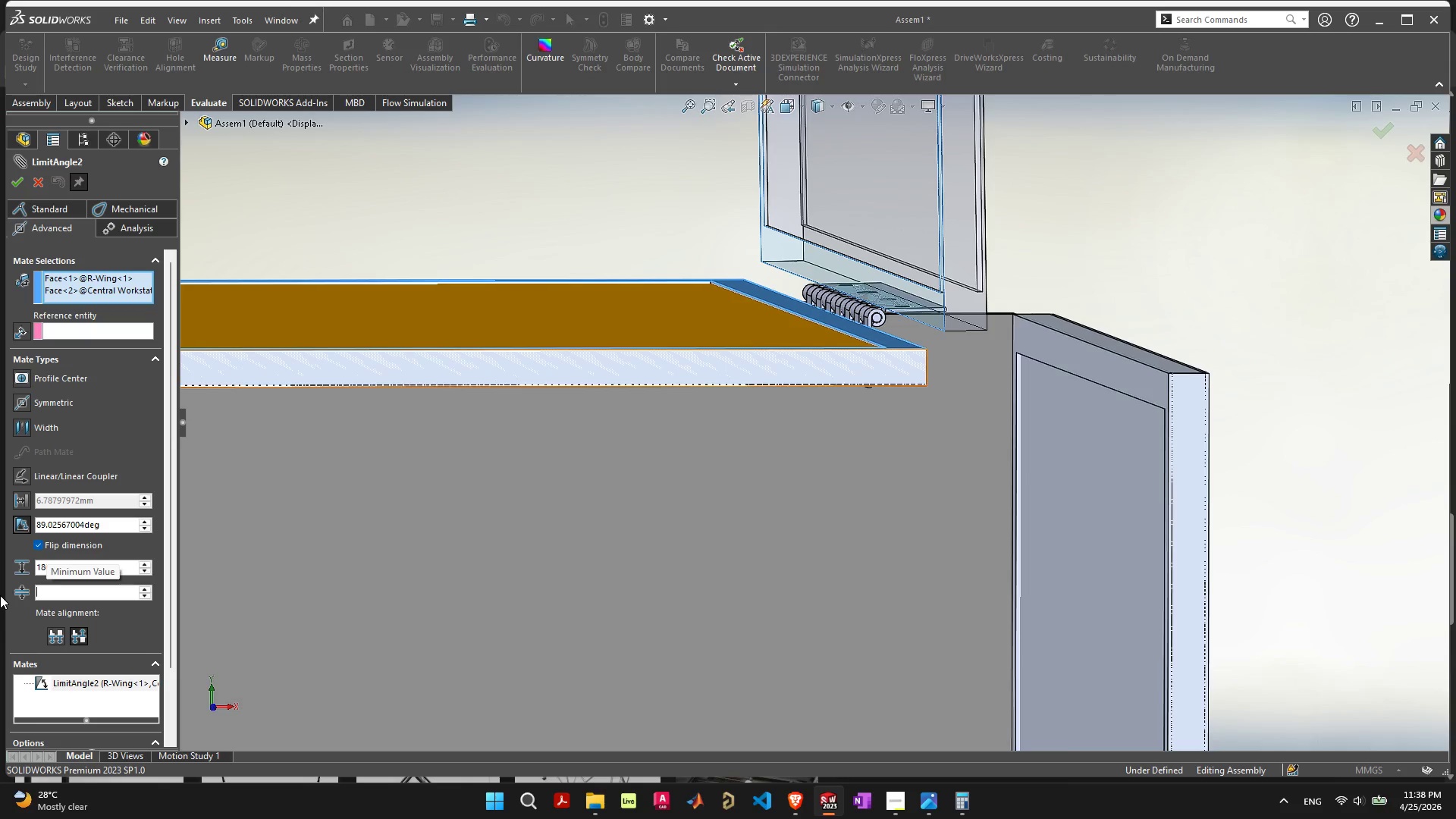 
key(Backspace)
 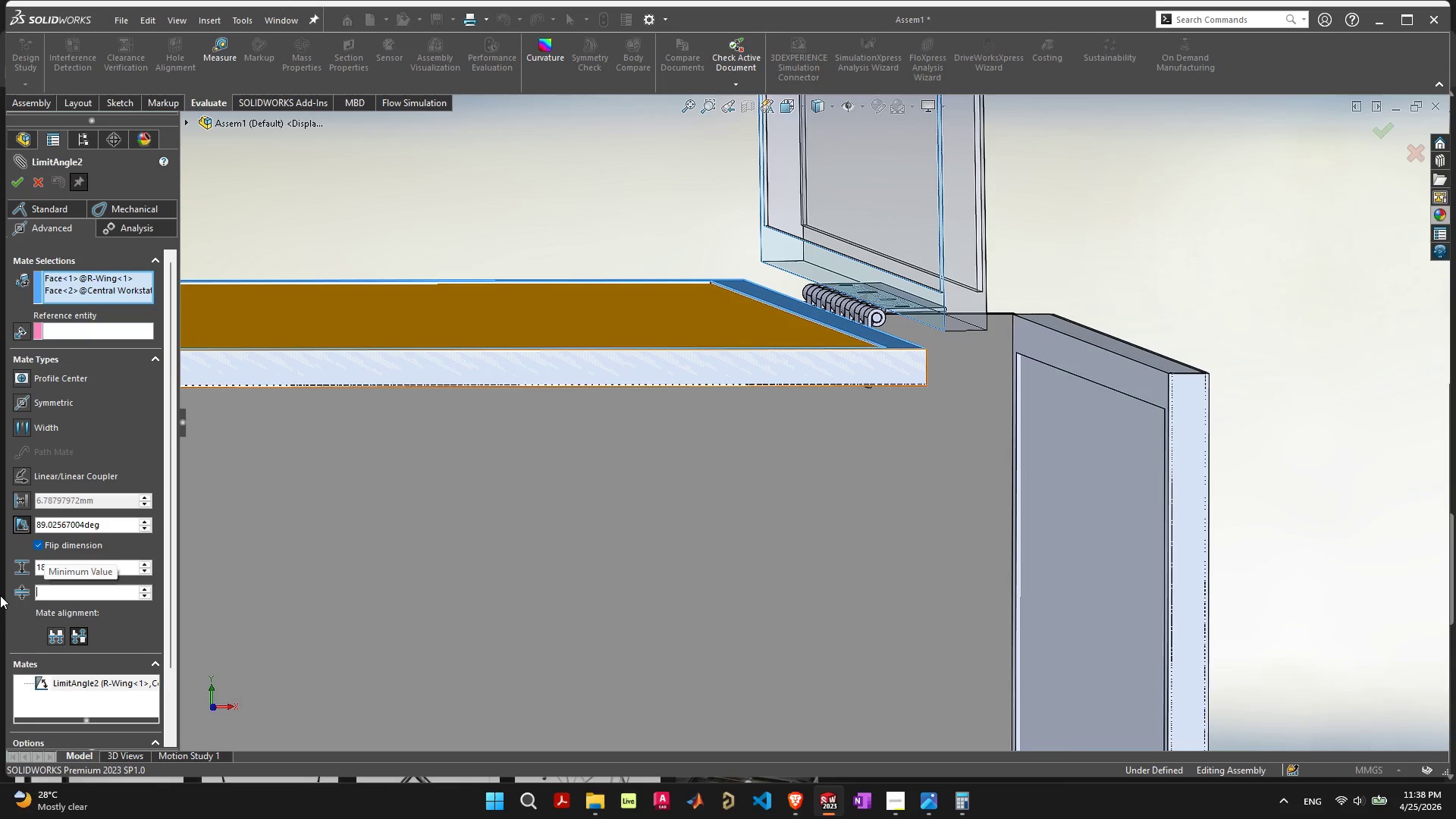 
key(Backspace)
 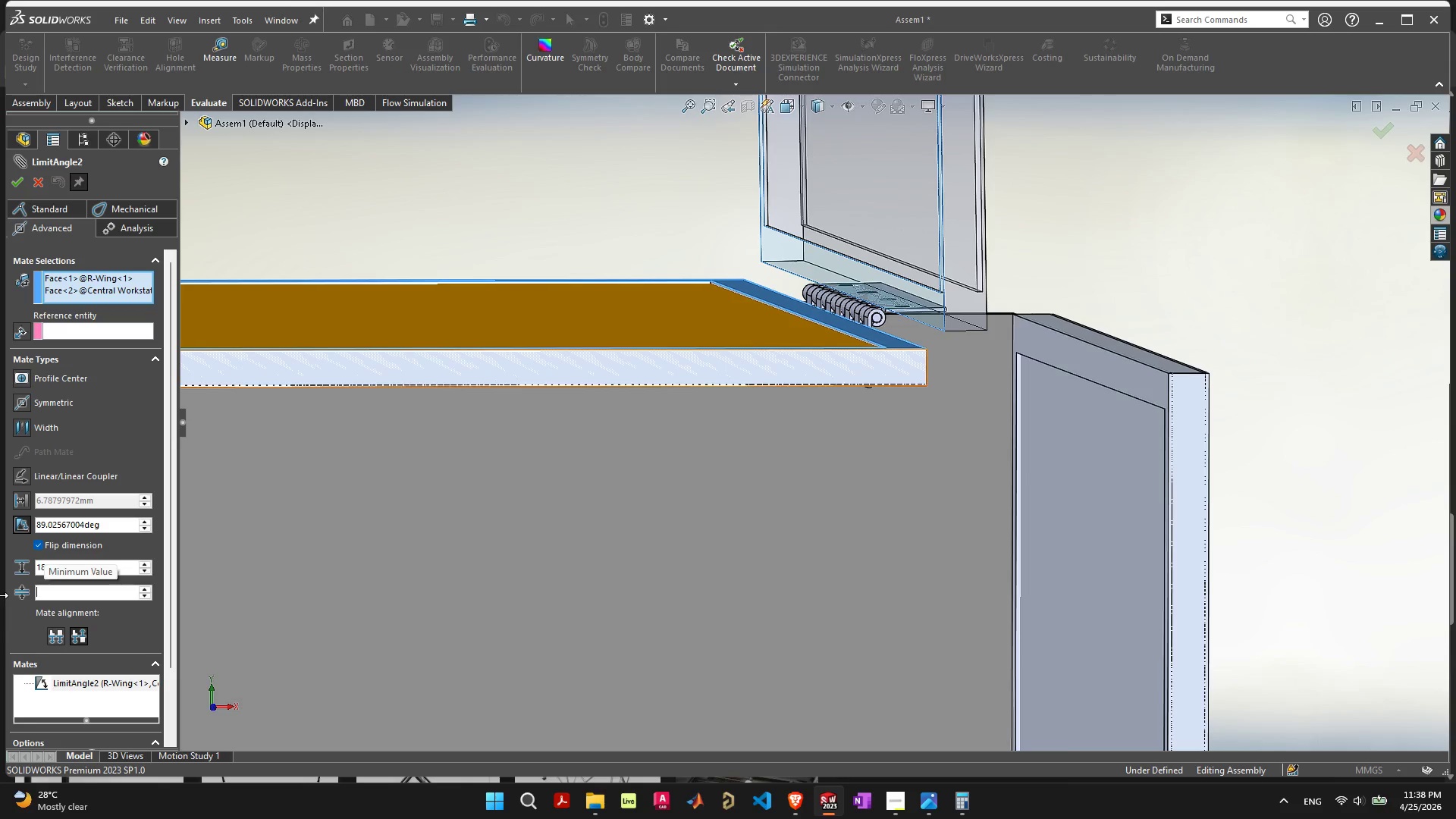 
key(Period)
 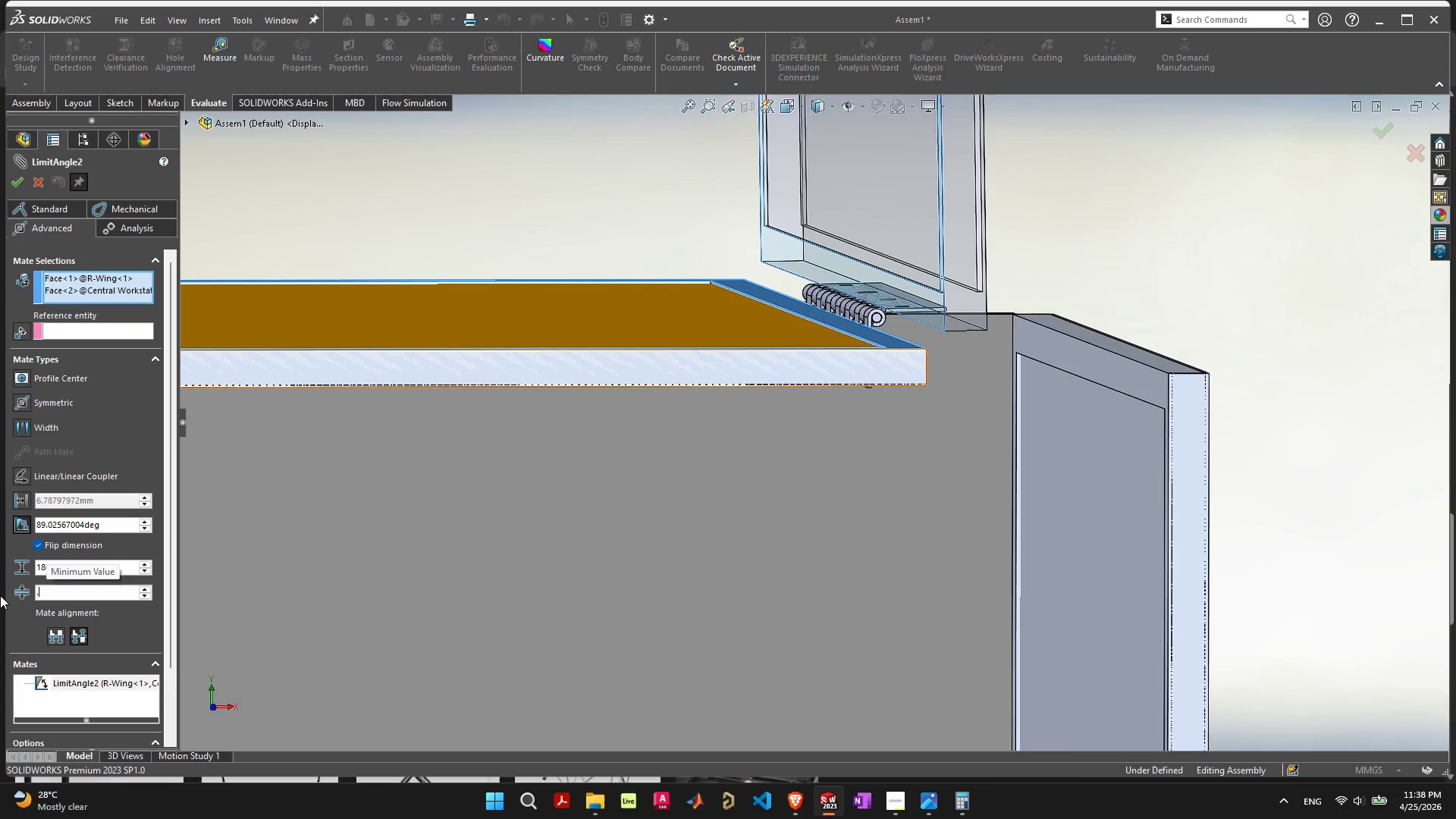 
key(5)
 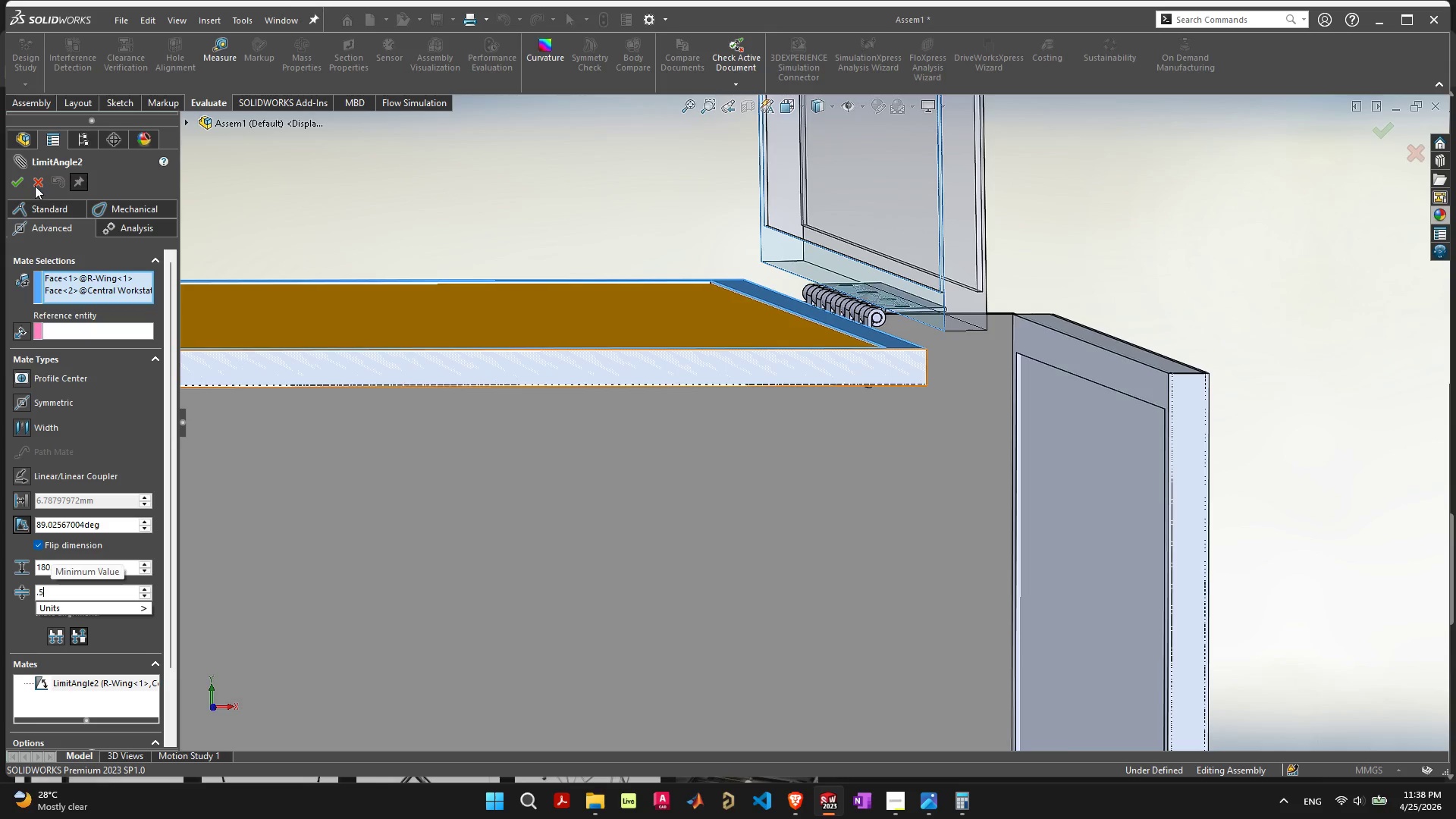 
left_click([19, 184])
 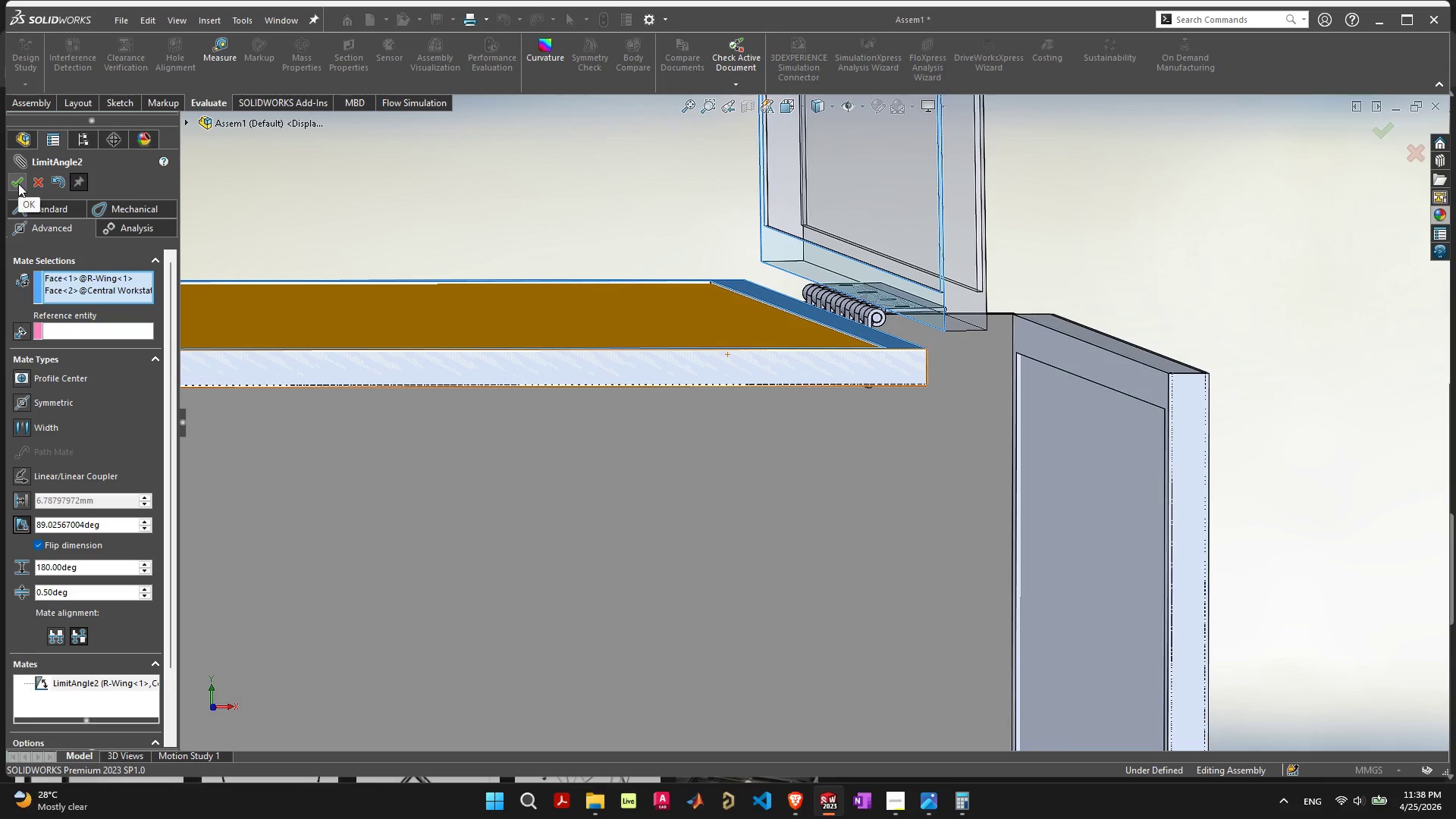 
left_click([18, 184])
 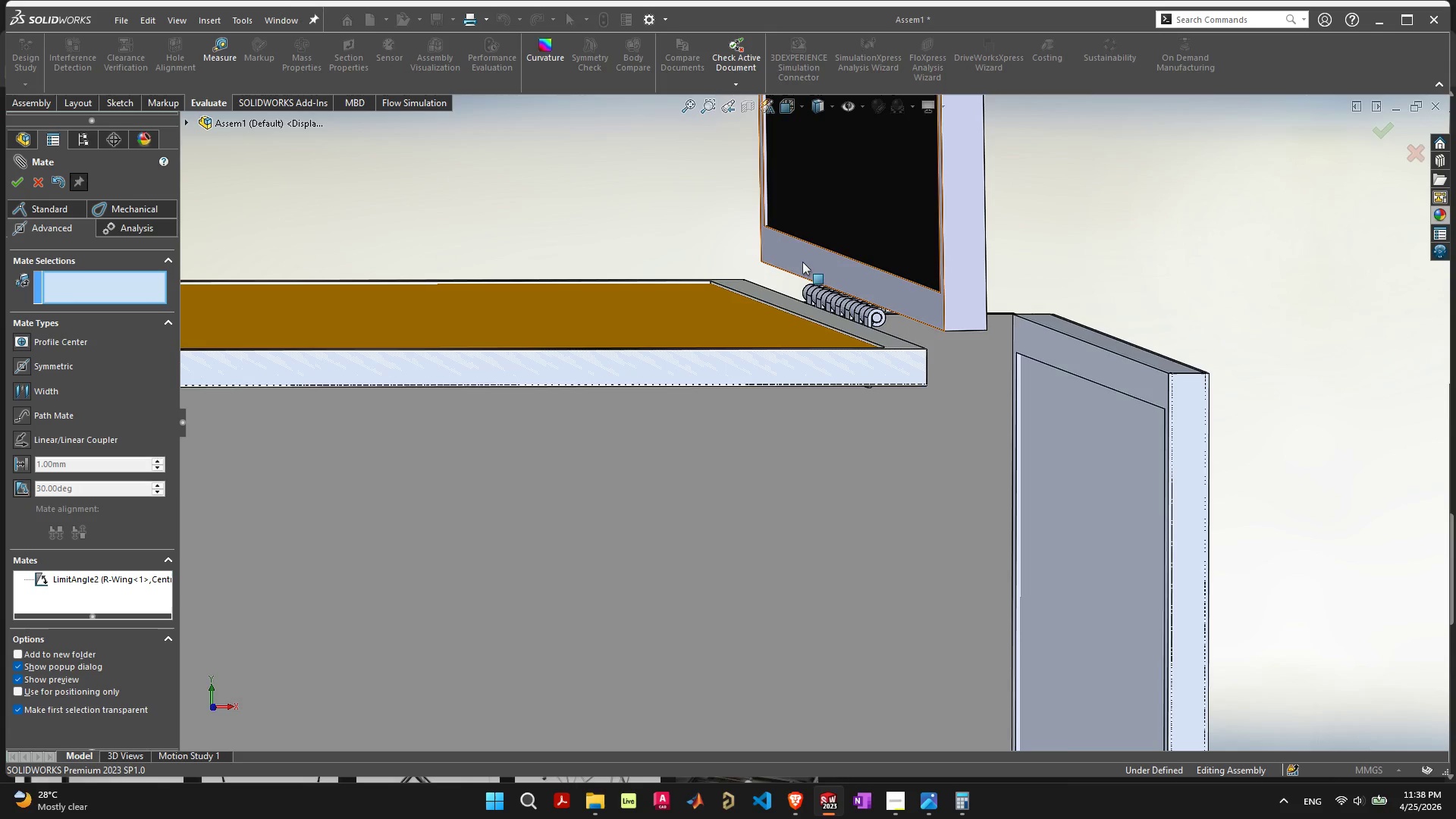 
left_click_drag(start_coordinate=[878, 271], to_coordinate=[585, 344])
 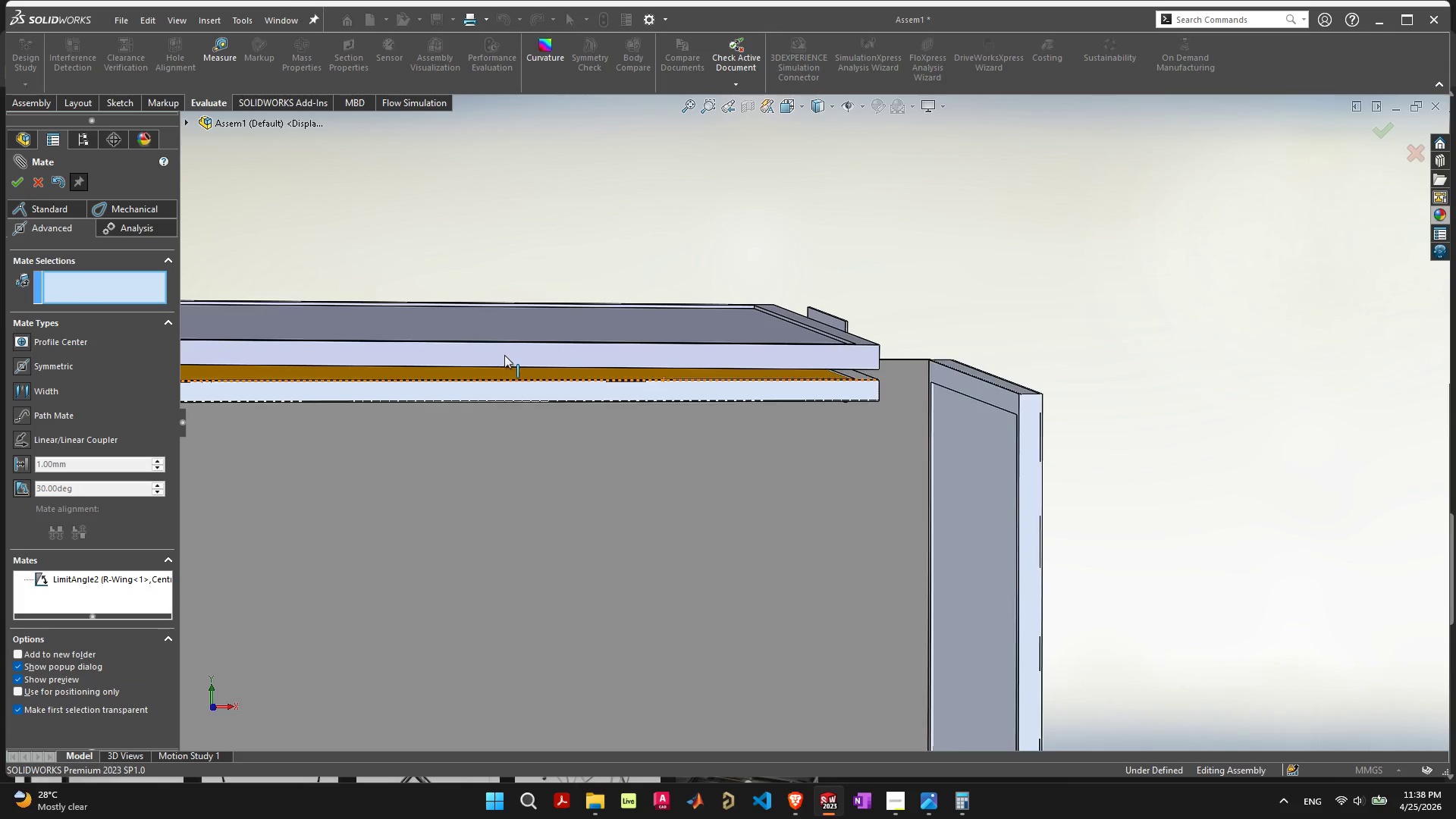 
scroll: coordinate [380, 370], scroll_direction: down, amount: 7.0
 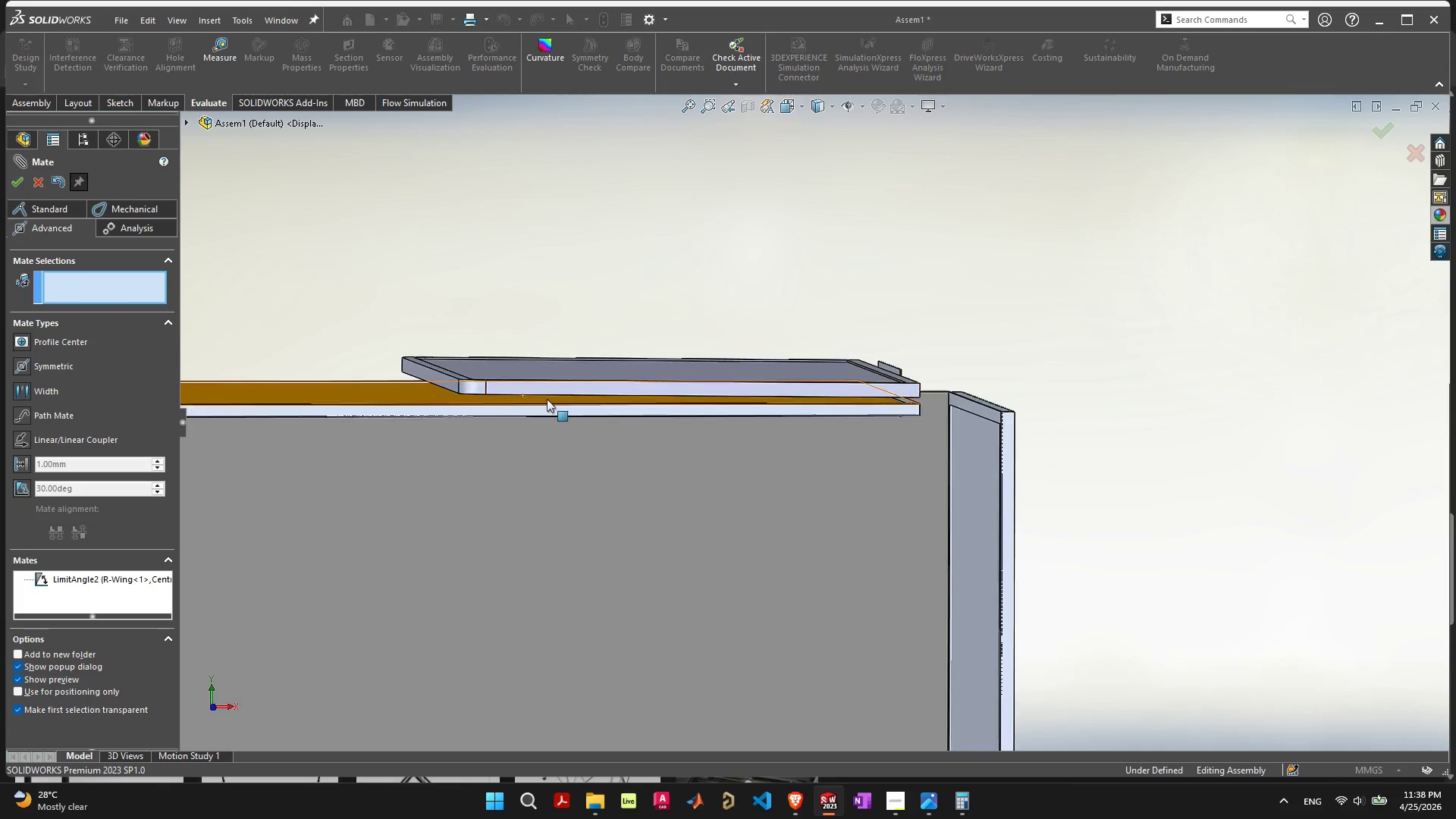 
scroll: coordinate [489, 391], scroll_direction: up, amount: 7.0
 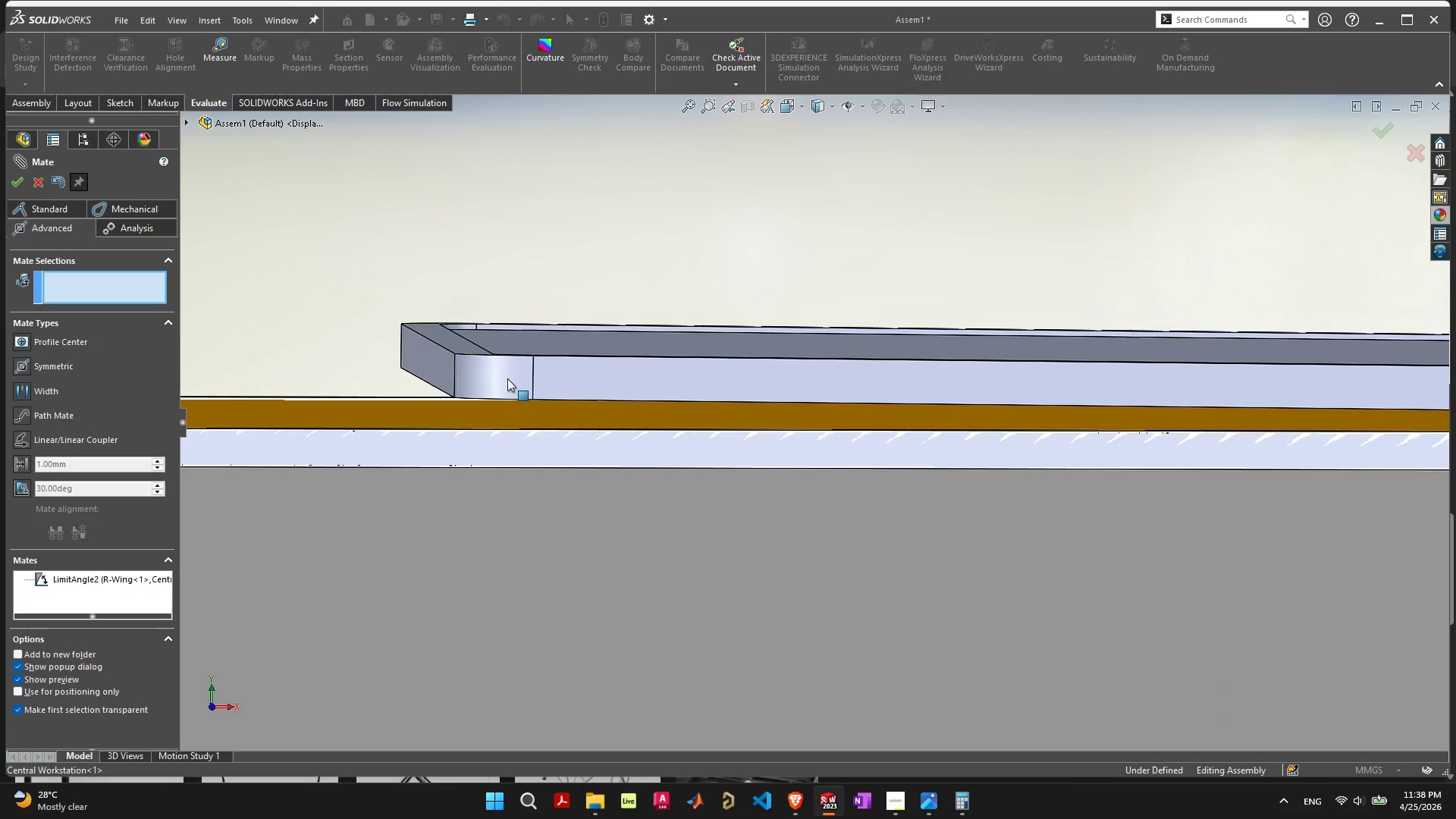 
left_click_drag(start_coordinate=[507, 378], to_coordinate=[498, 398])
 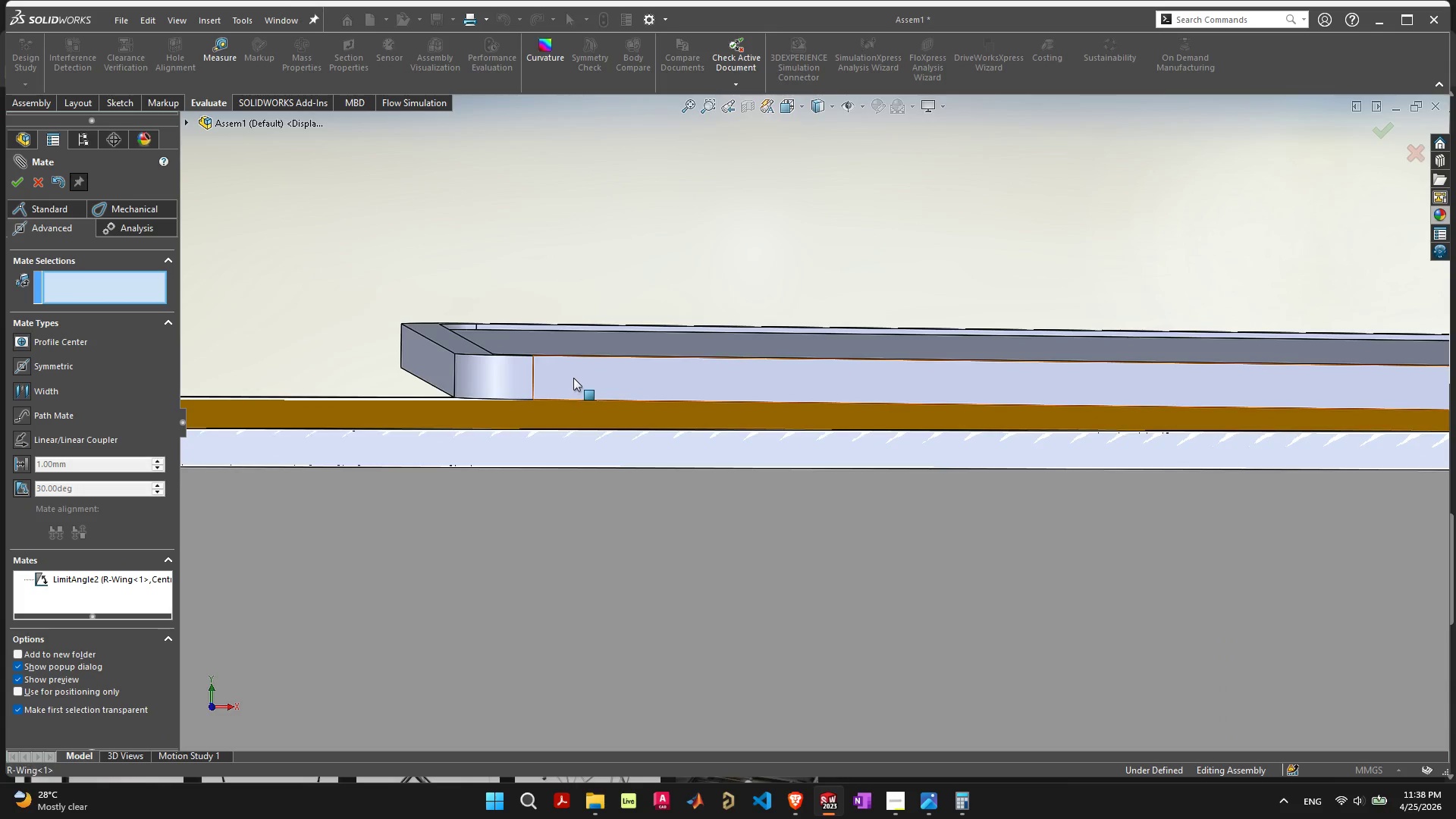 
left_click_drag(start_coordinate=[573, 378], to_coordinate=[563, 389])
 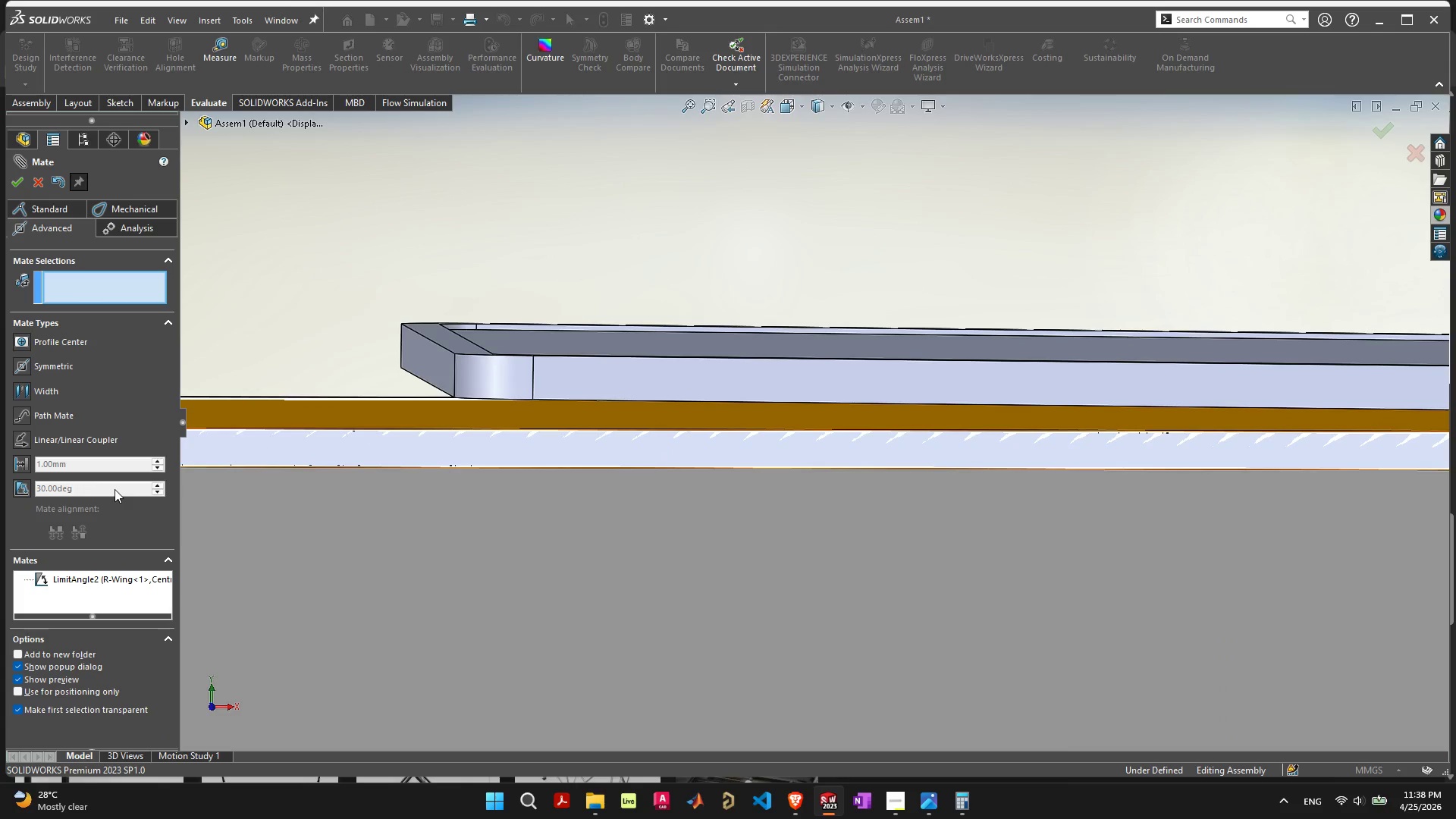 
left_click([101, 468])
 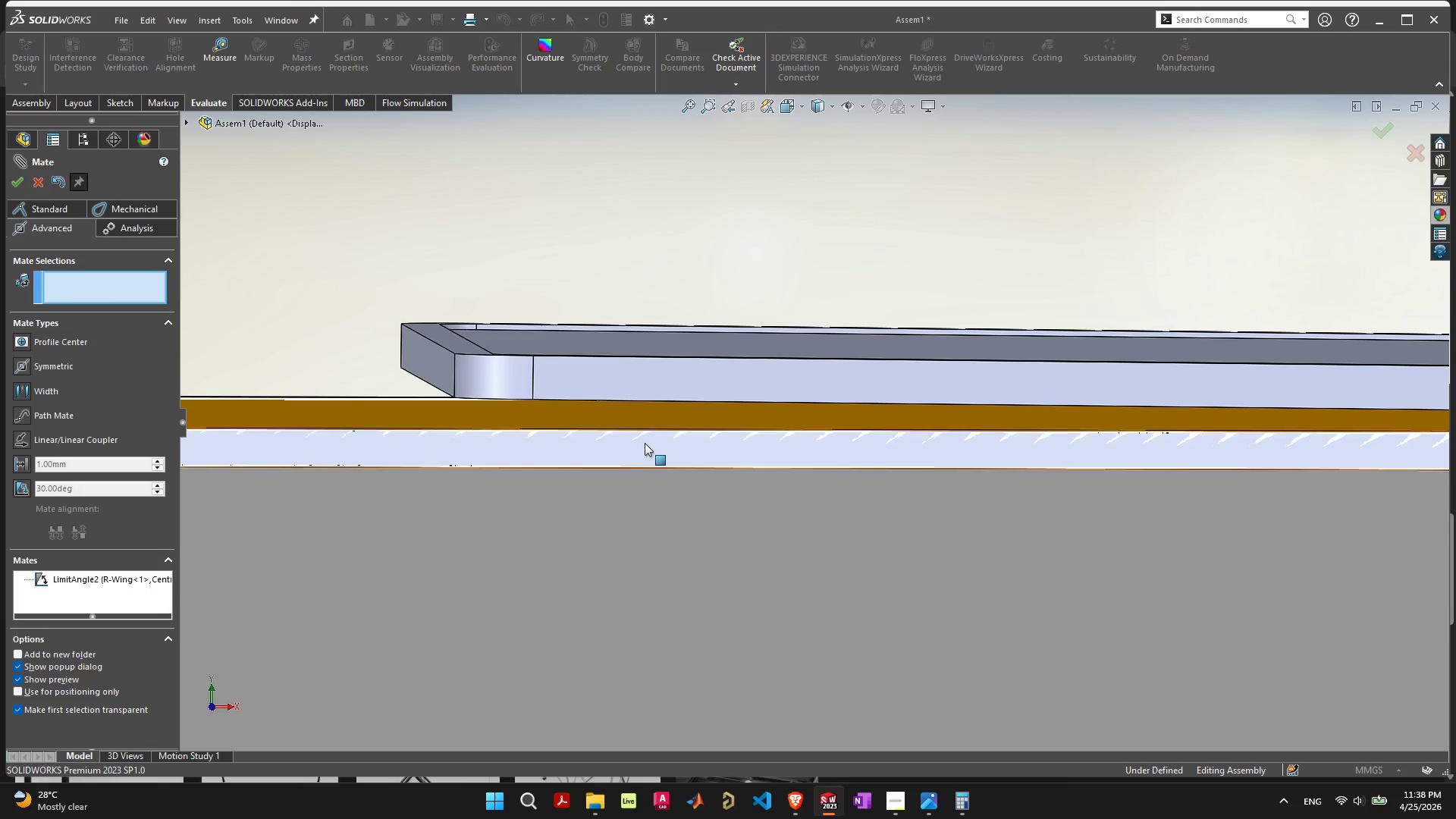 
scroll: coordinate [921, 444], scroll_direction: up, amount: 2.0
 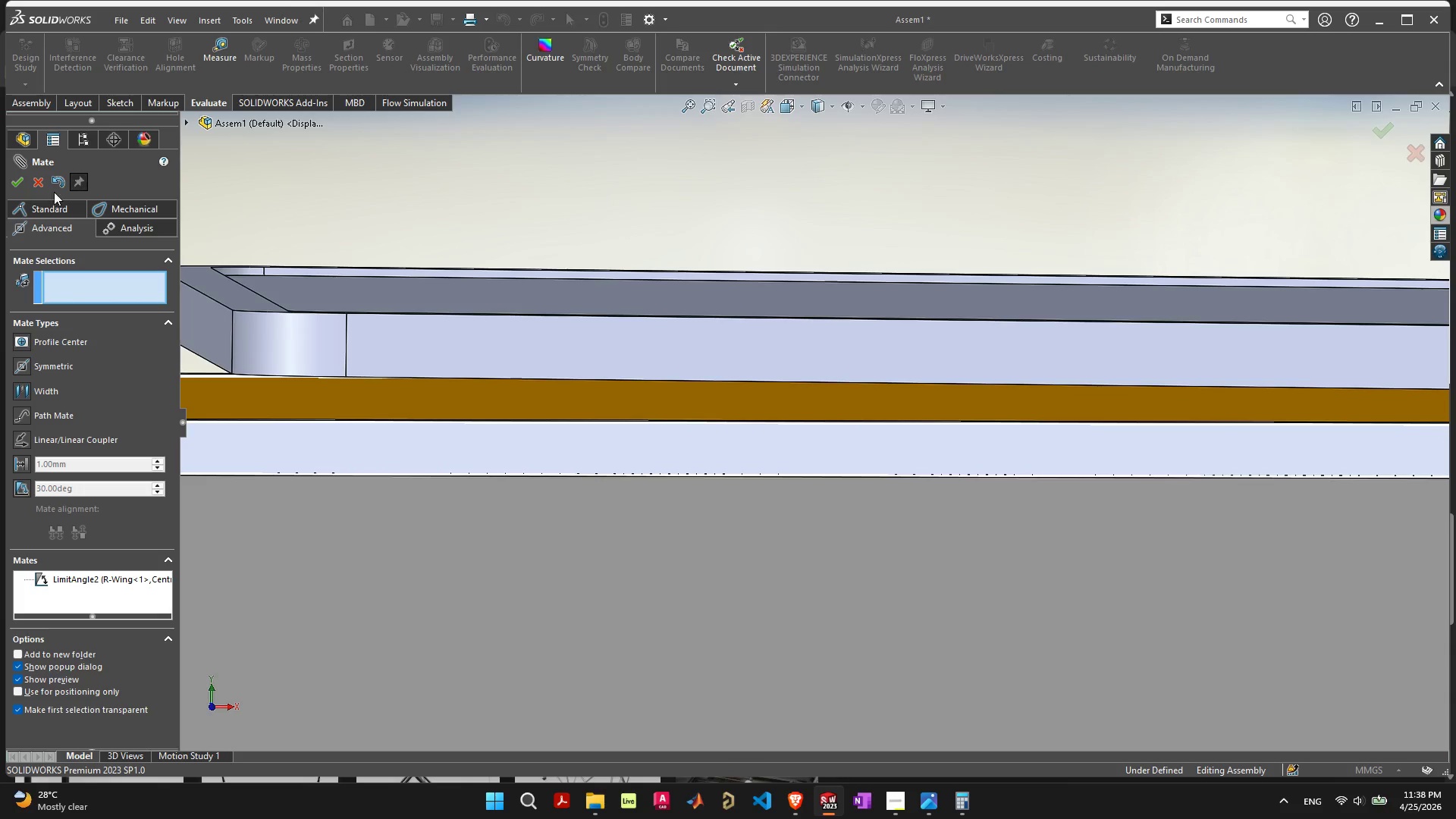 
left_click([39, 181])
 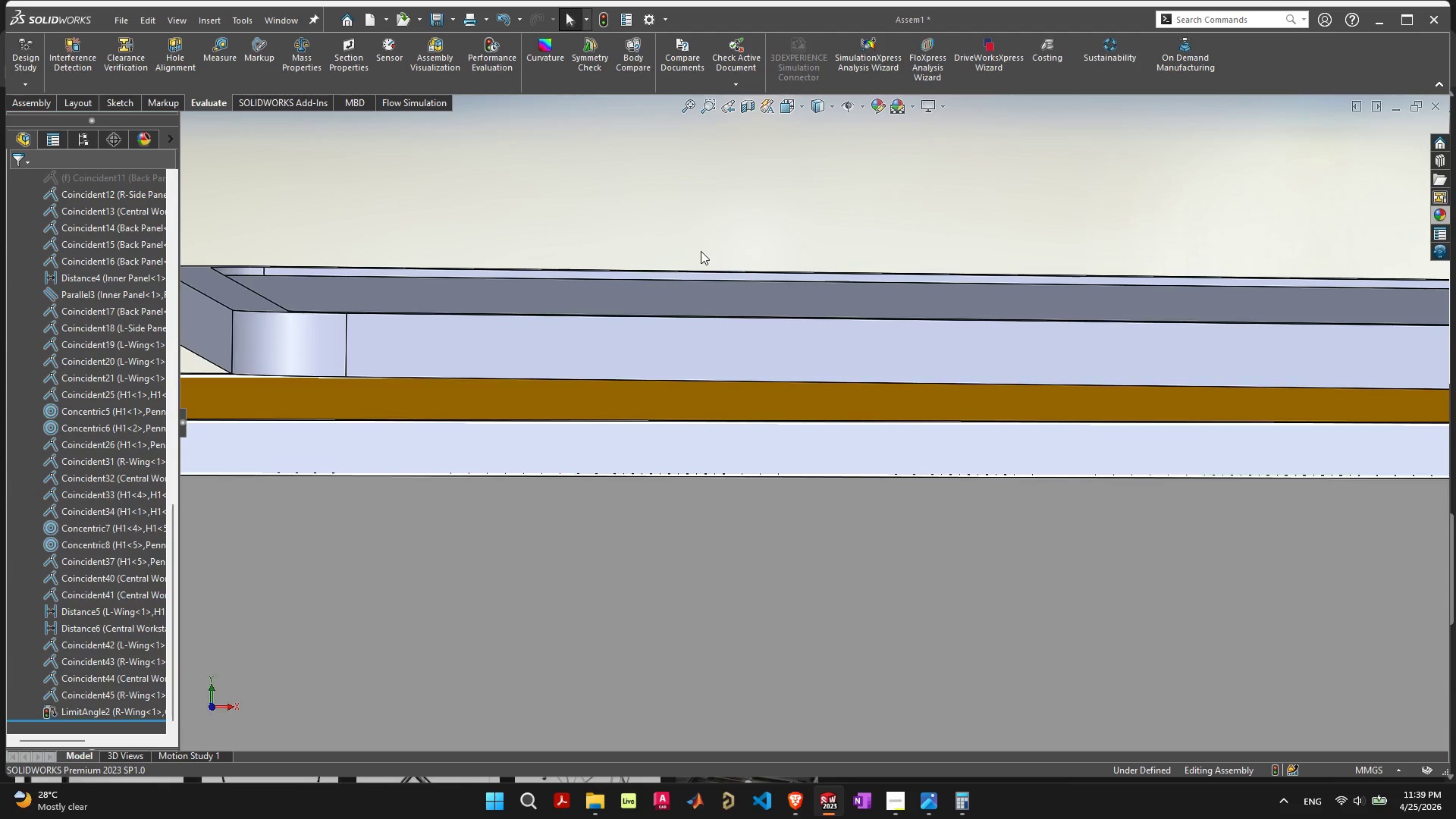 
left_click_drag(start_coordinate=[695, 372], to_coordinate=[739, 294])
 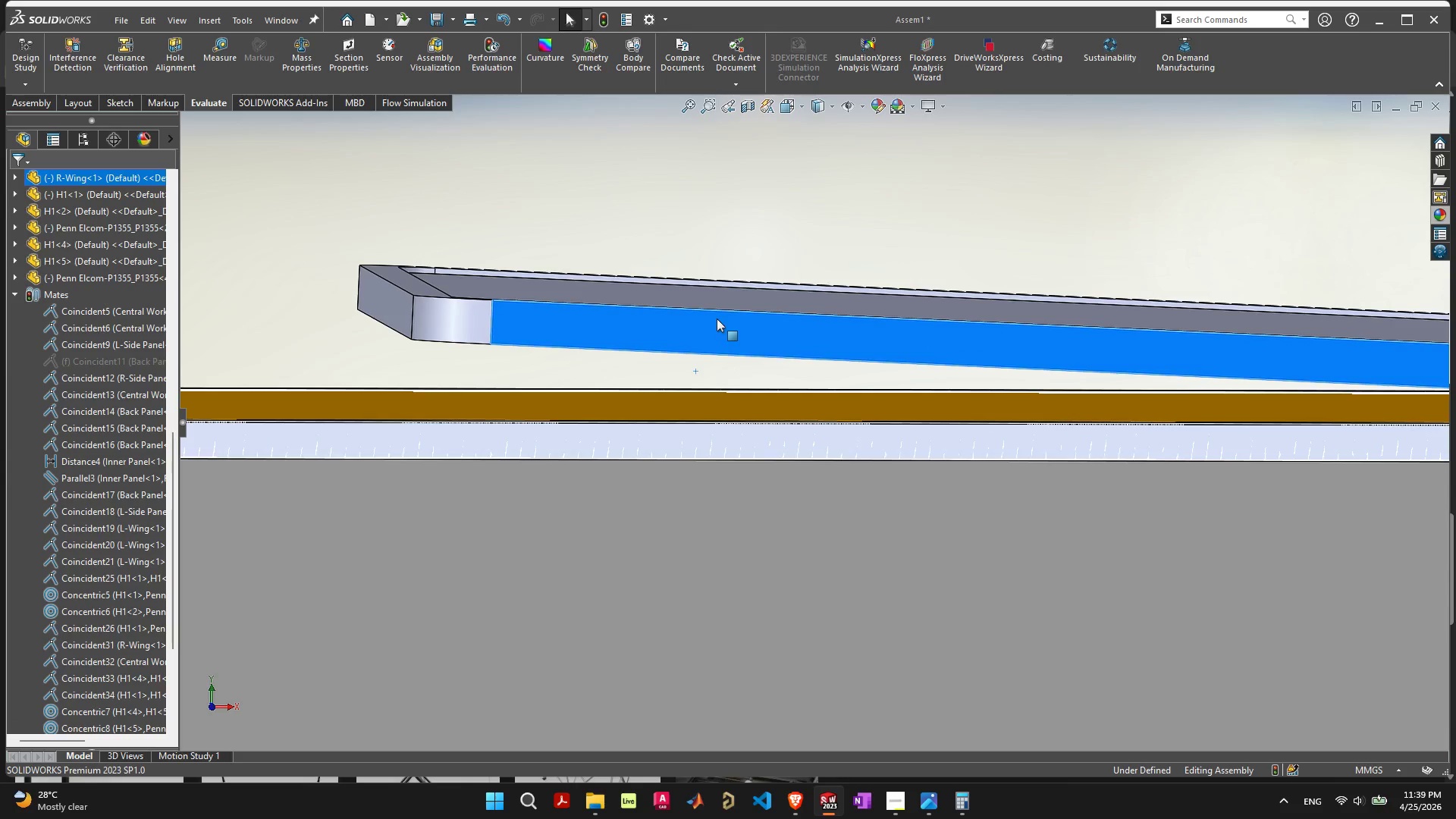 
scroll: coordinate [754, 330], scroll_direction: down, amount: 2.0
 